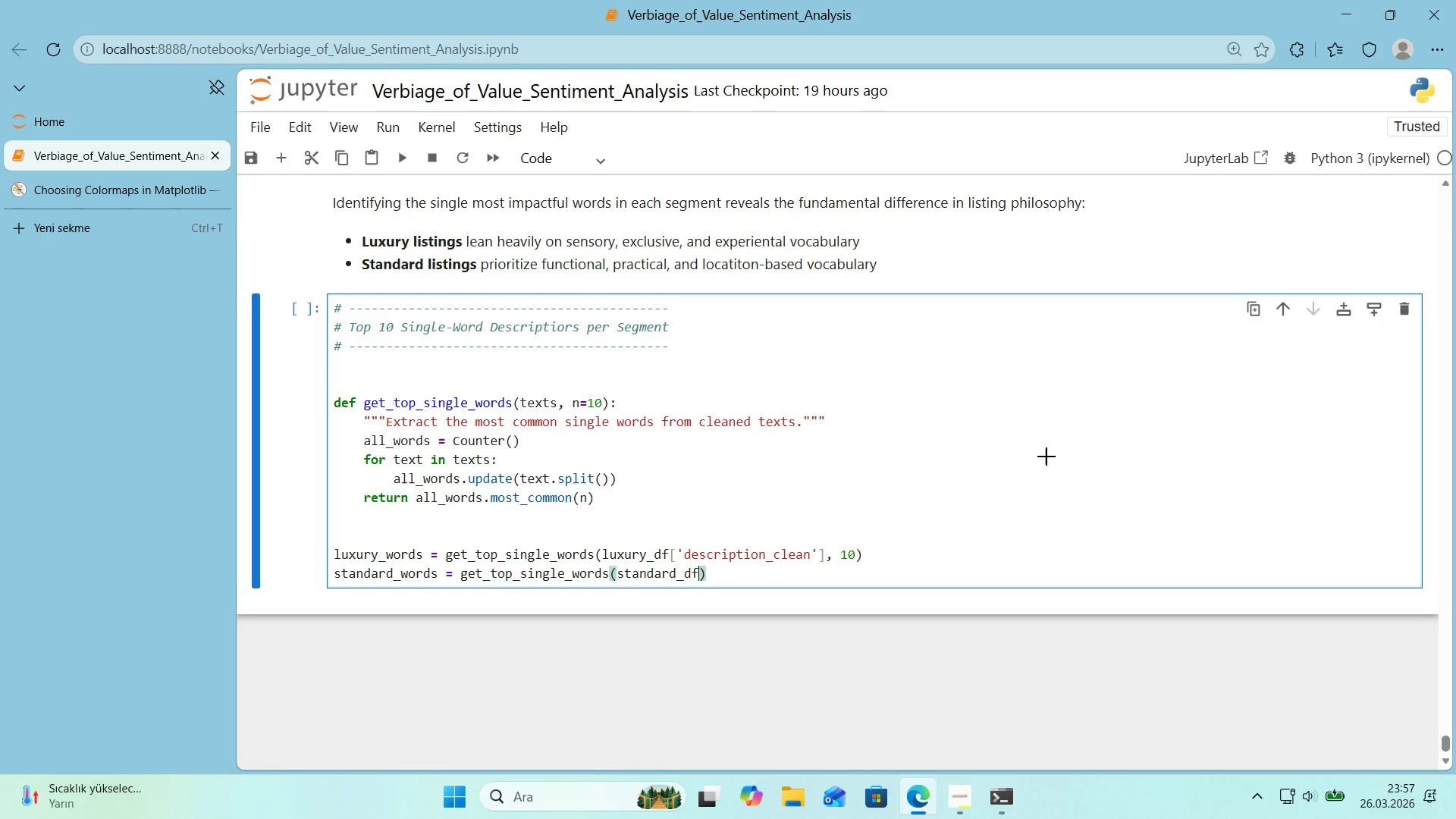 
key(Alt+Control+8)
 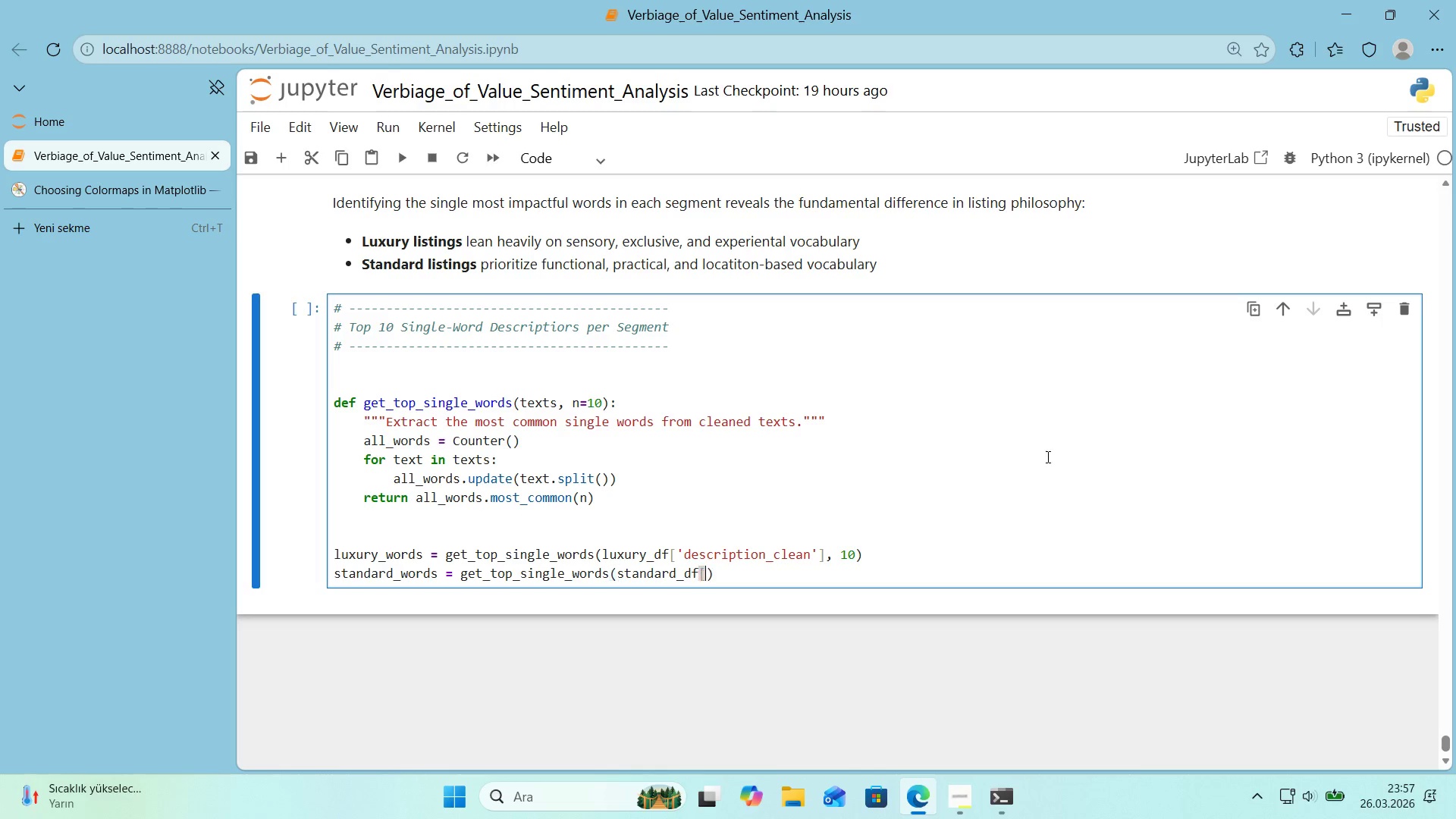 
key(Alt+Control+9)
 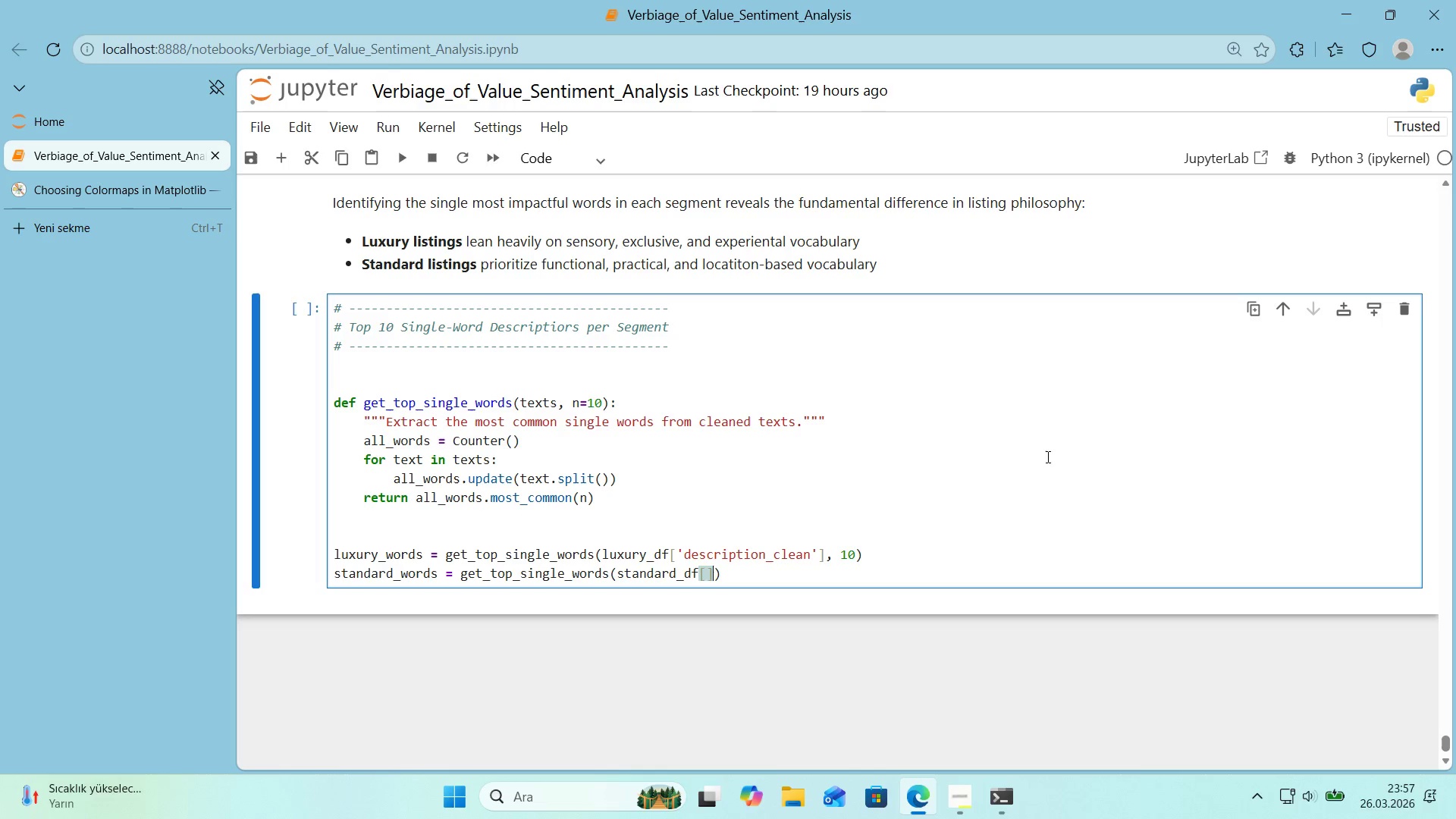 
key(ArrowLeft)
 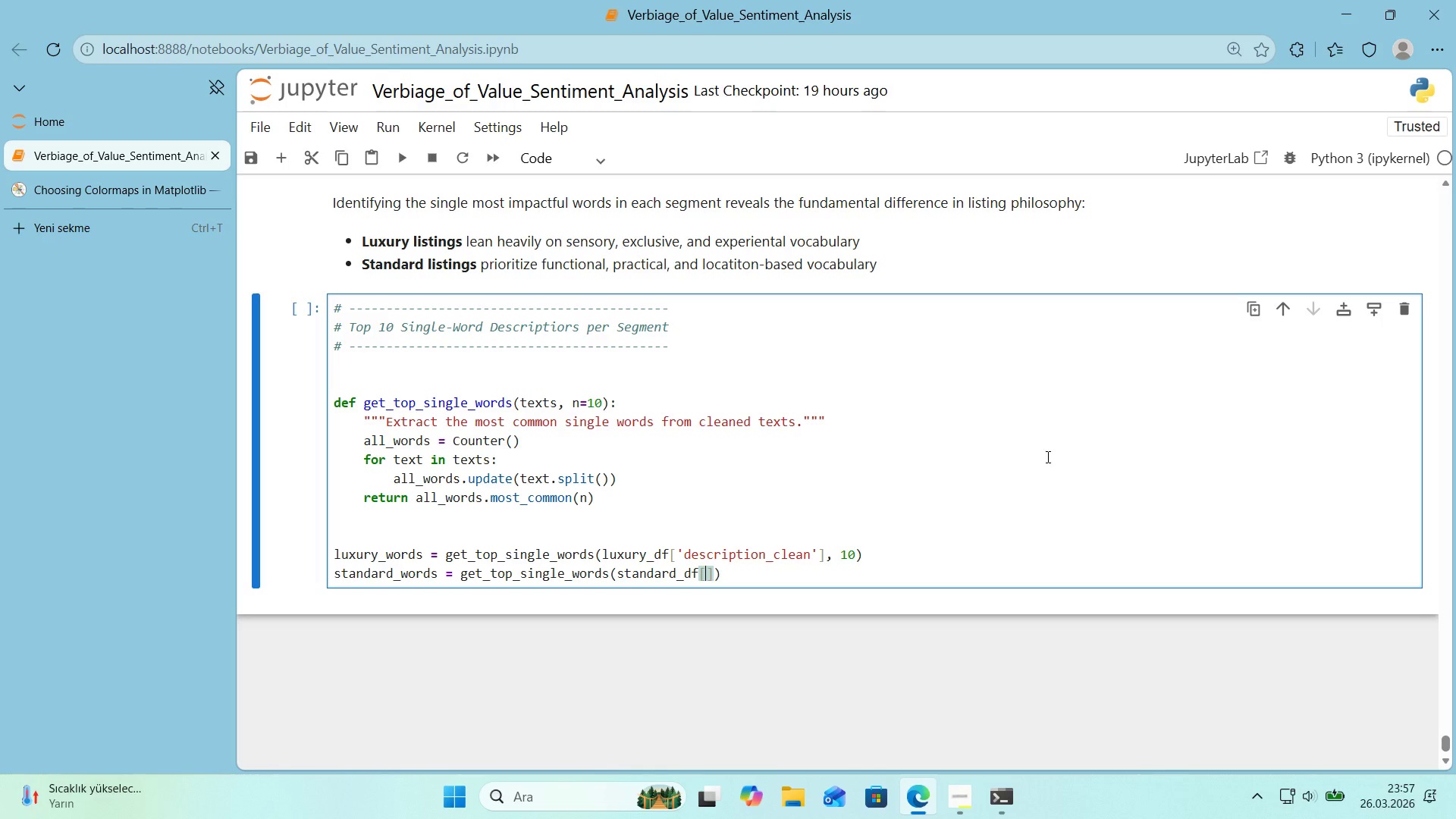 
type(@@)
 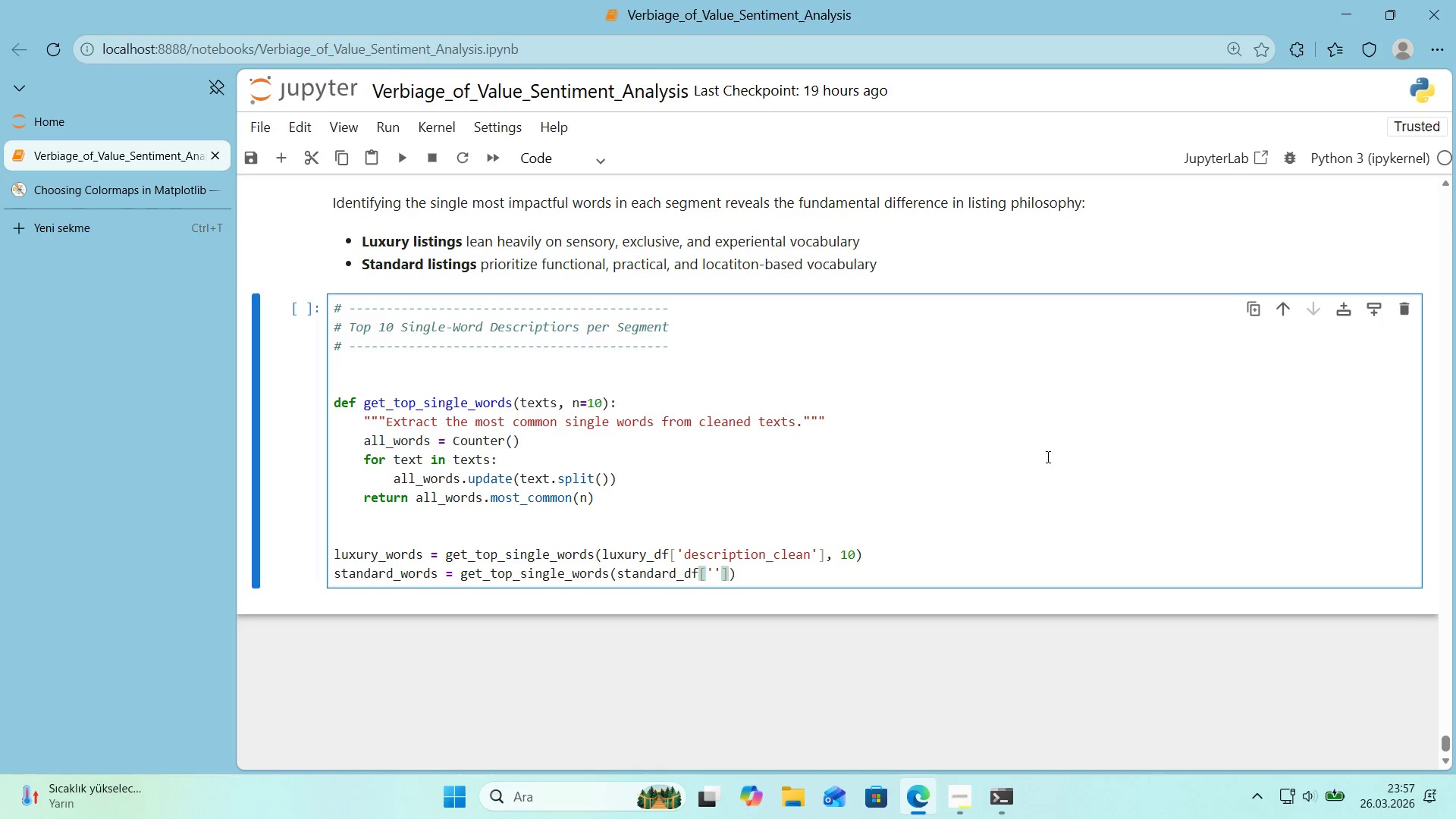 
key(ArrowLeft)
 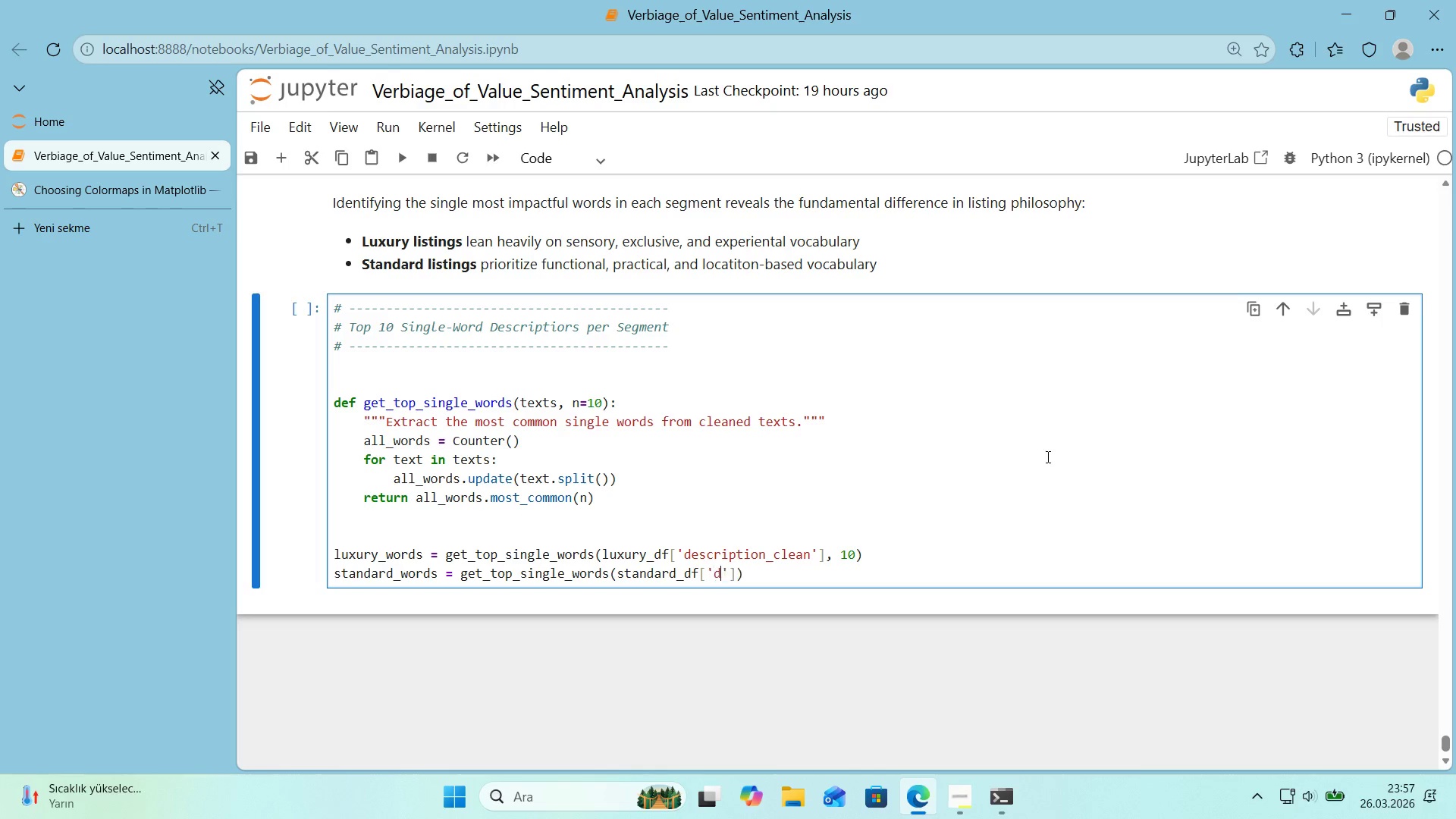 
type(descr'pt'on_clean)
 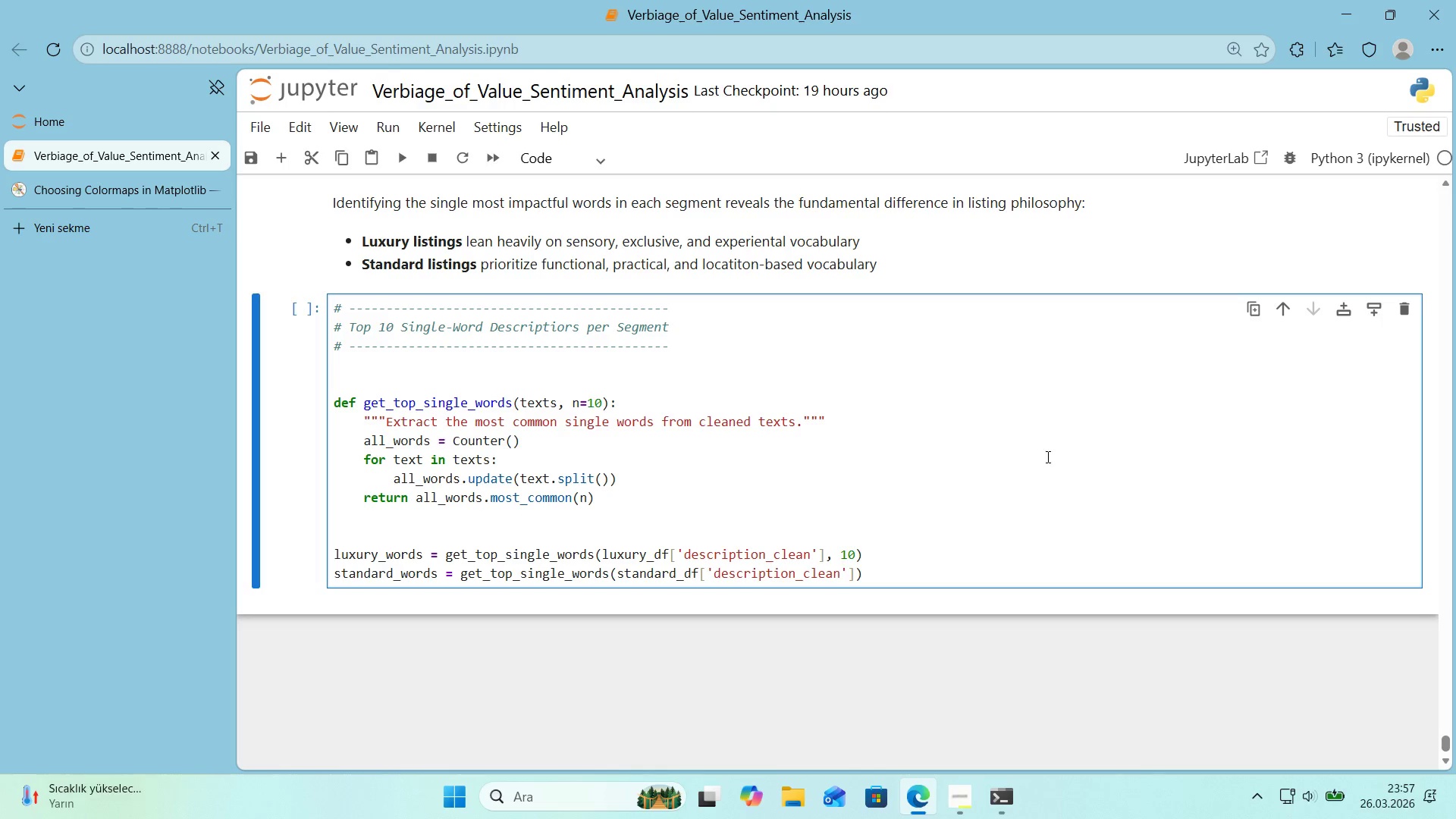 
key(ArrowRight)
 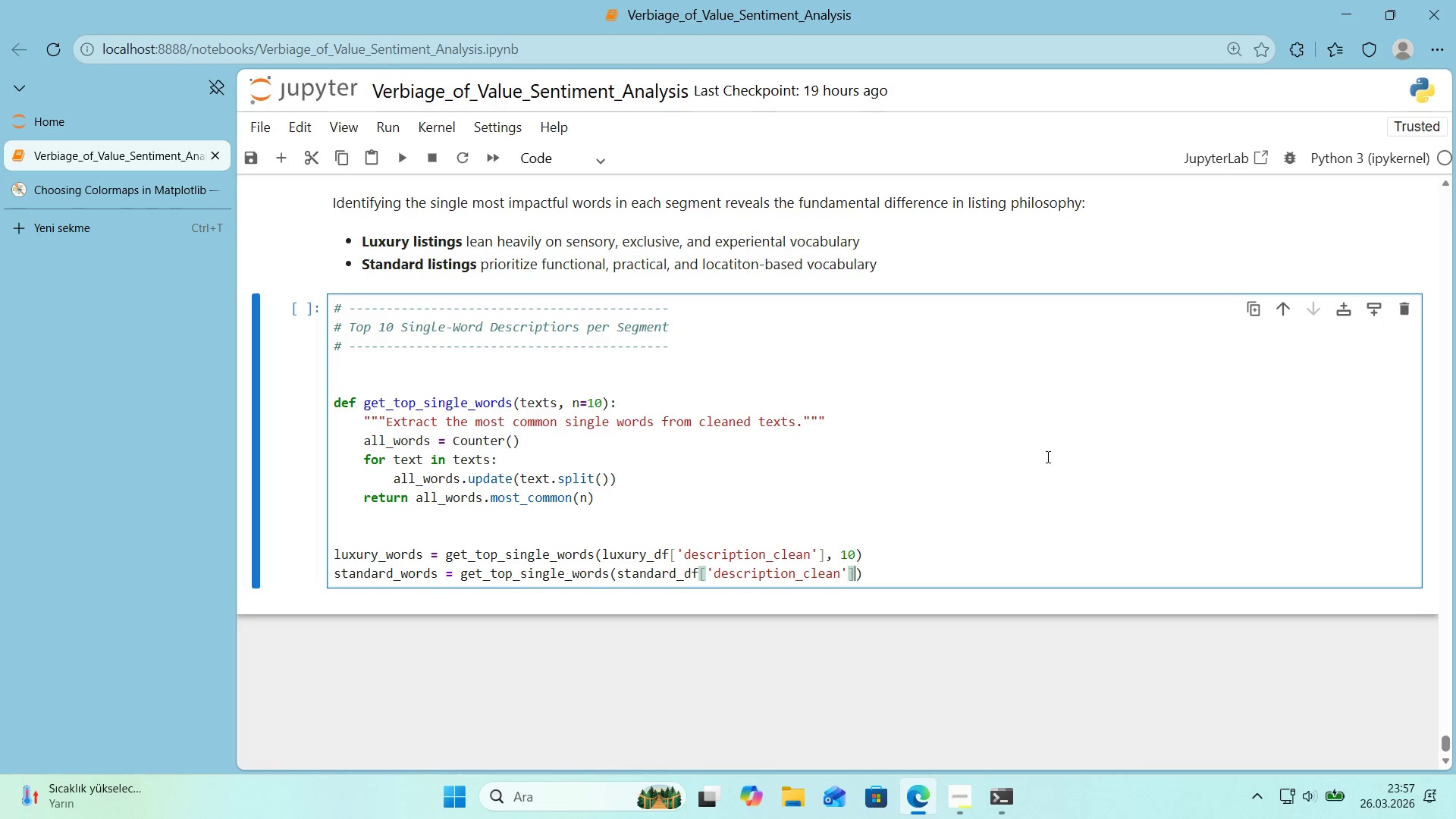 
key(ArrowRight)
 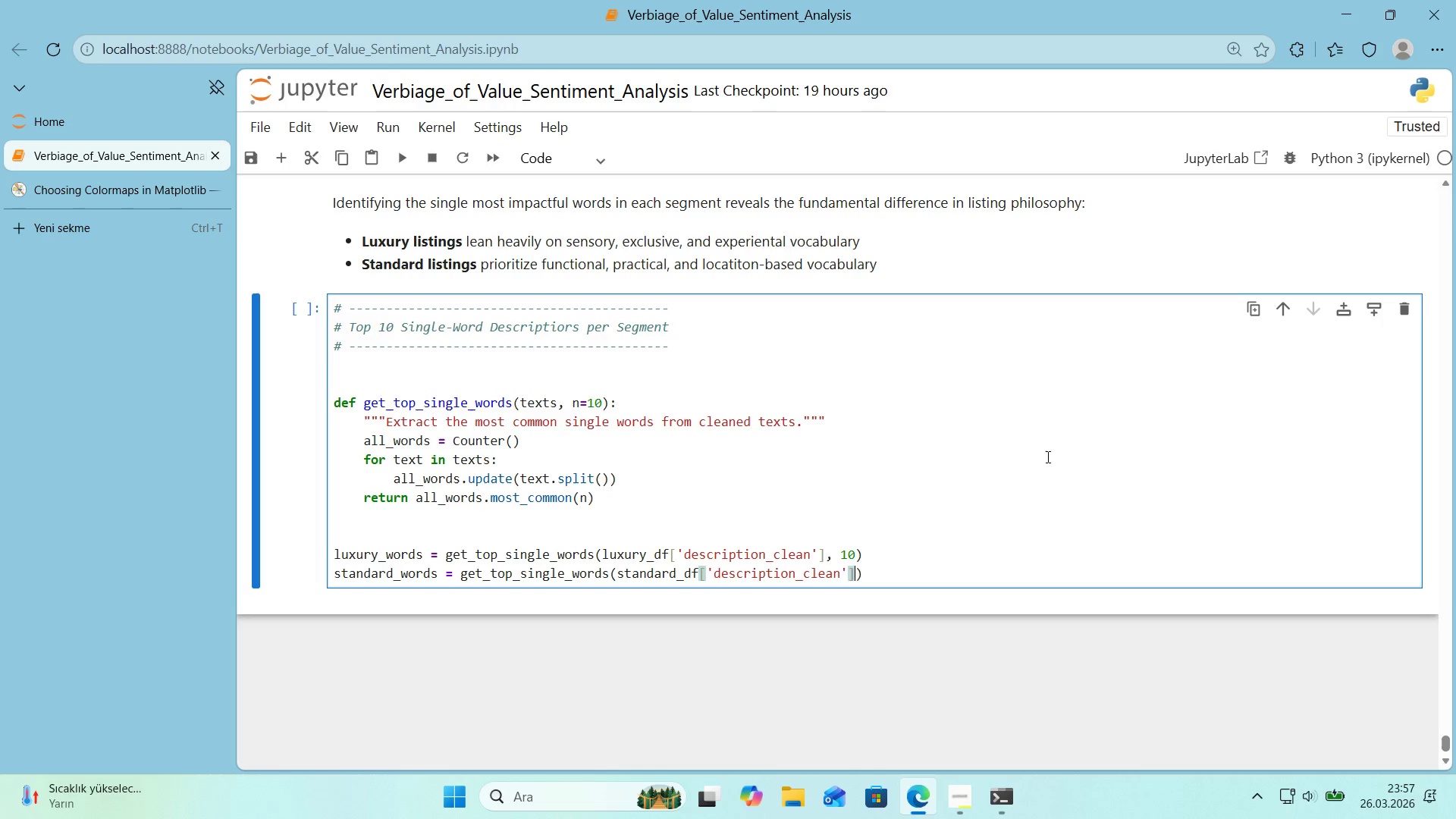 
key(ArrowRight)
 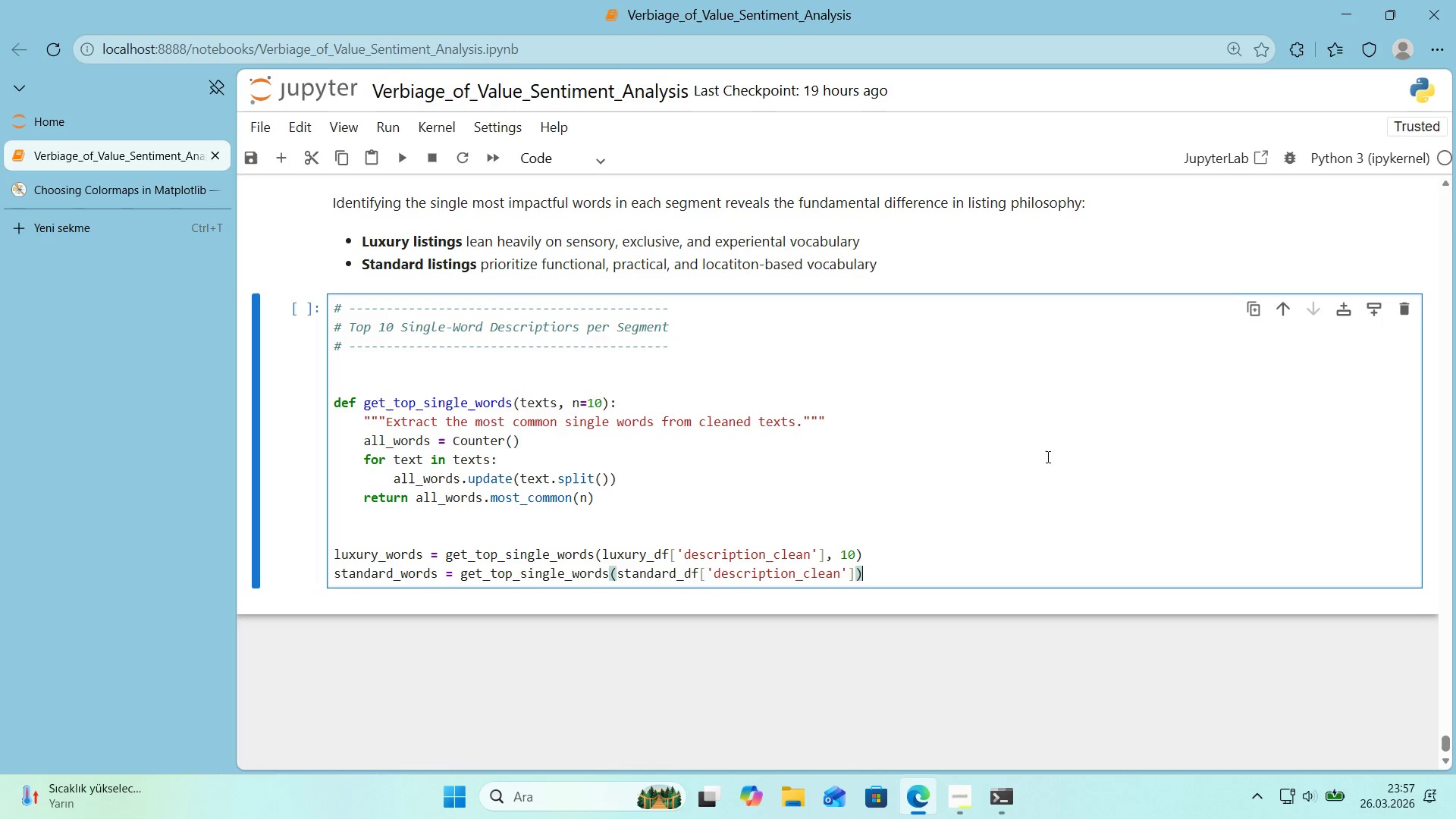 
key(ArrowLeft)
 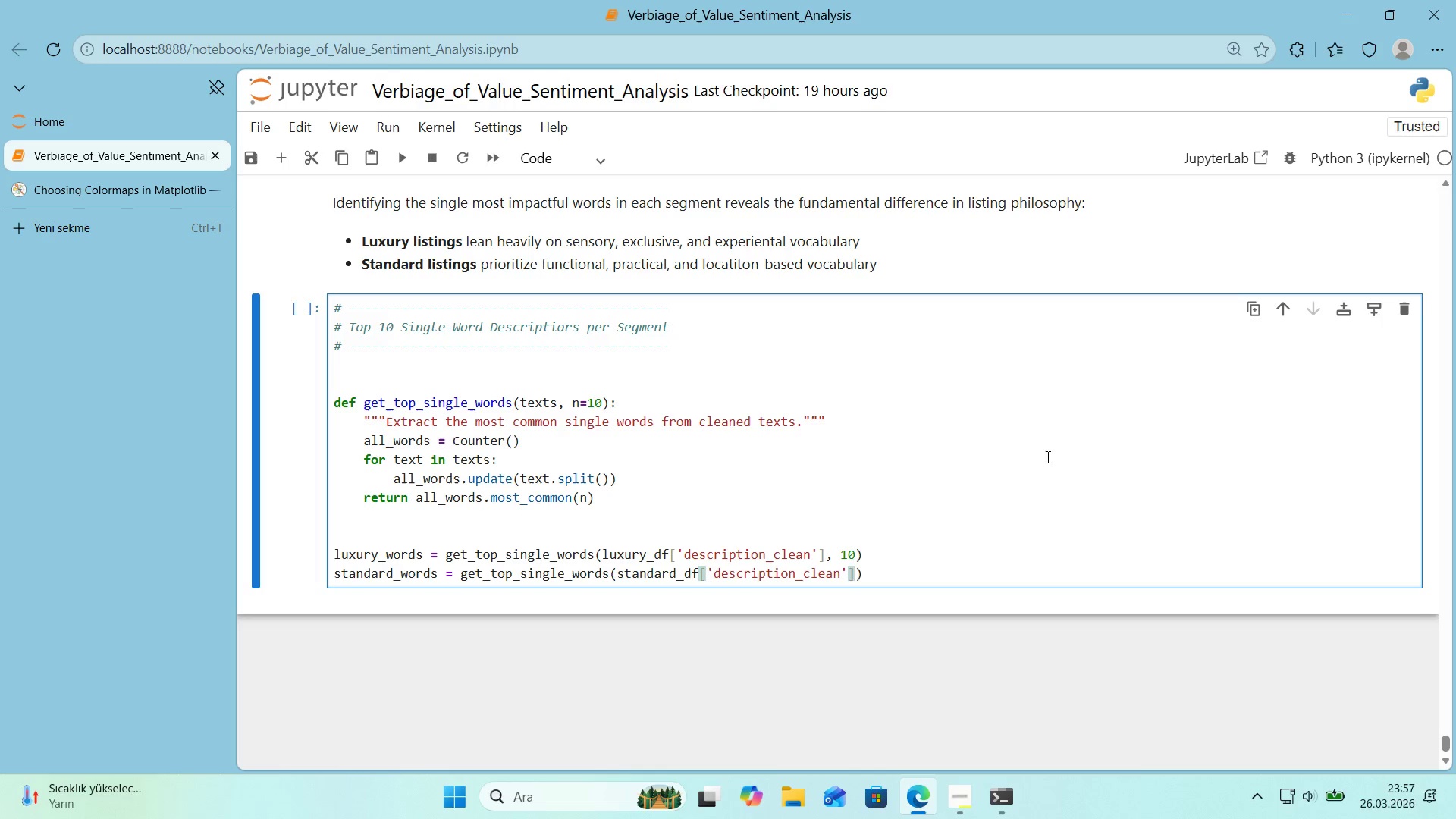 
type(,10)
 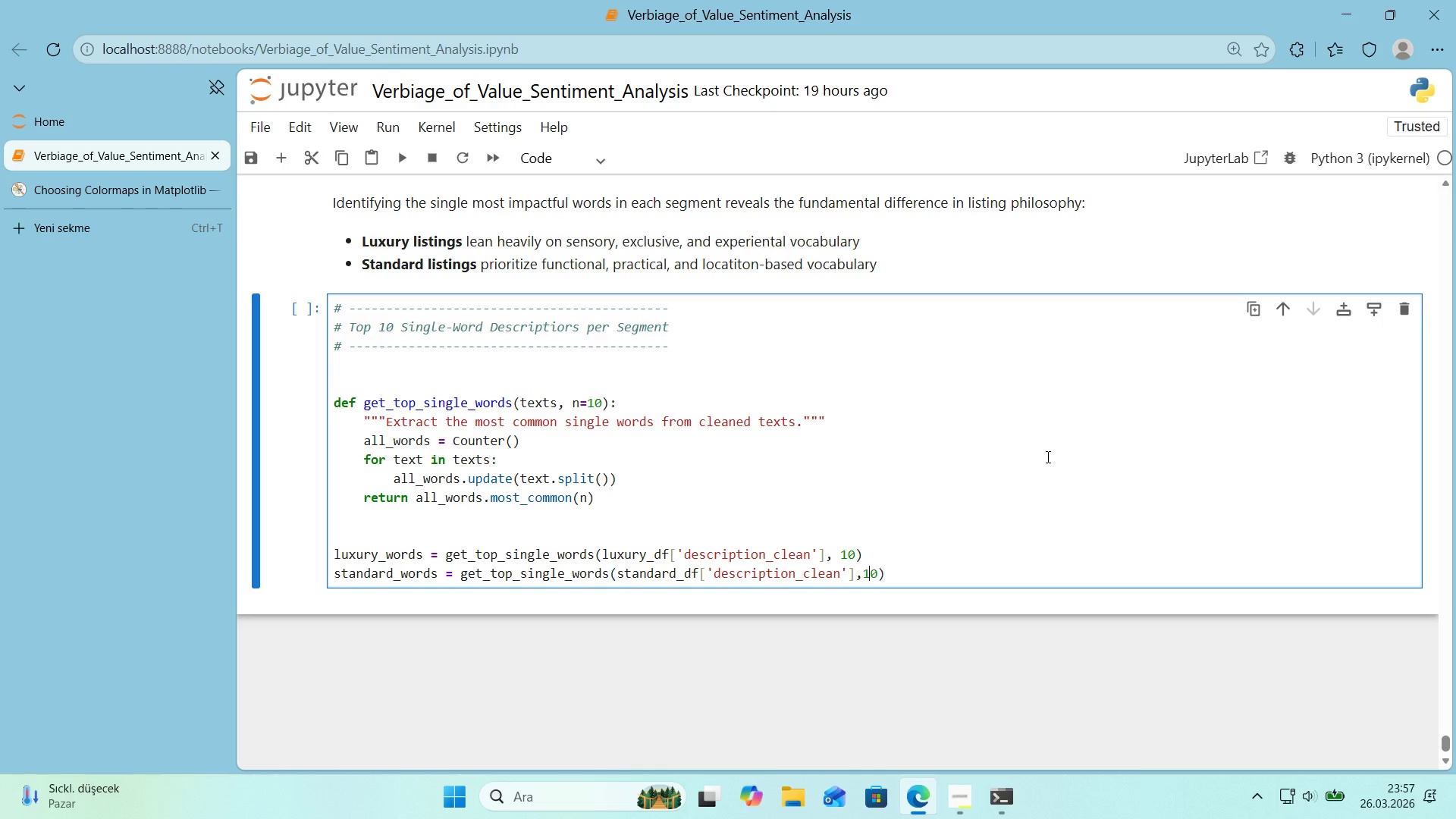 
key(ArrowLeft)
 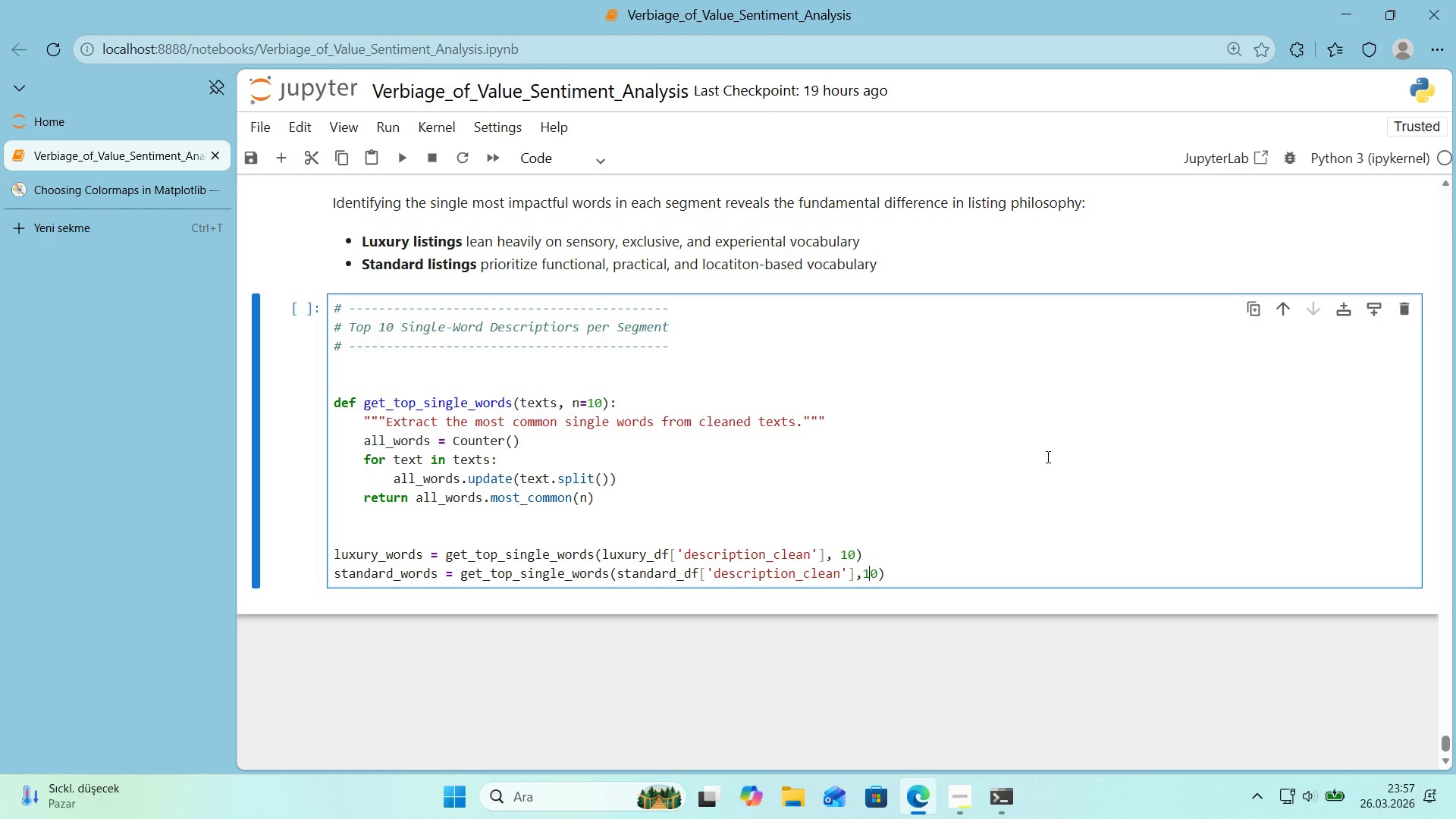 
key(ArrowLeft)
 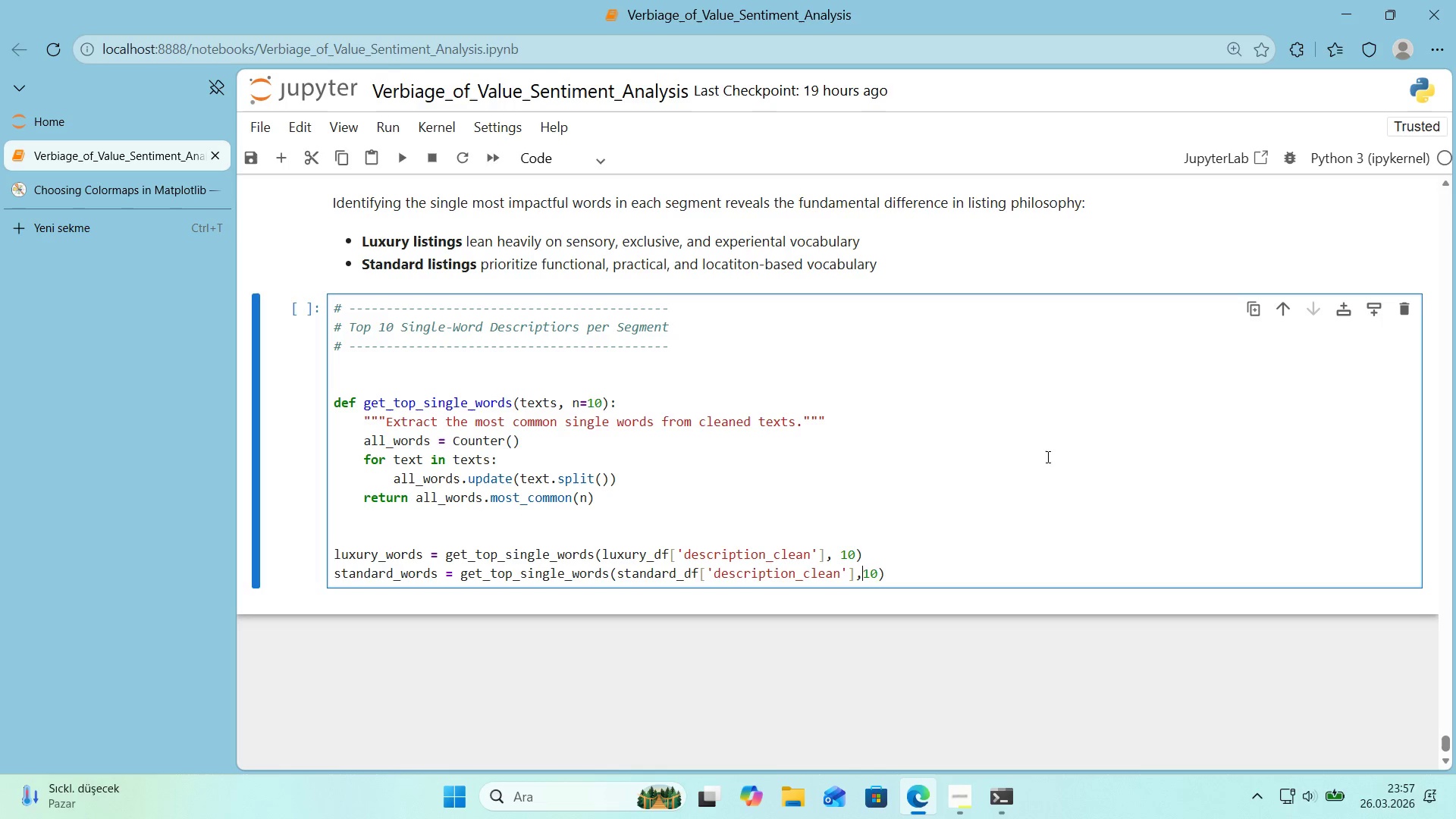 
key(Space)
 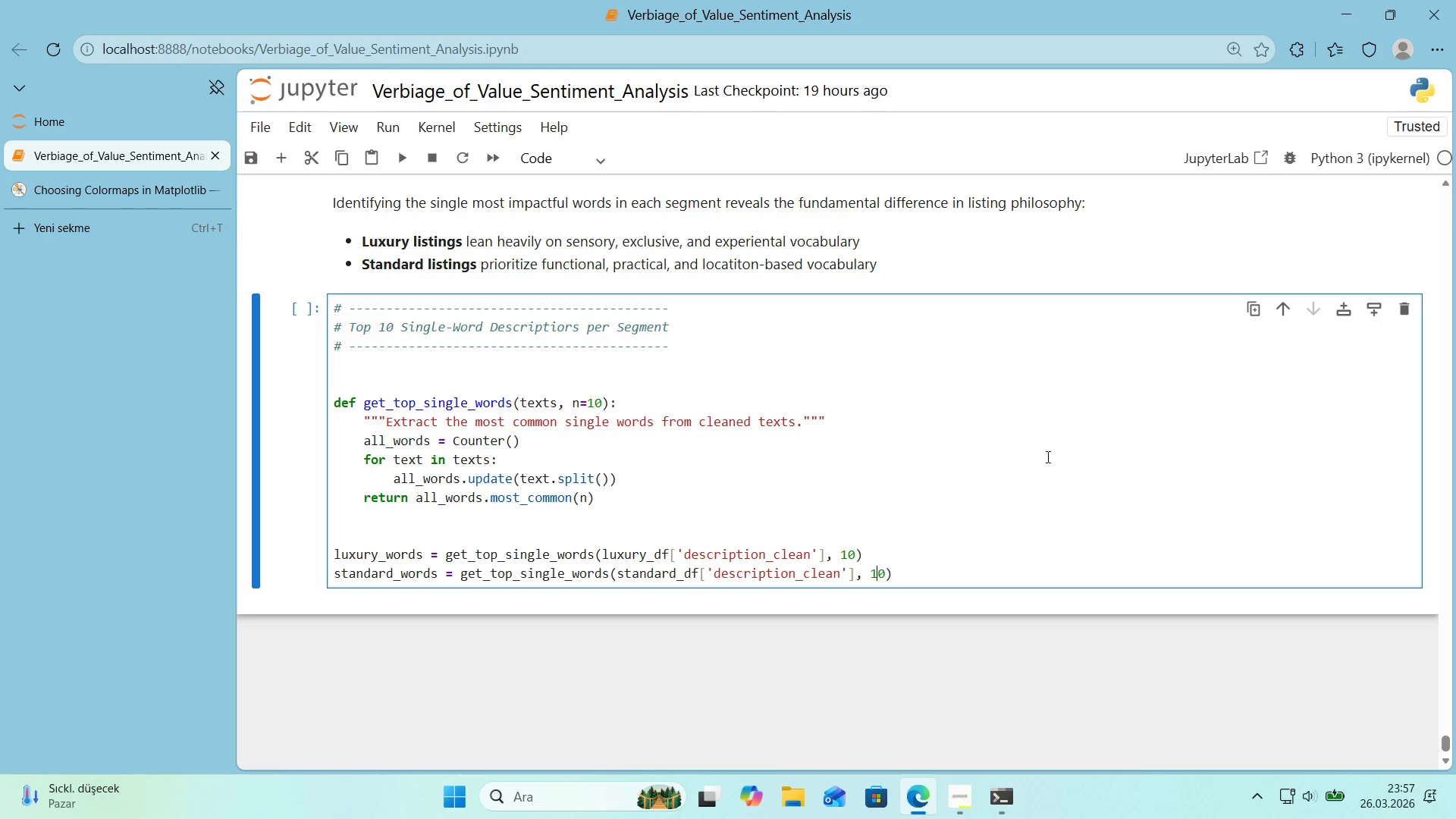 
key(ArrowRight)
 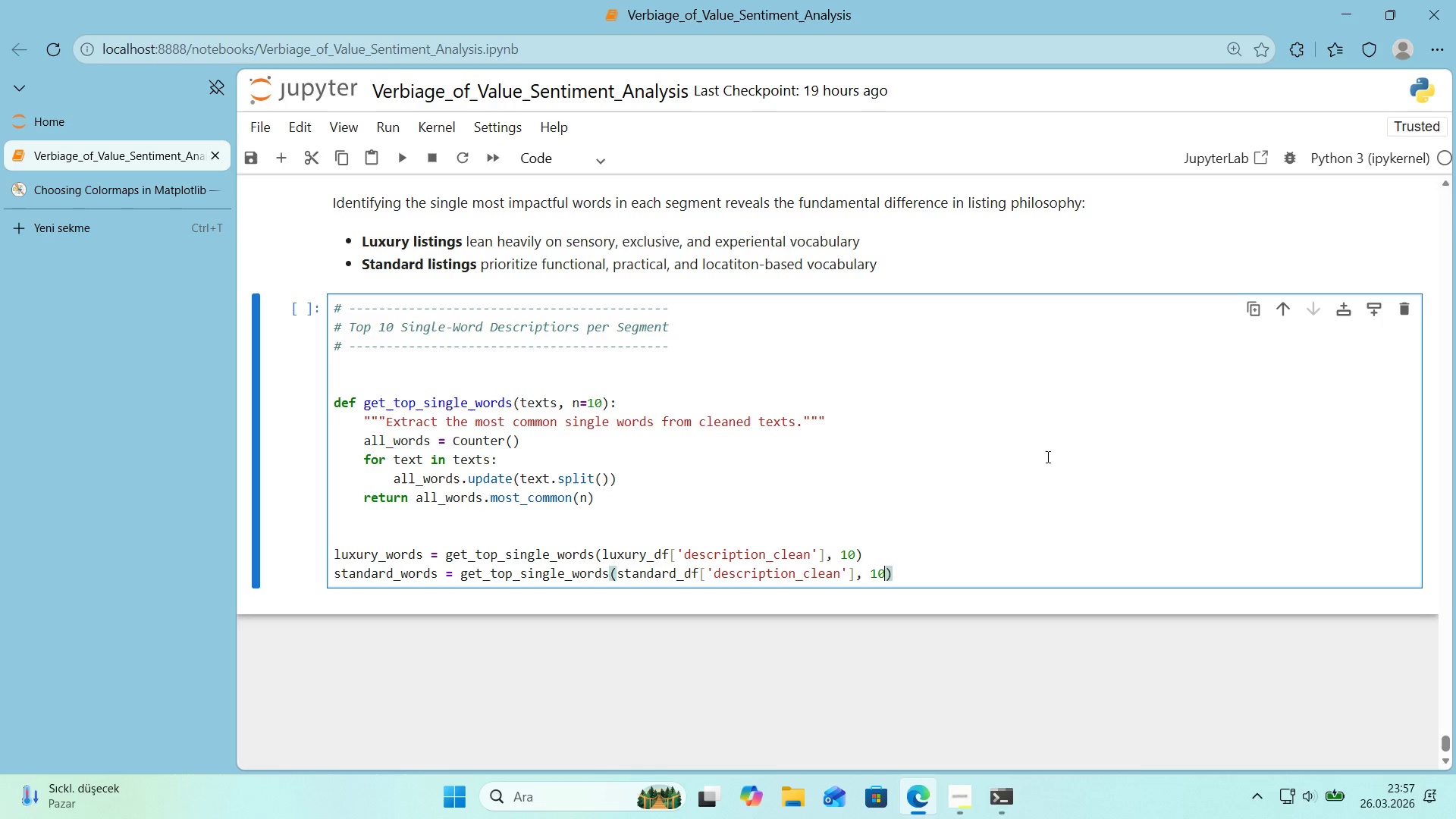 
key(ArrowRight)
 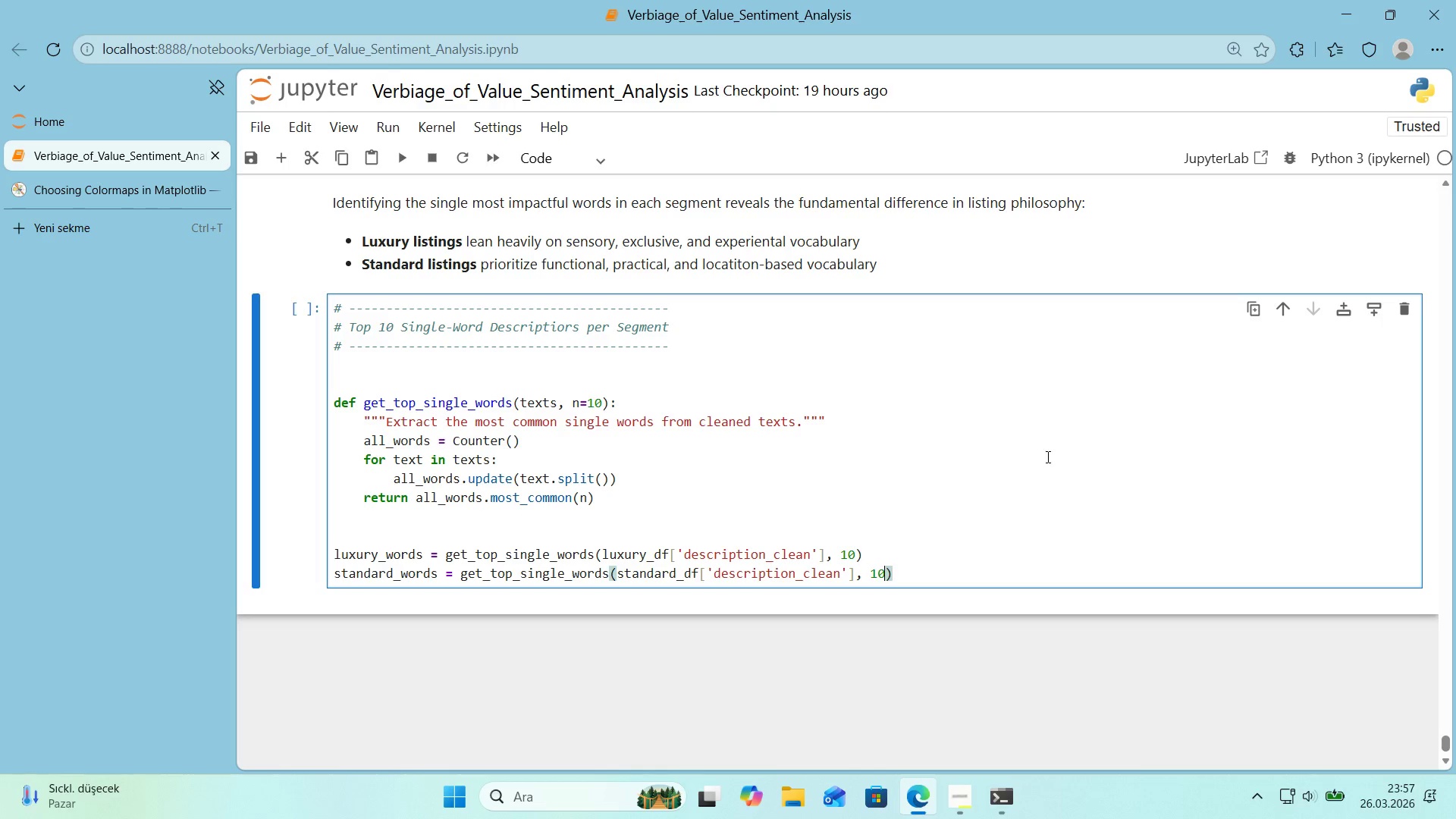 
key(ArrowRight)
 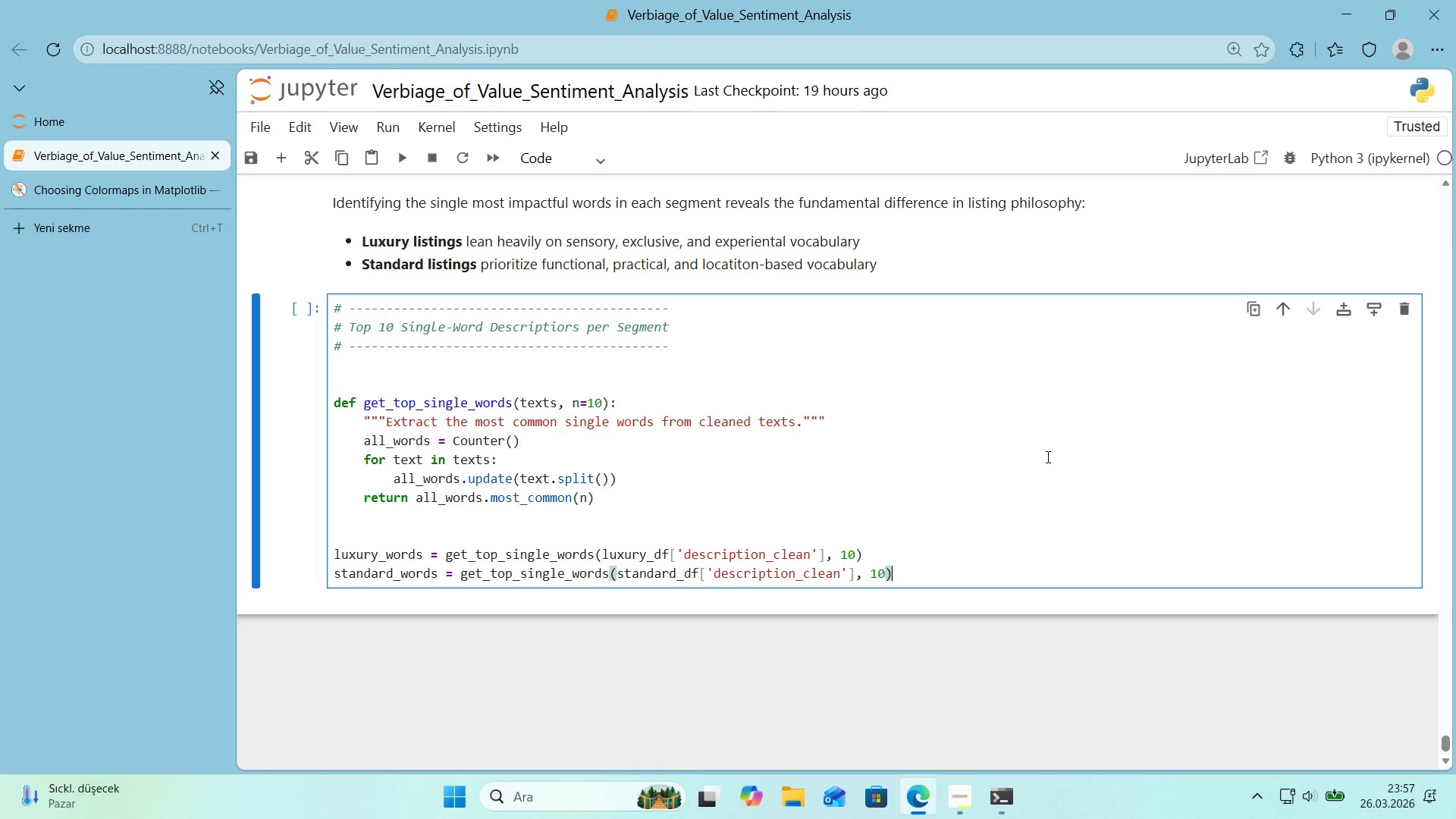 
key(Enter)
 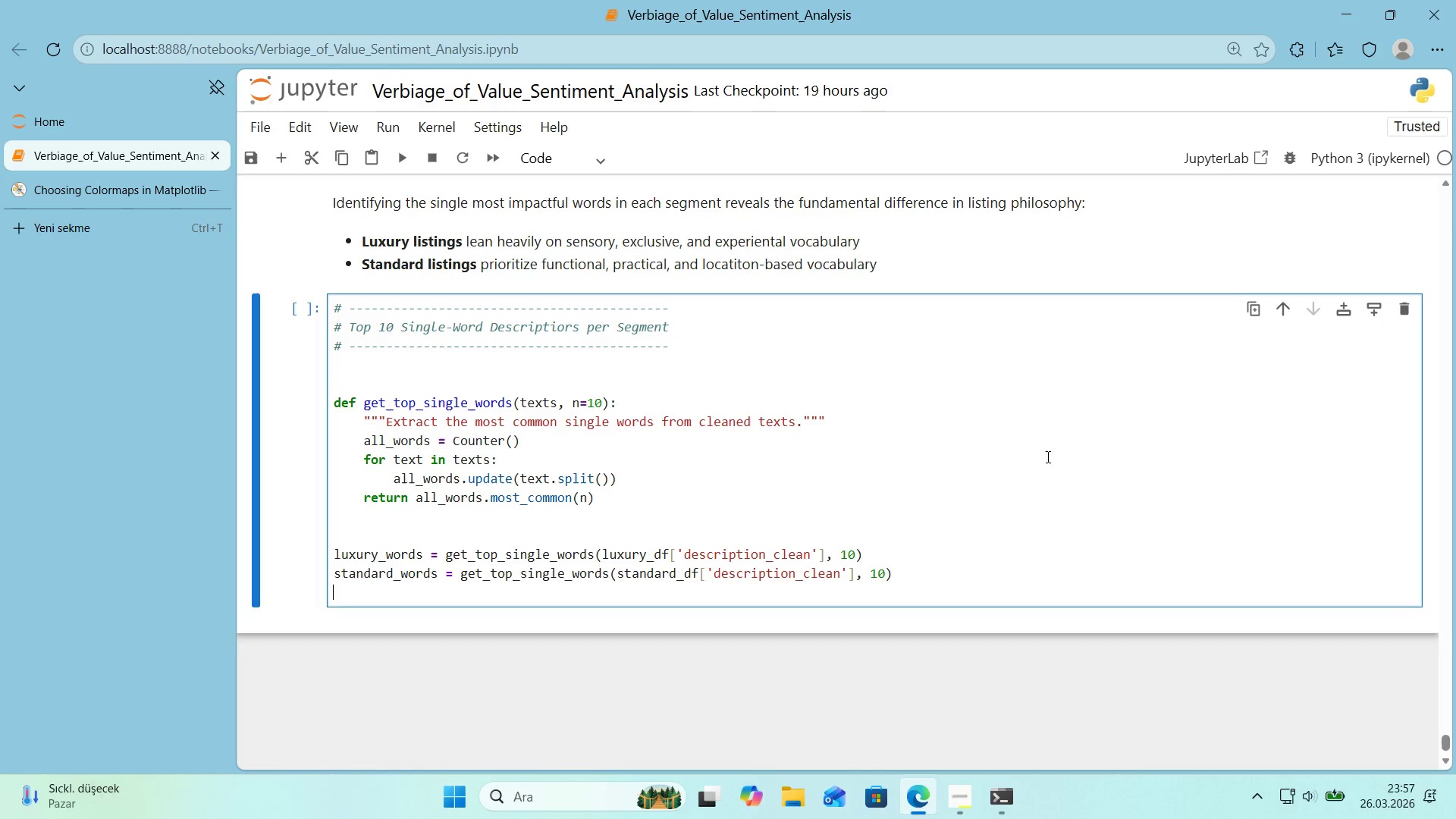 
key(Enter)
 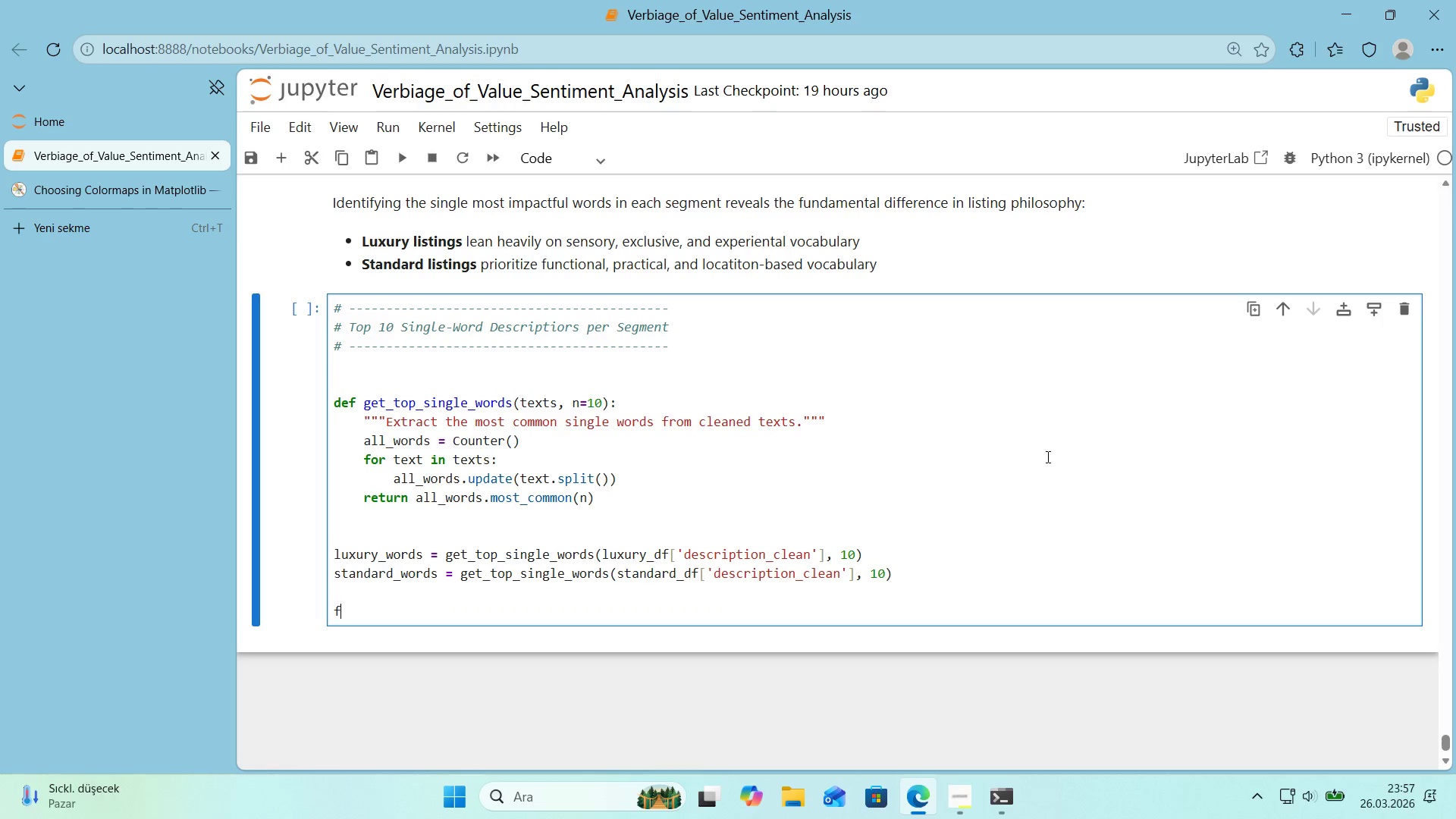 
type(f'g_axes)
 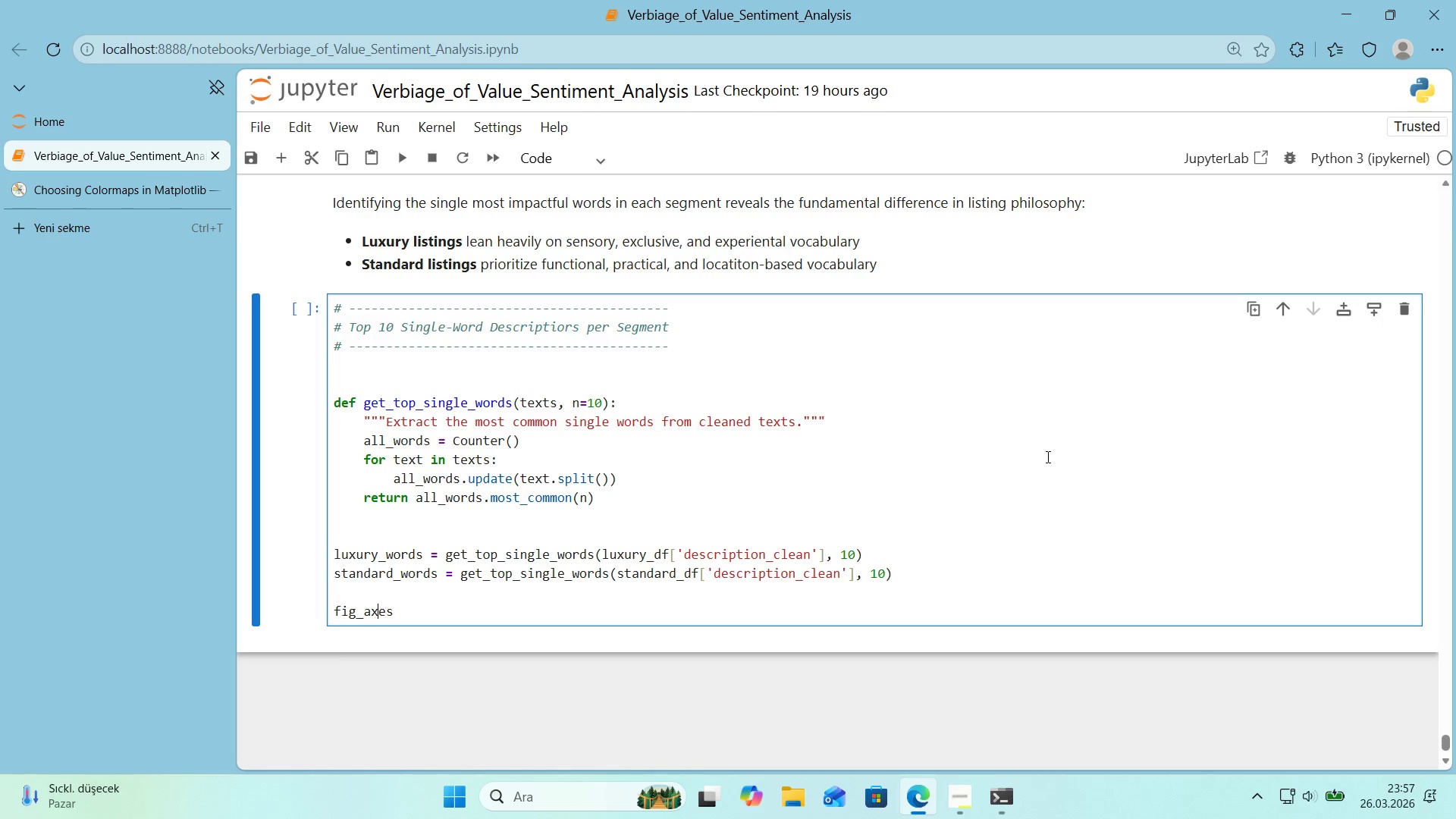 
 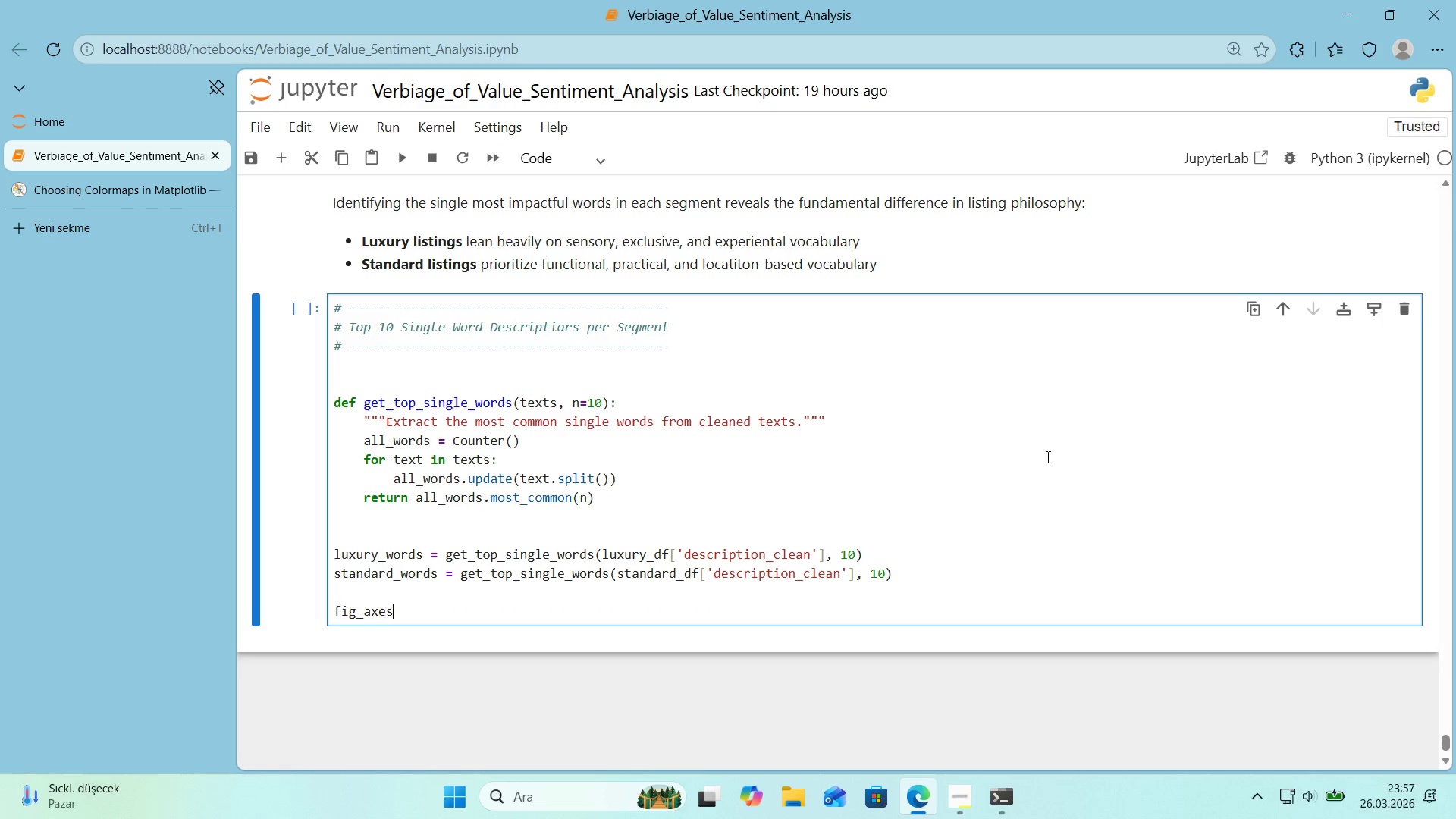 
key(ArrowLeft)
 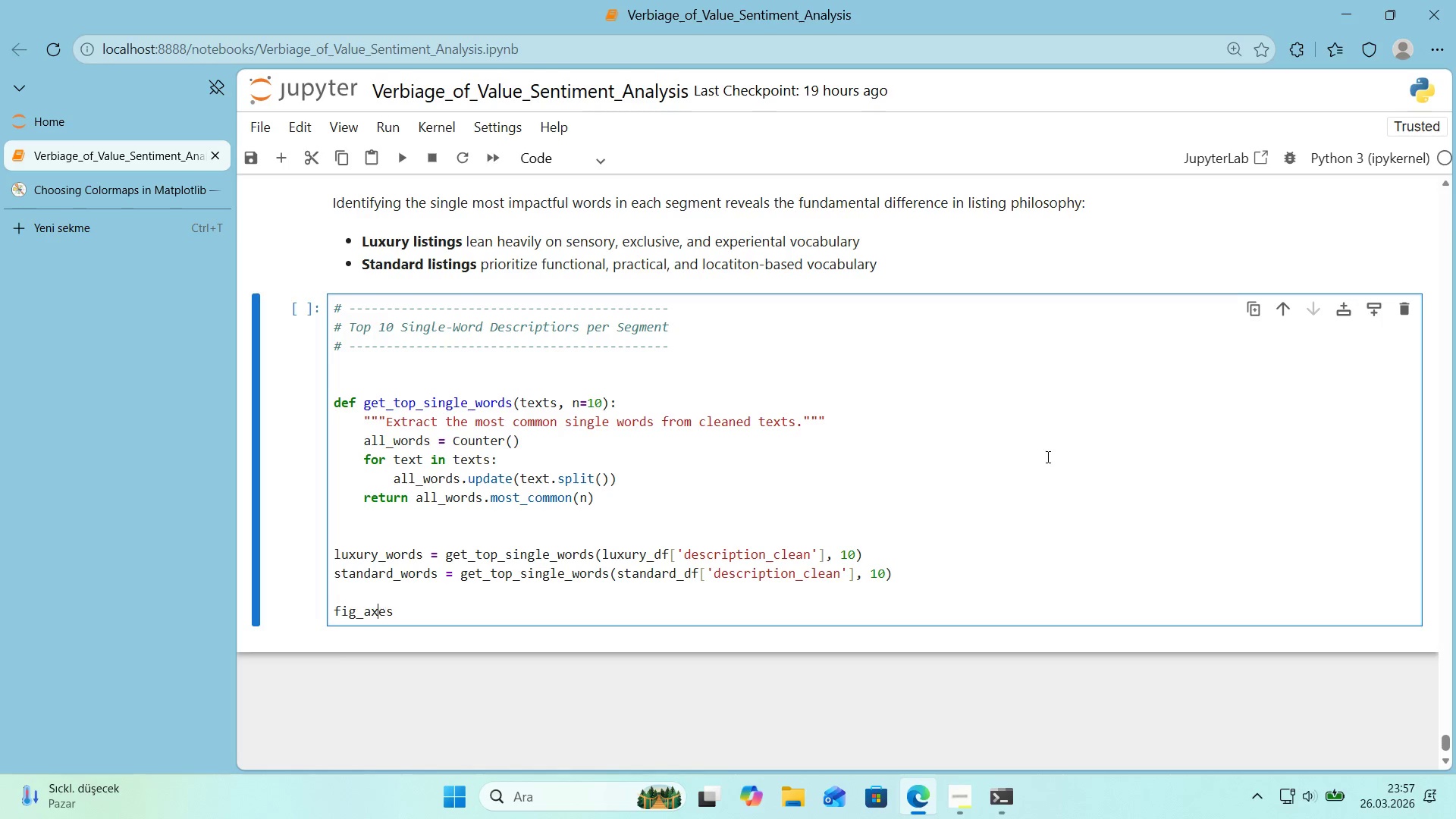 
key(ArrowLeft)
 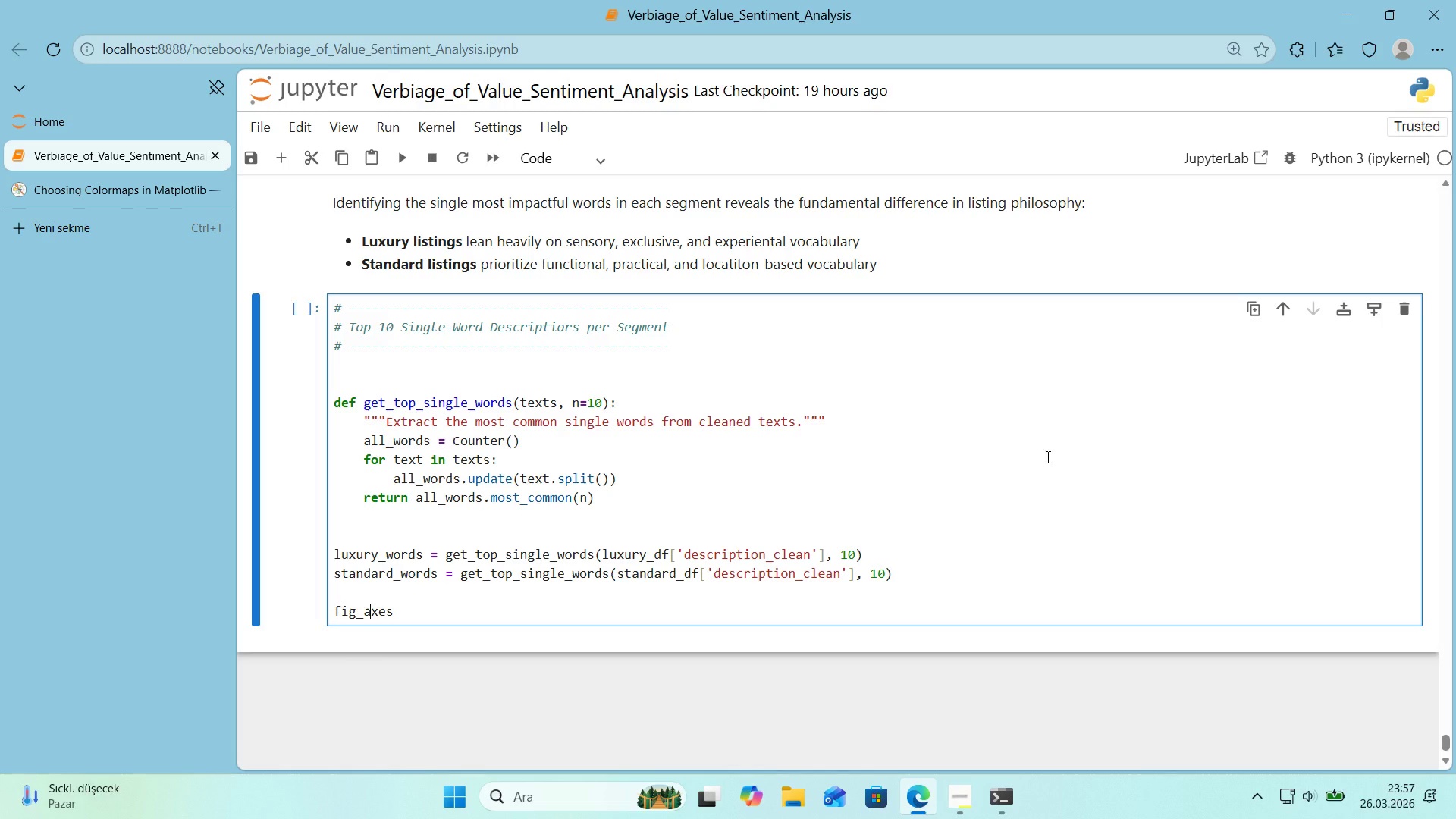 
key(ArrowLeft)
 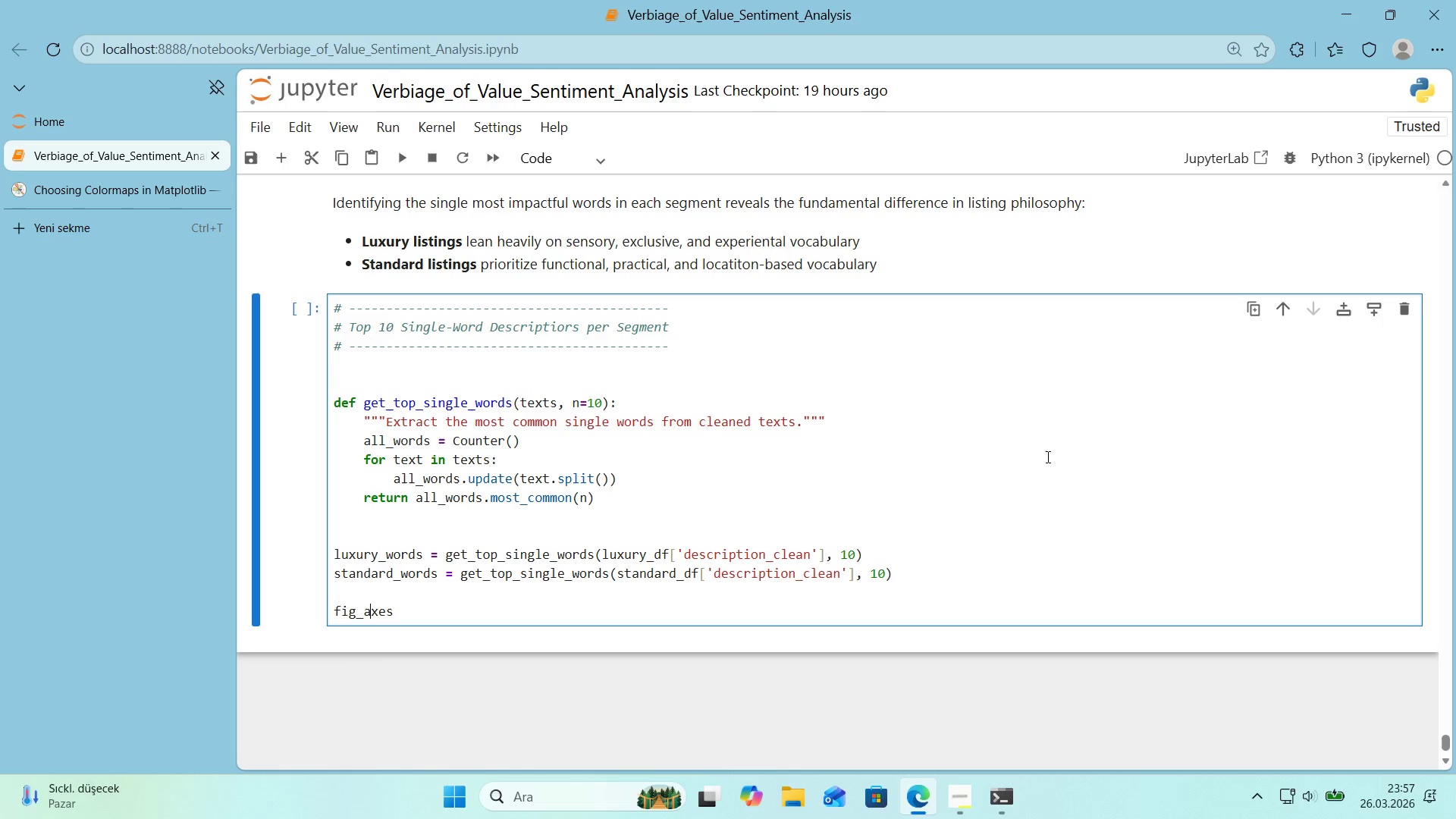 
key(ArrowLeft)
 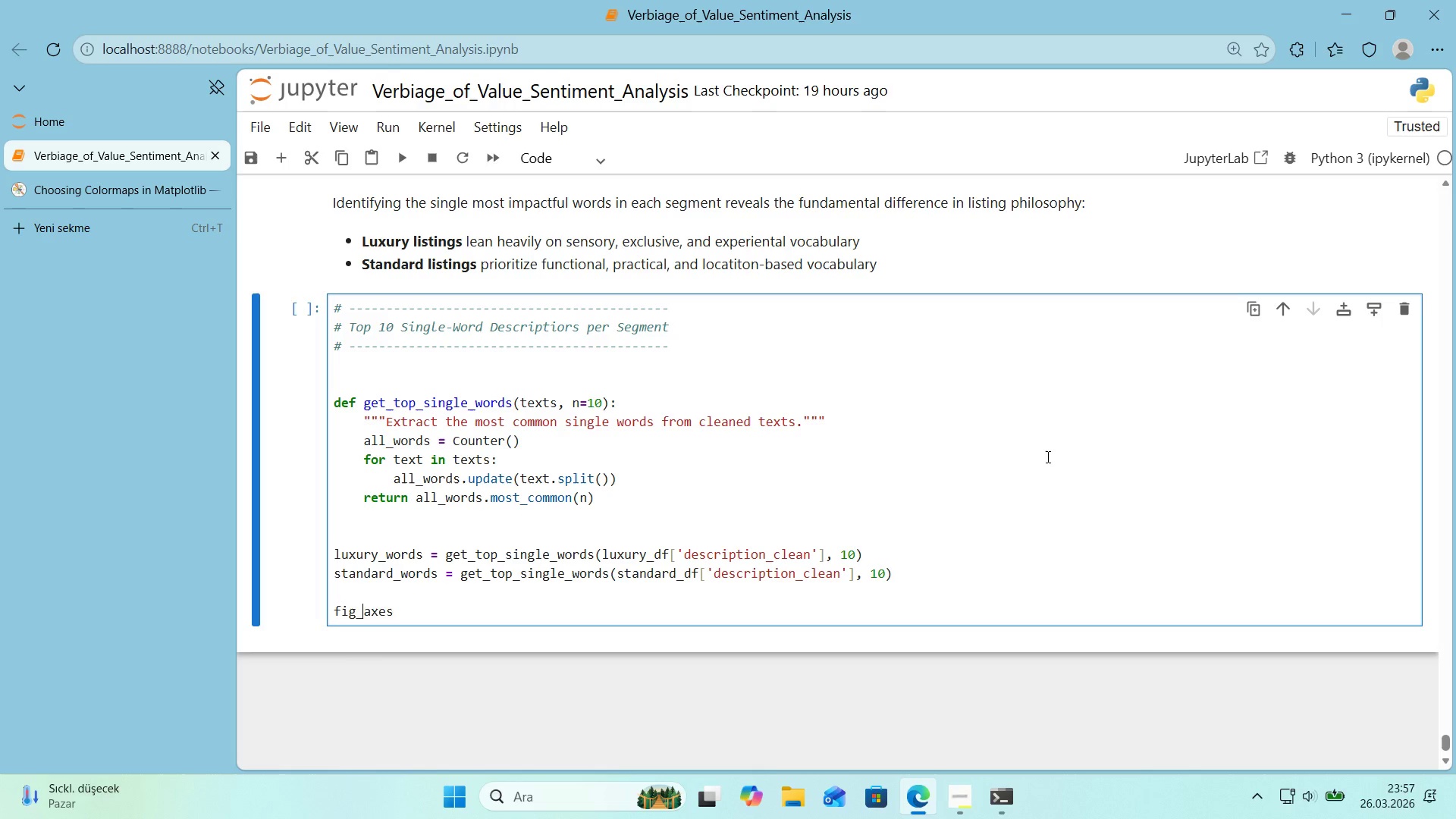 
key(Backspace)
 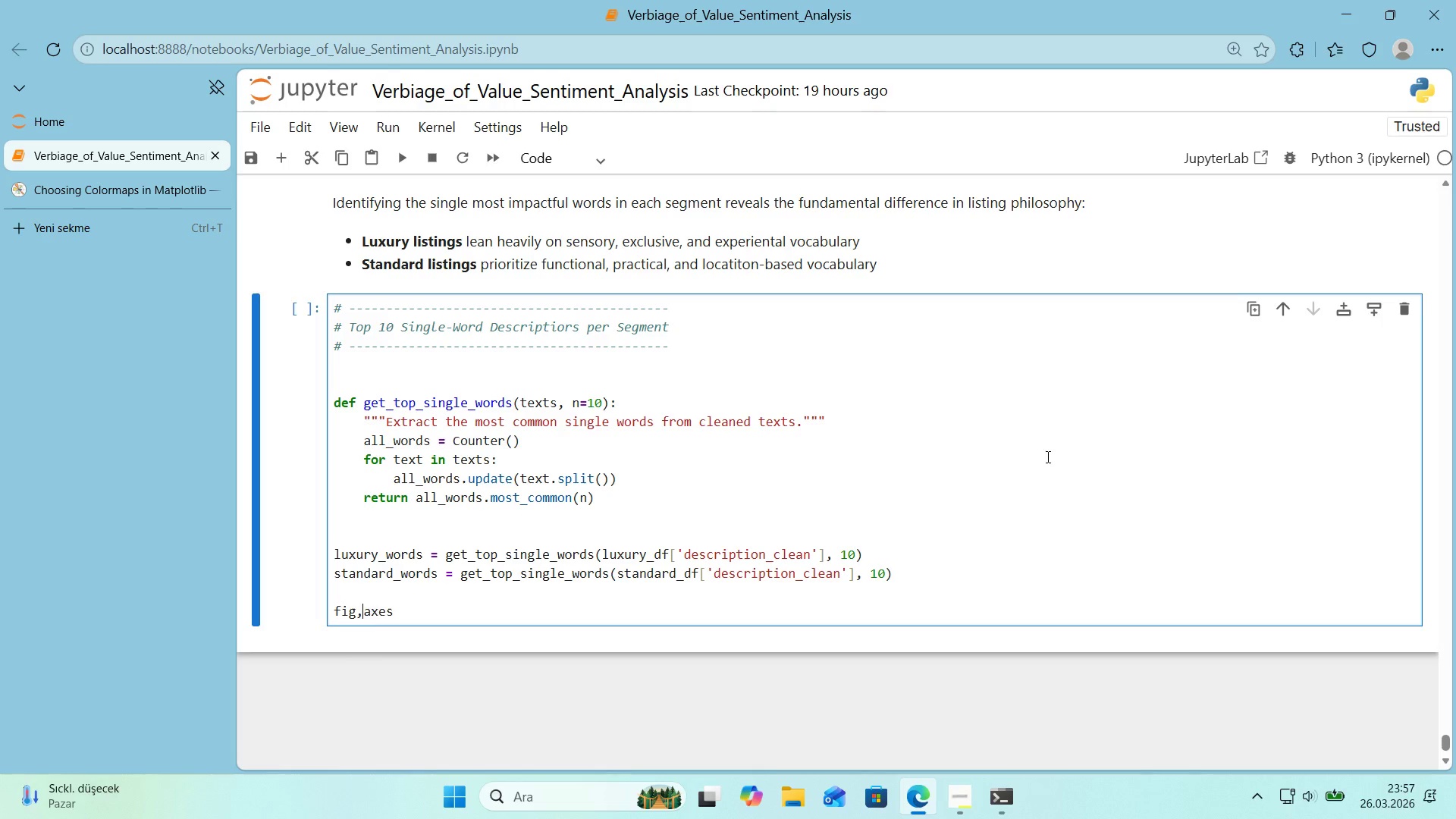 
key(Comma)
 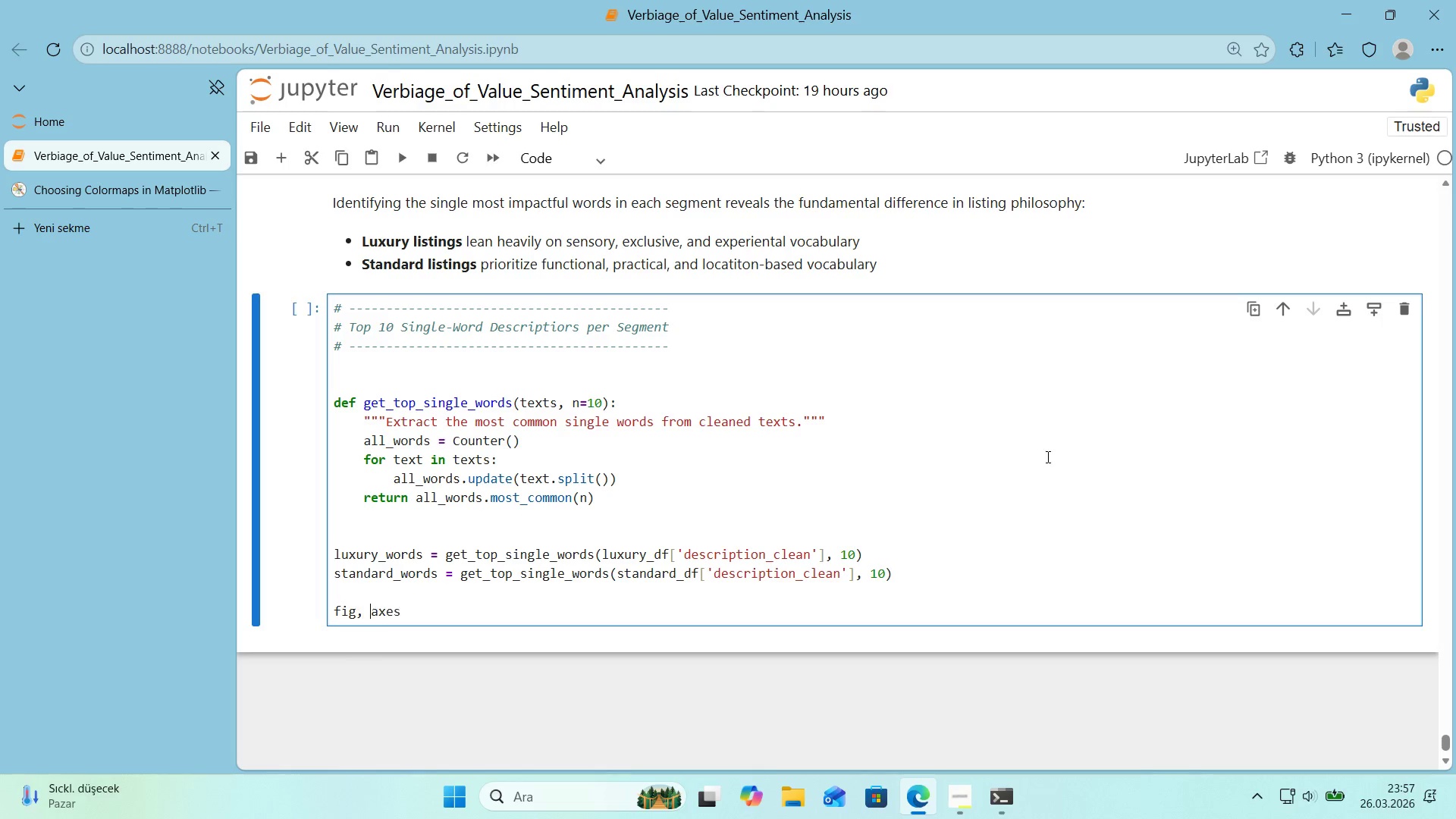 
key(Space)
 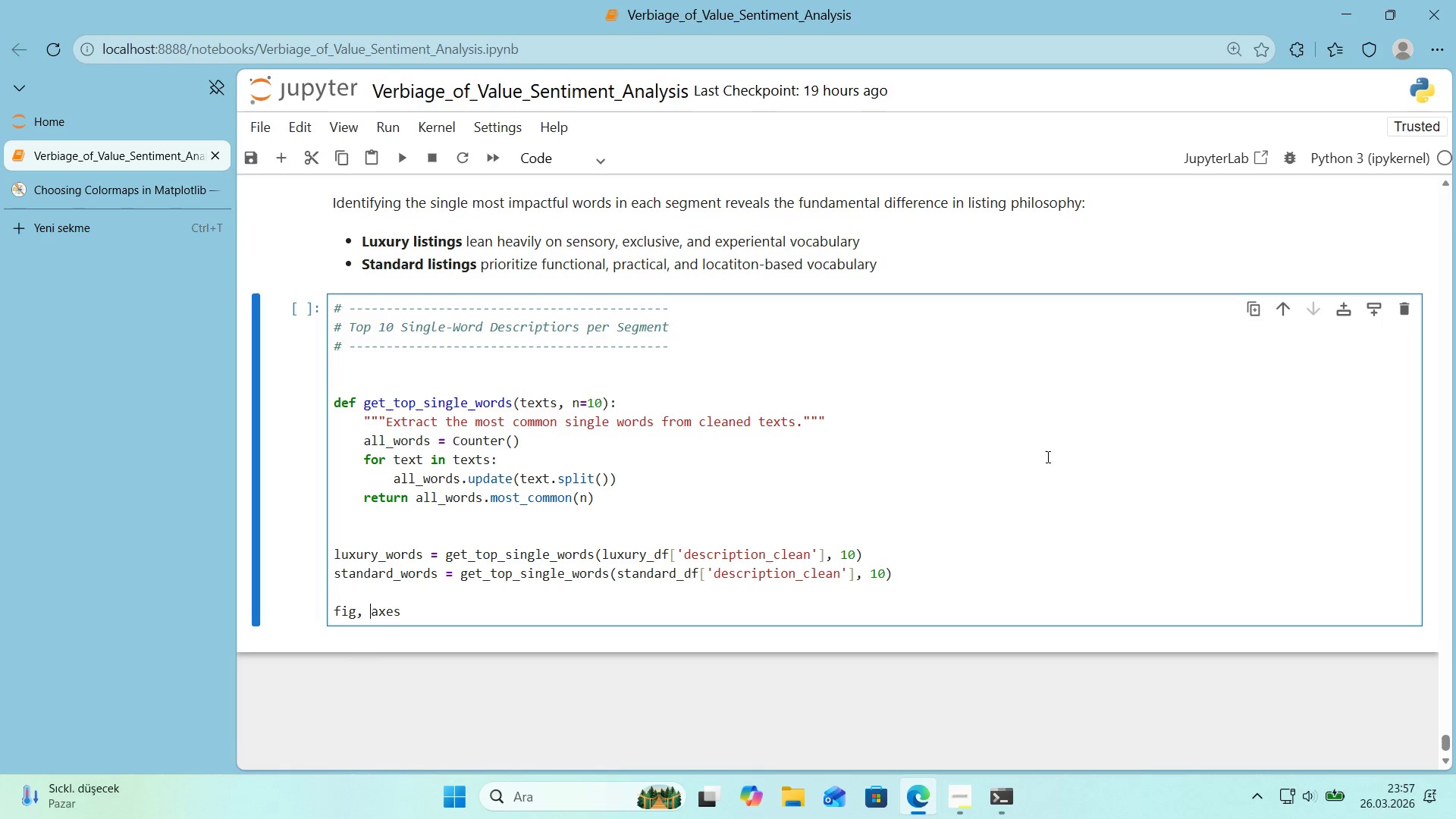 
key(ArrowRight)
 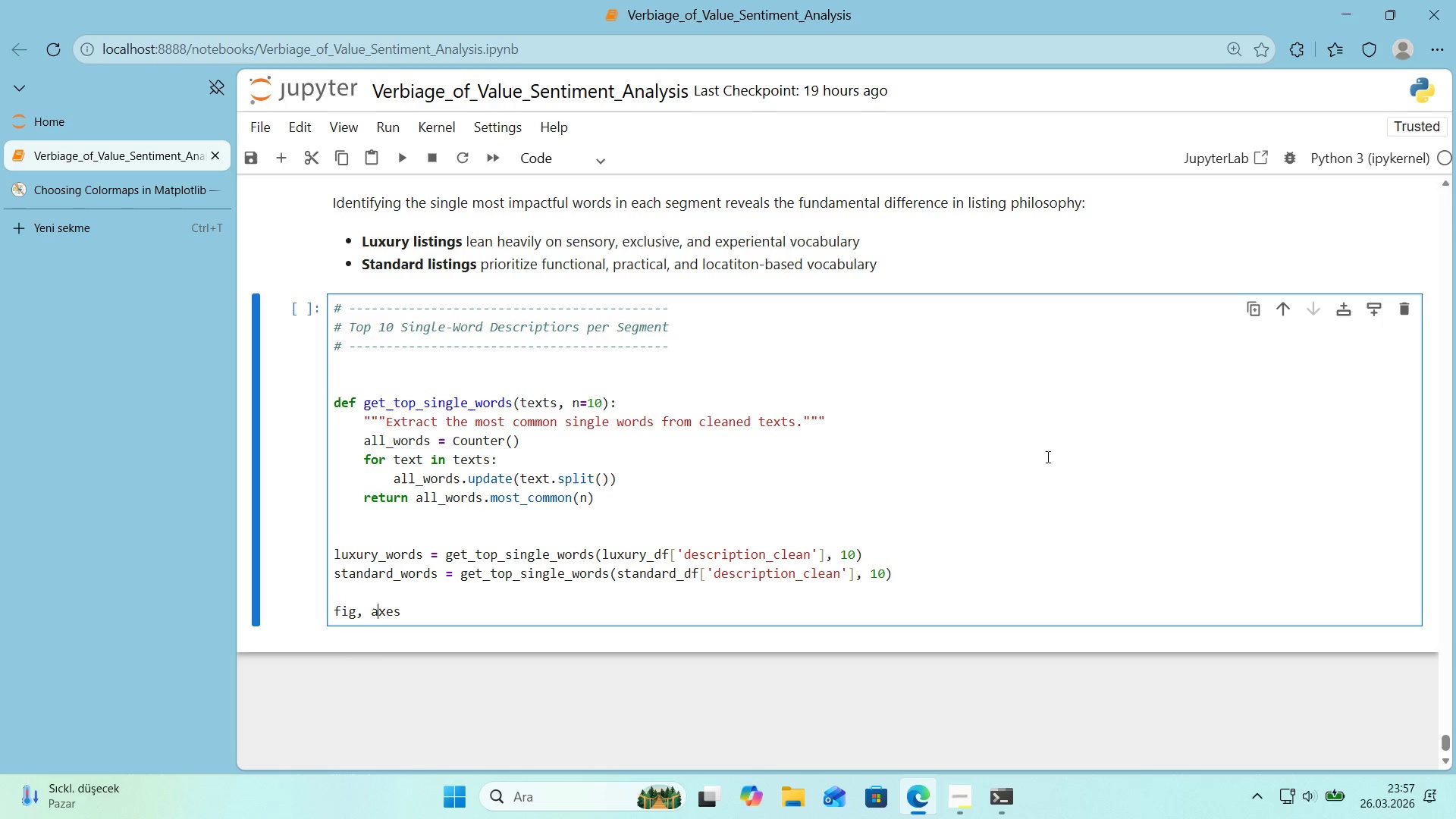 
key(ArrowRight)
 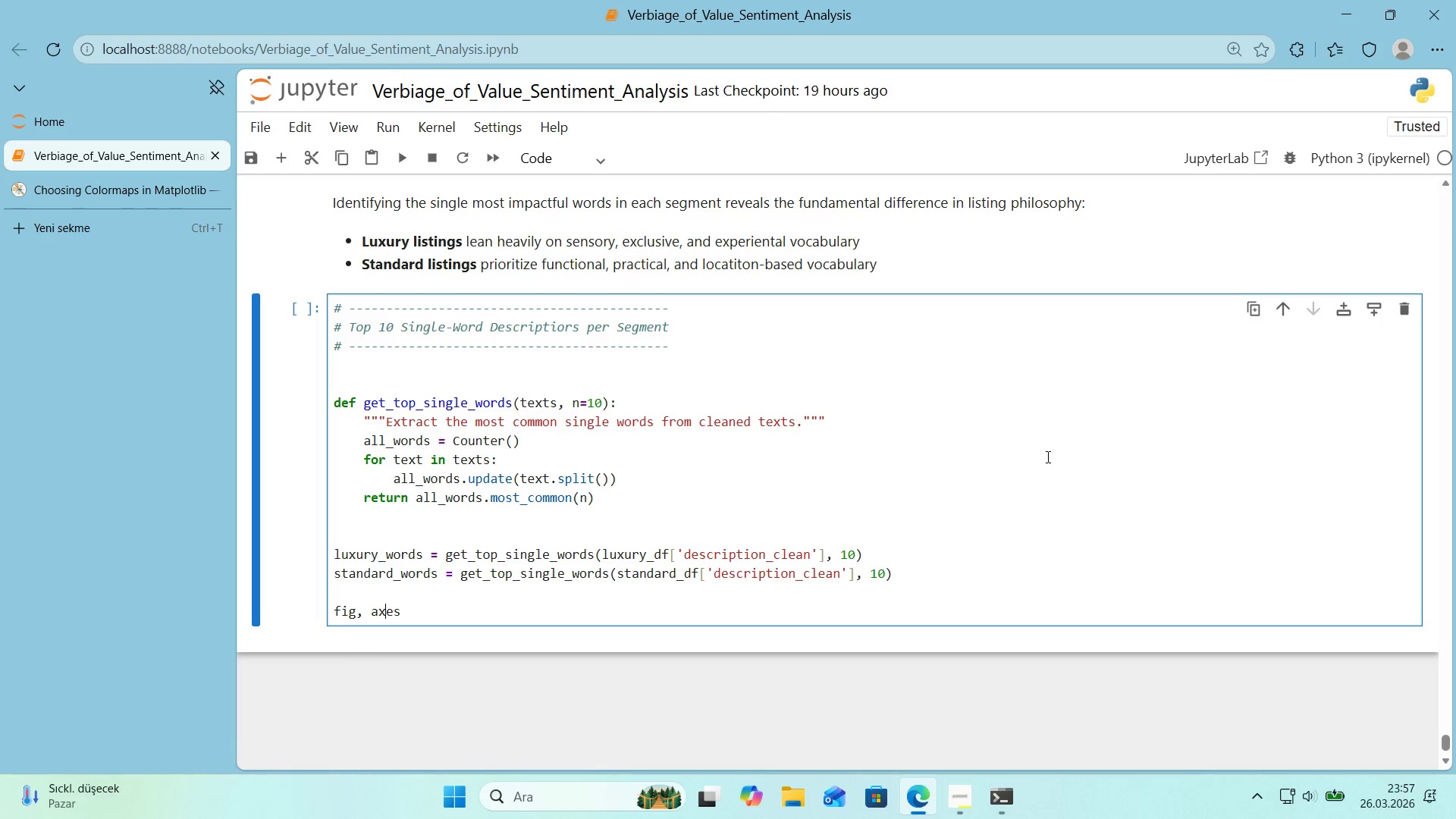 
key(ArrowRight)
 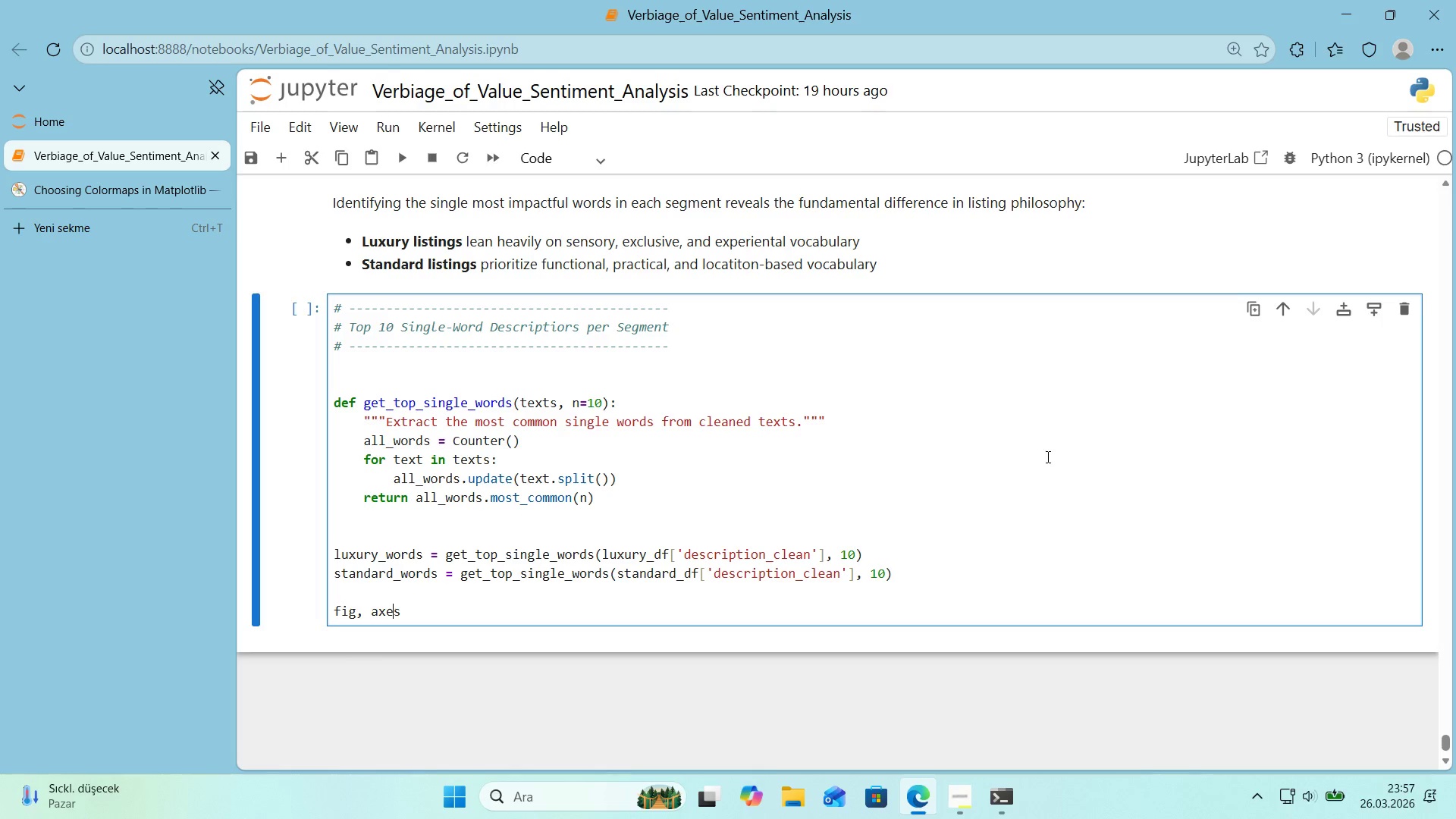 
key(ArrowRight)
 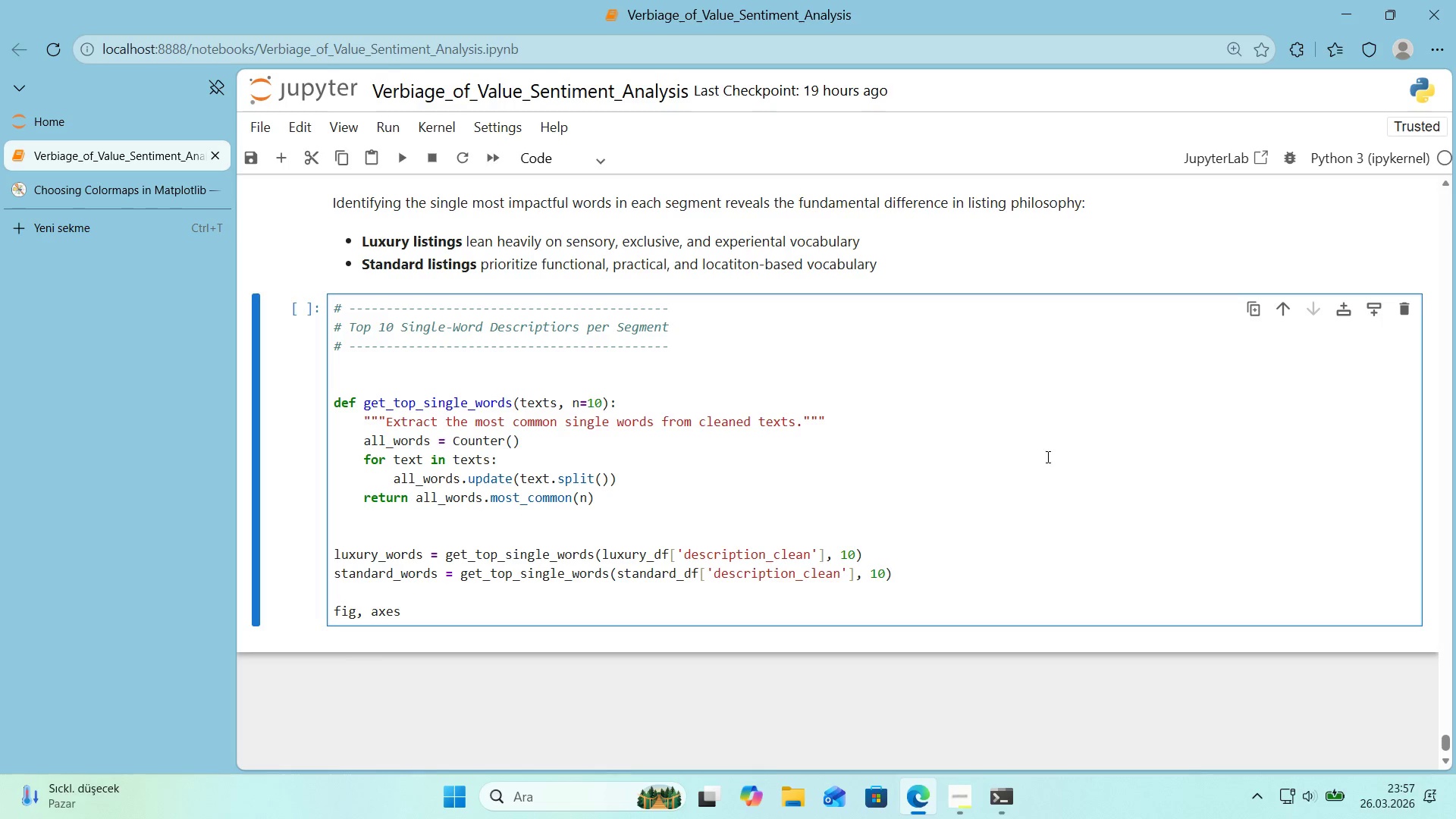 
type( ) plt.subplots*()
 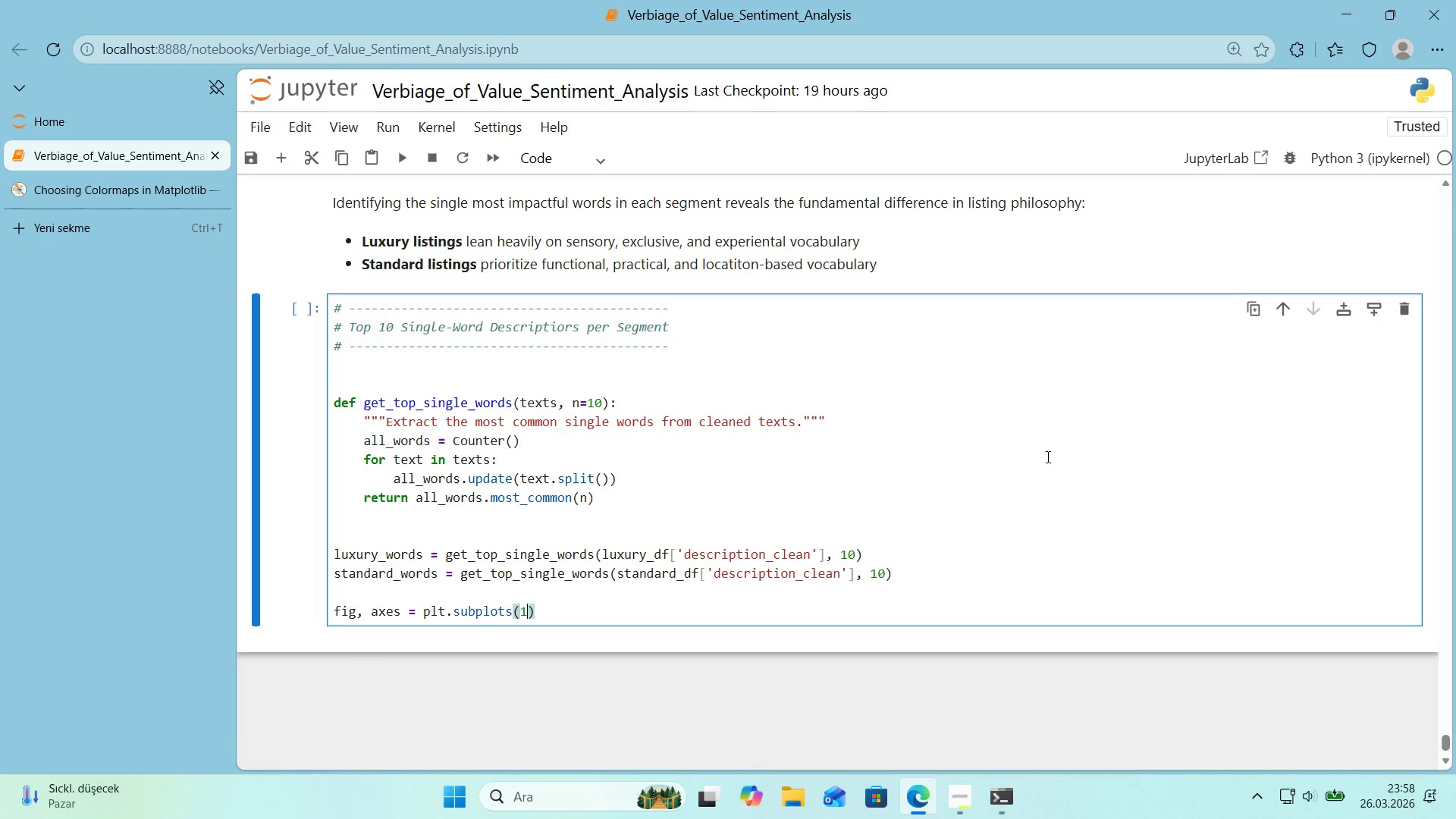 
 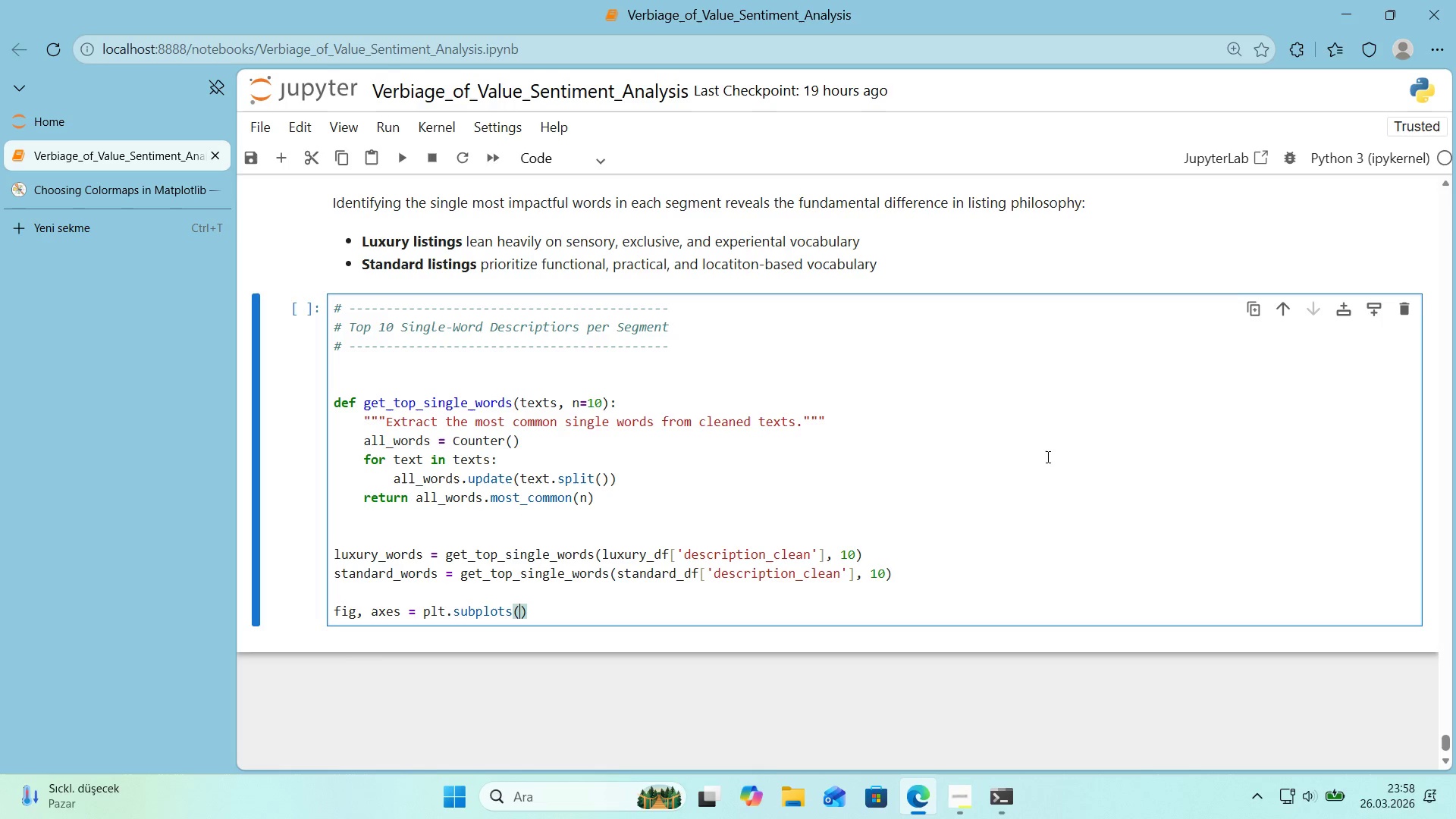 
key(ArrowLeft)
 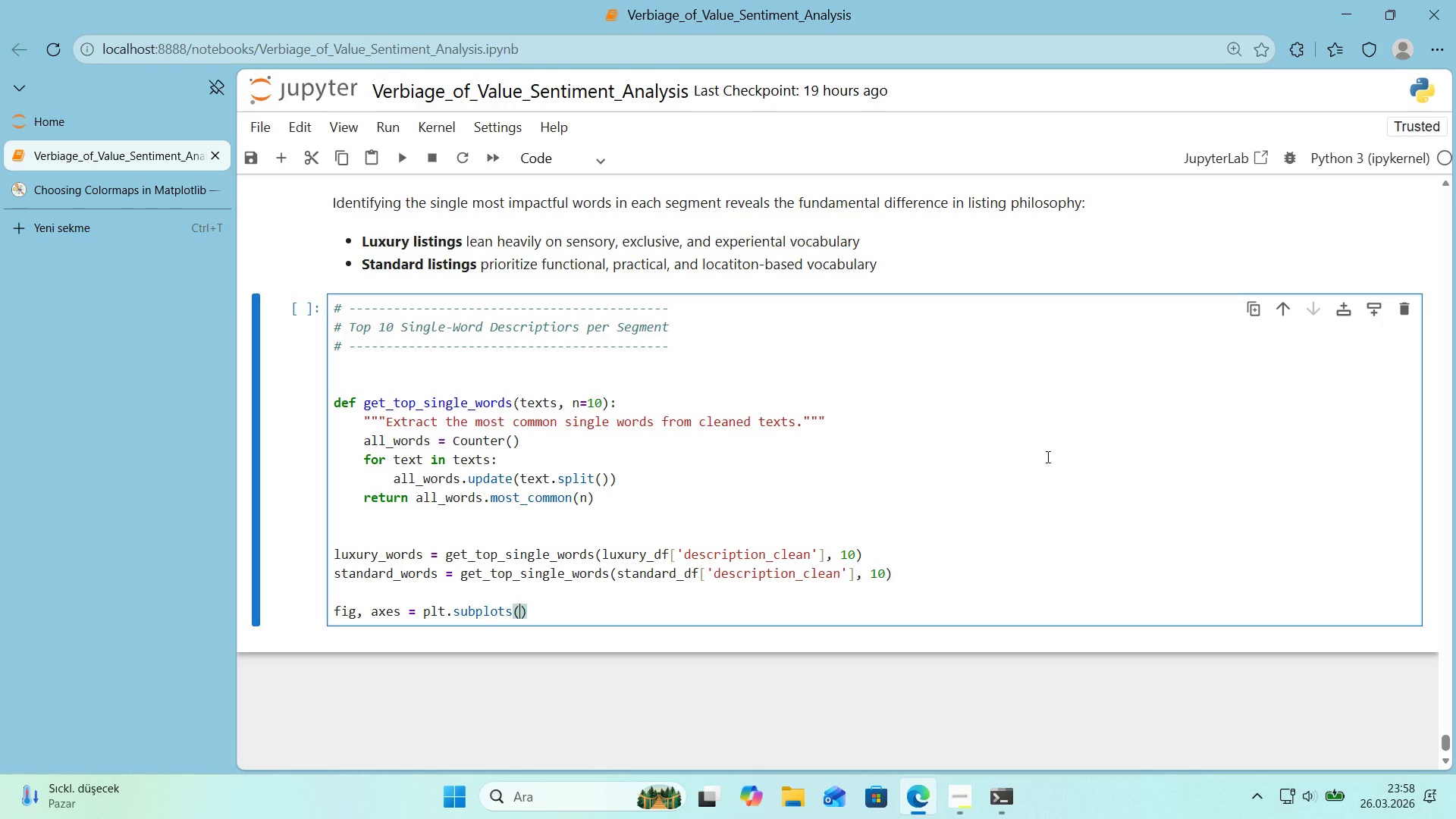 
type(1, 2, f'gs'ze)*()
 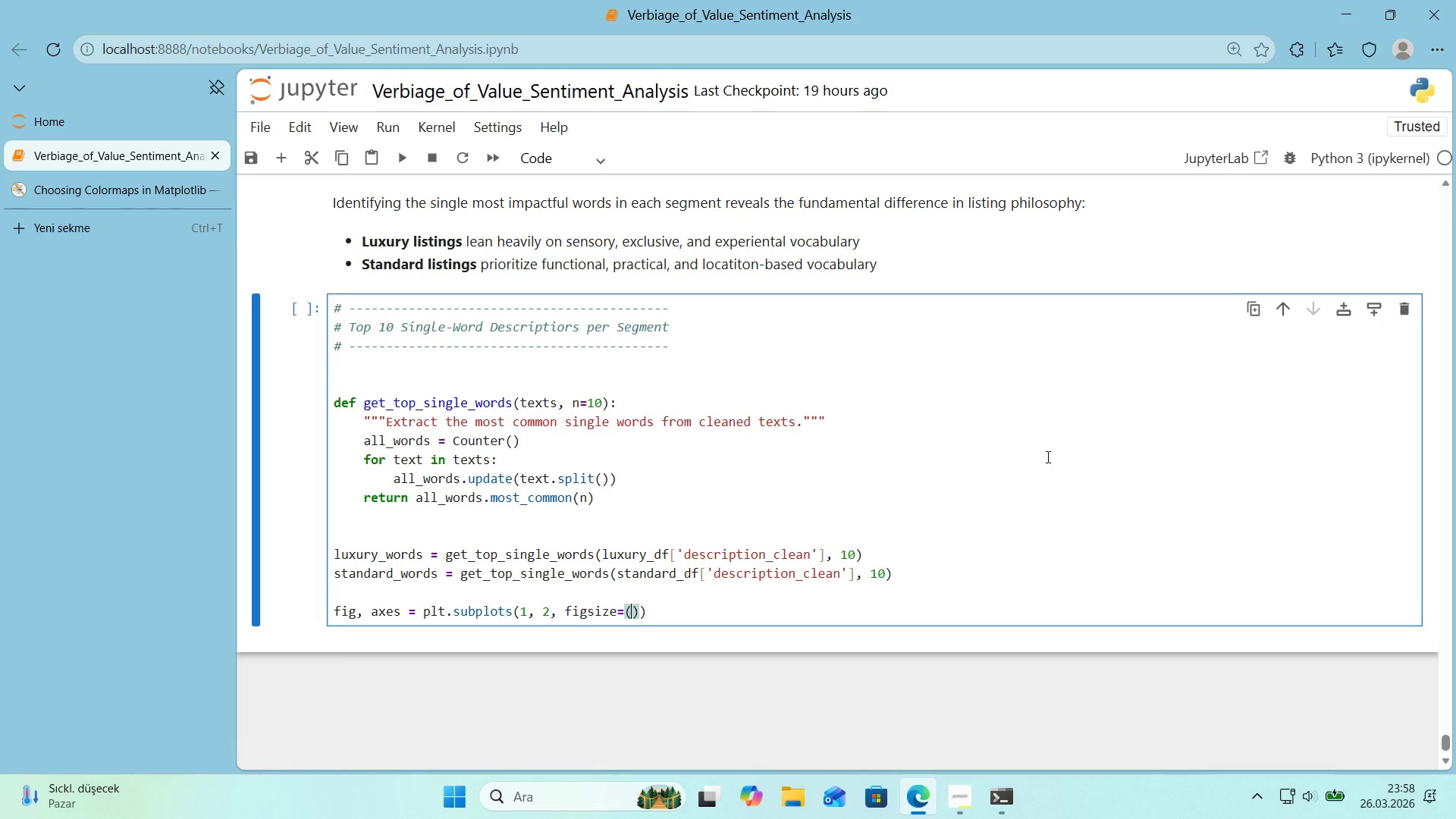 
 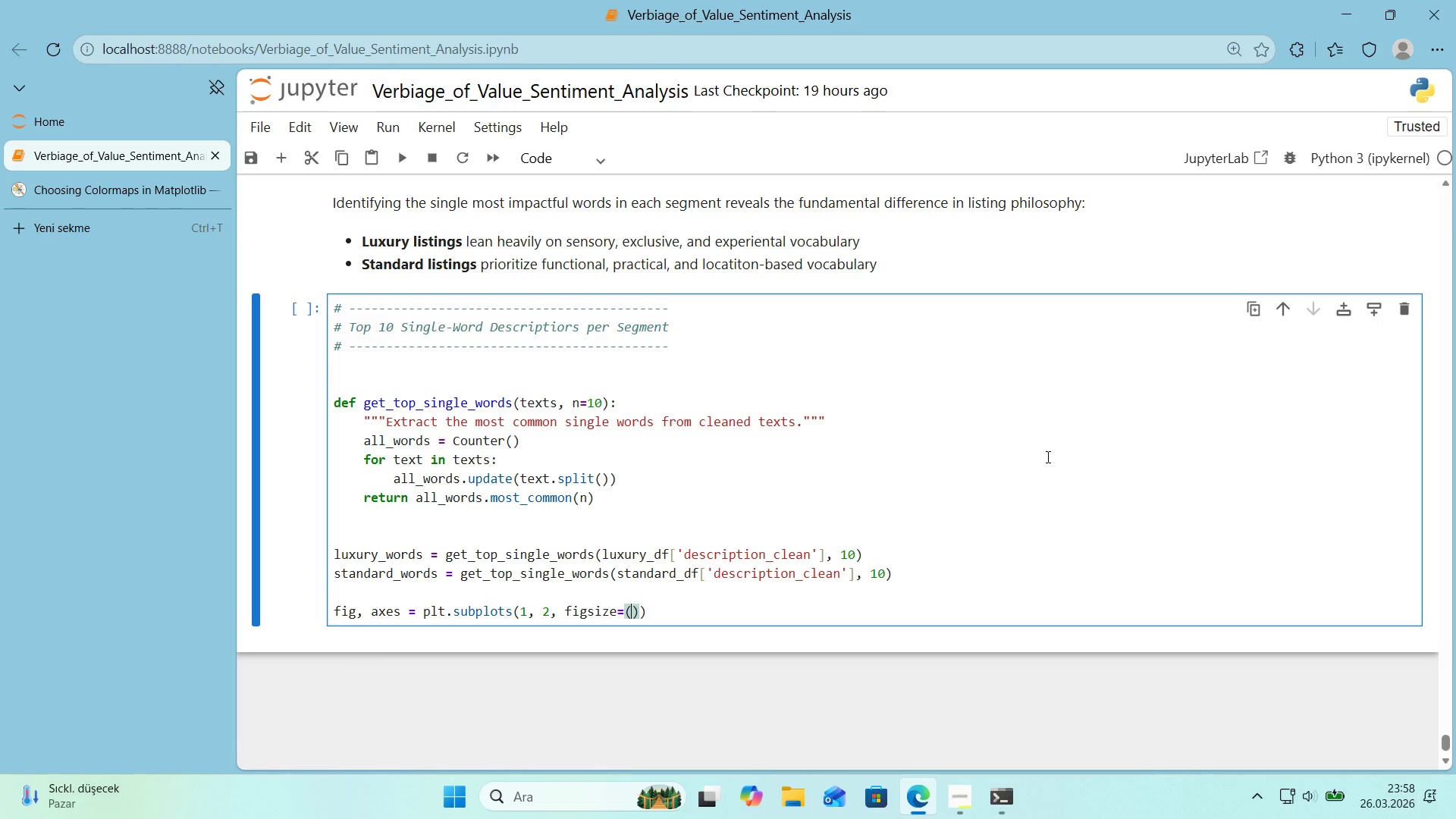 
key(ArrowLeft)
 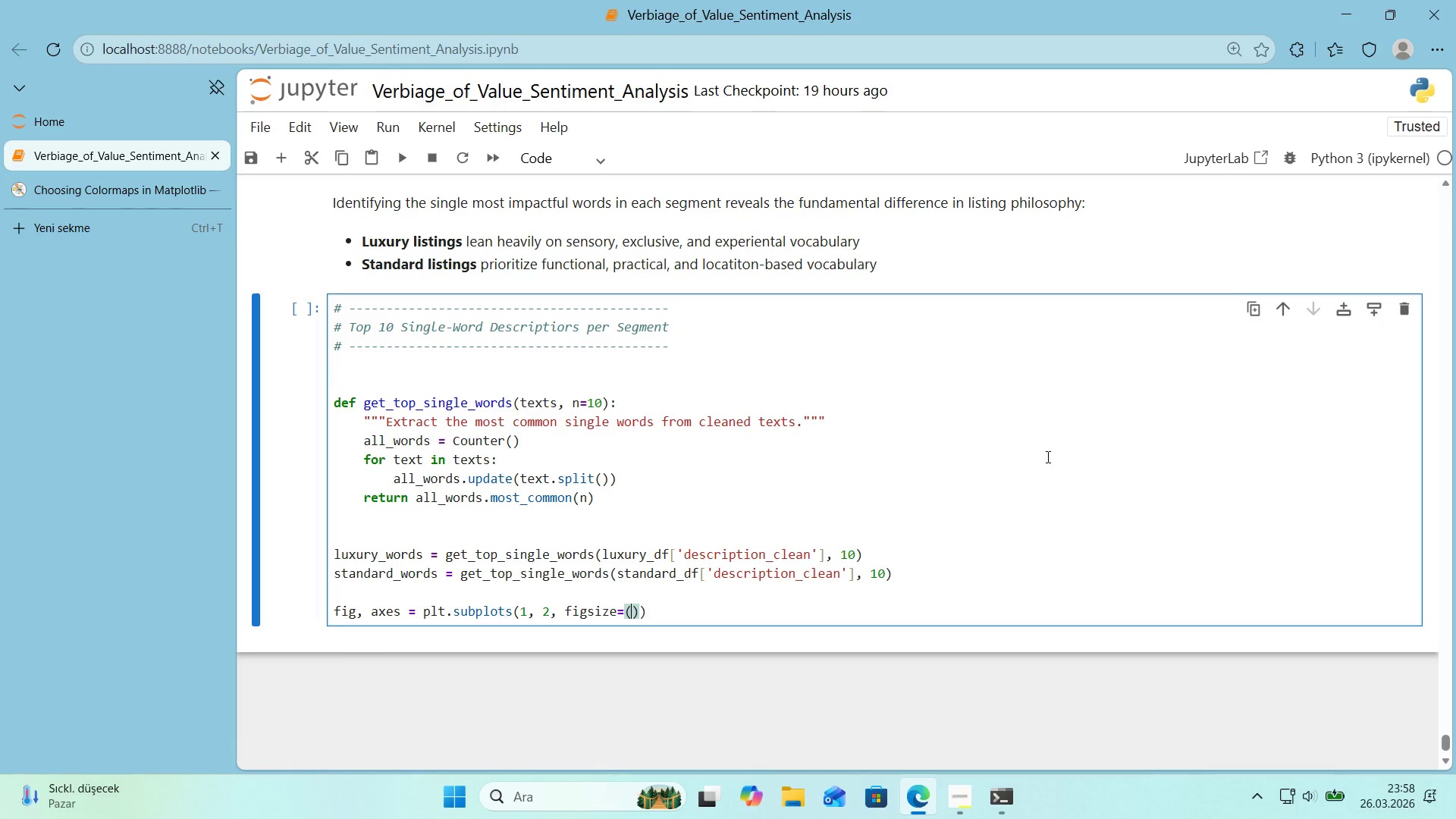 
type(14,6)
key(Backspace)
type( 6)
 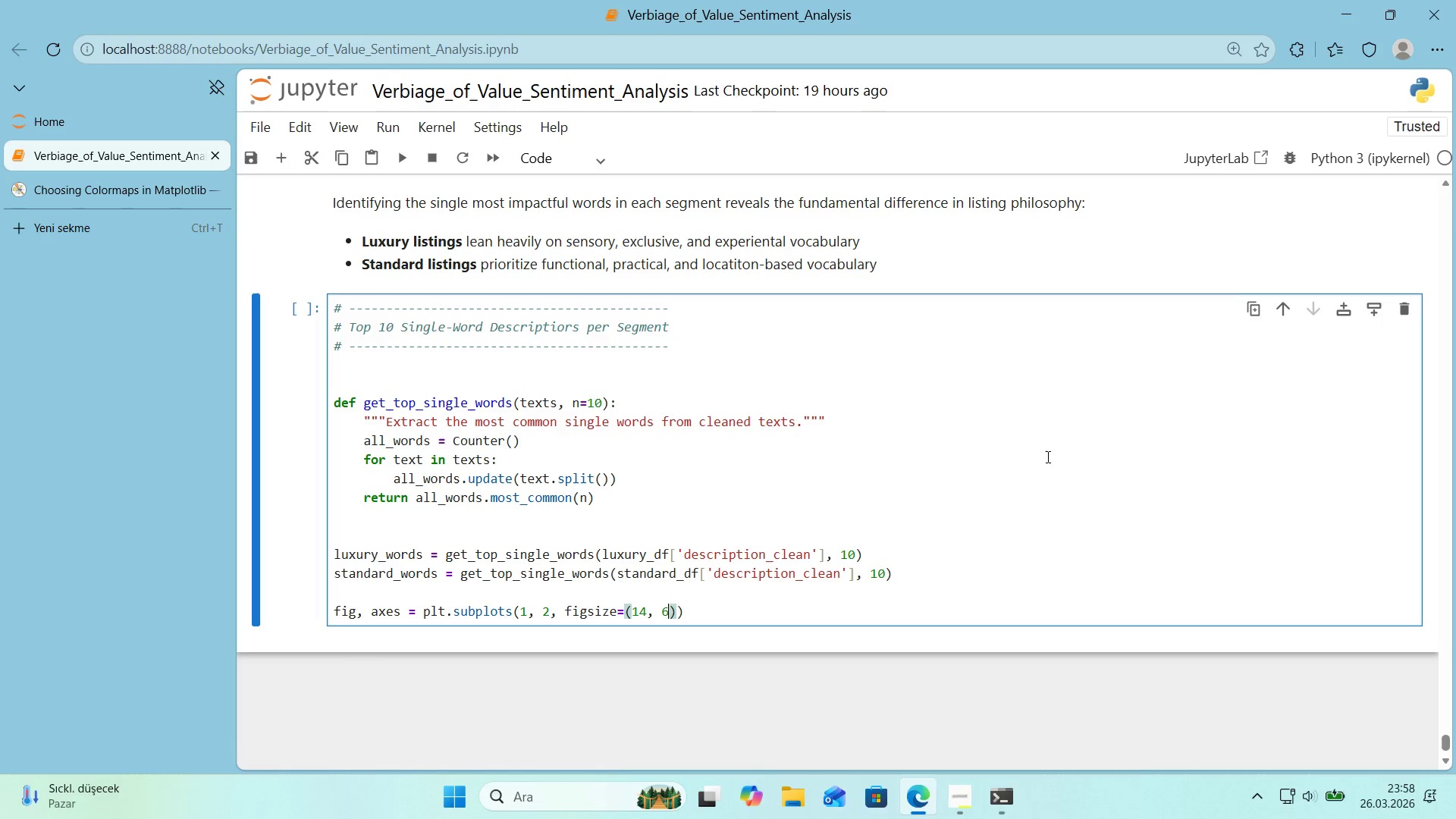 
key(ArrowRight)
 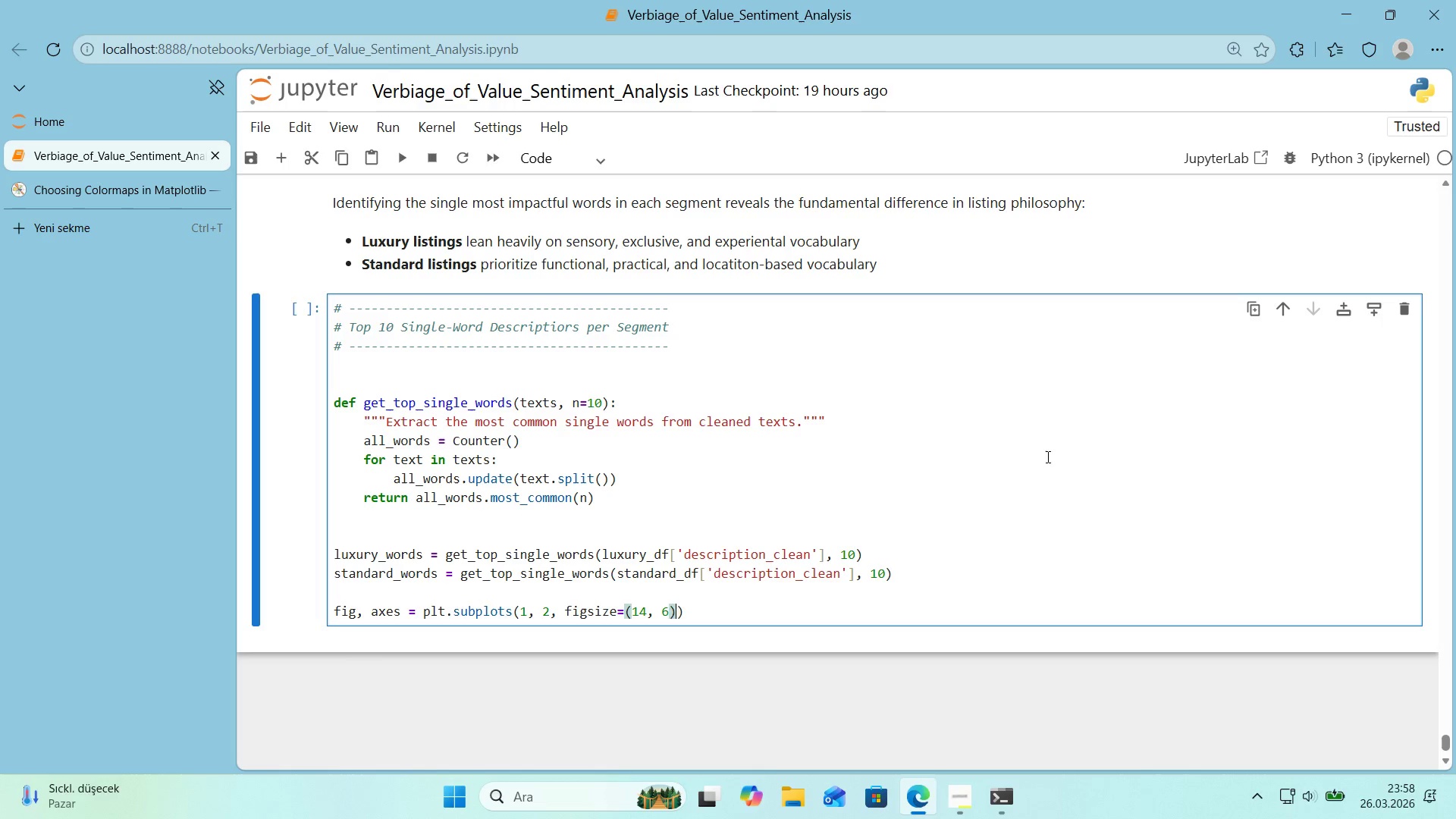 
key(ArrowRight)
 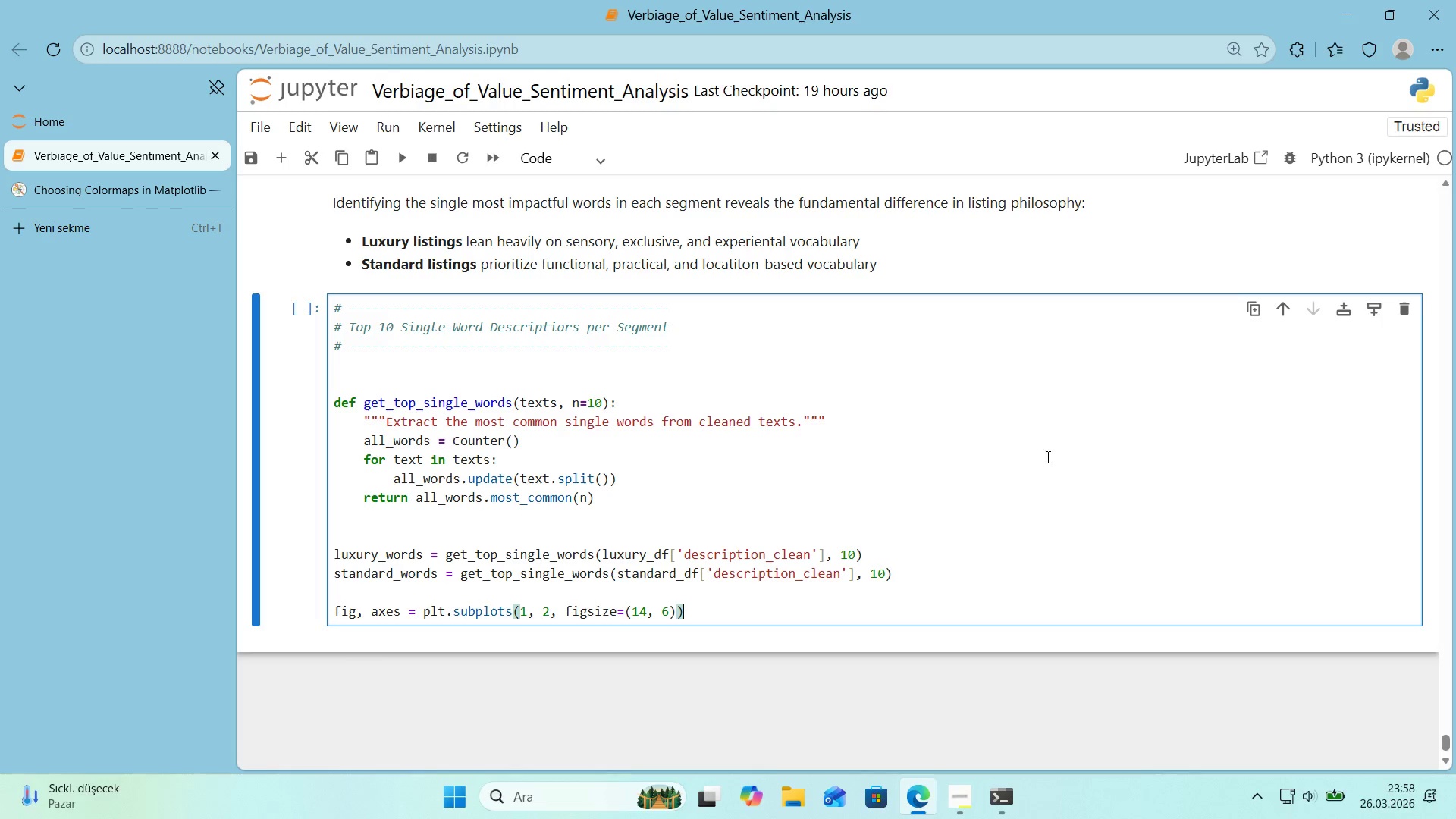 
key(Enter)
 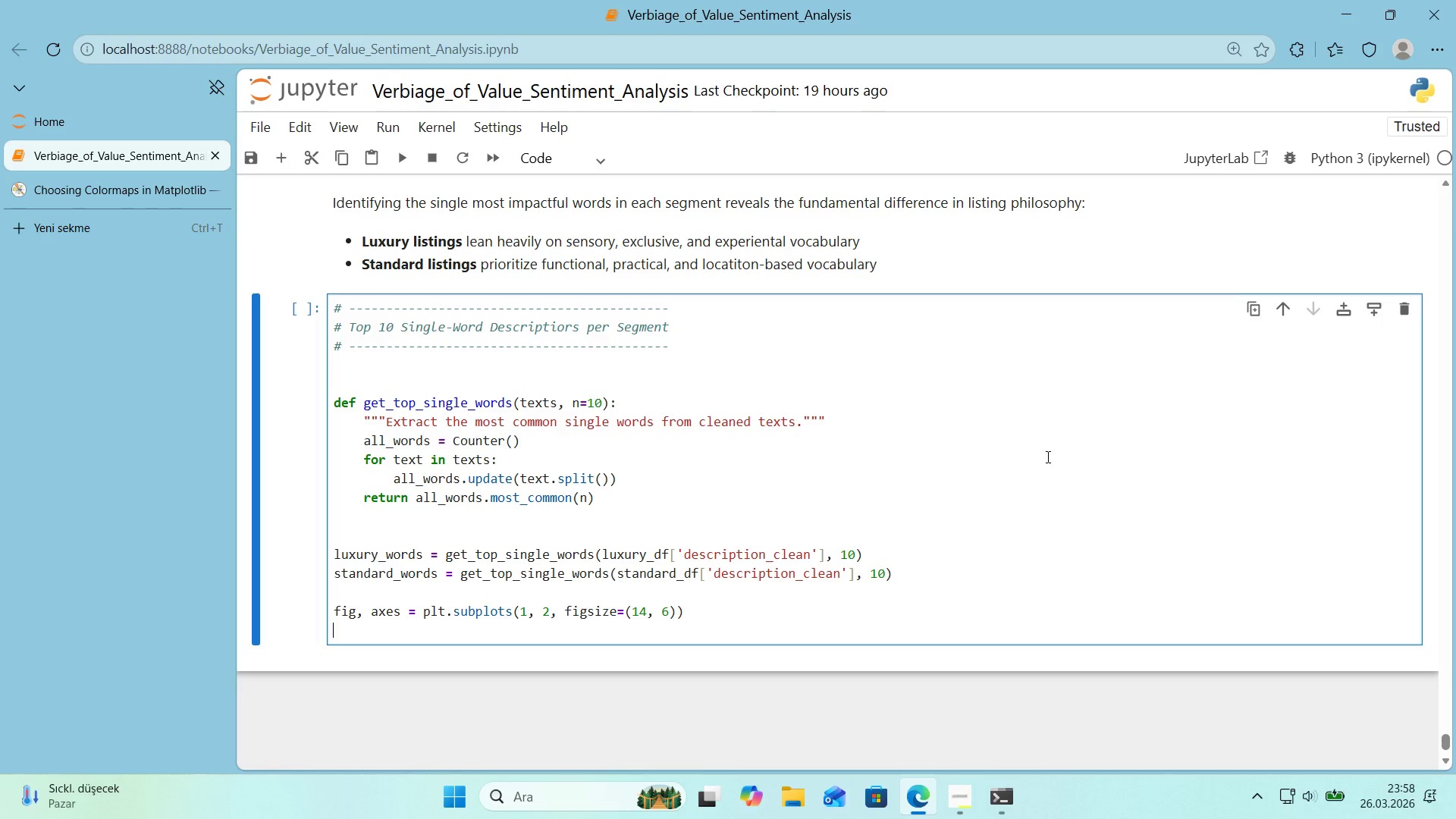 
key(Enter)
 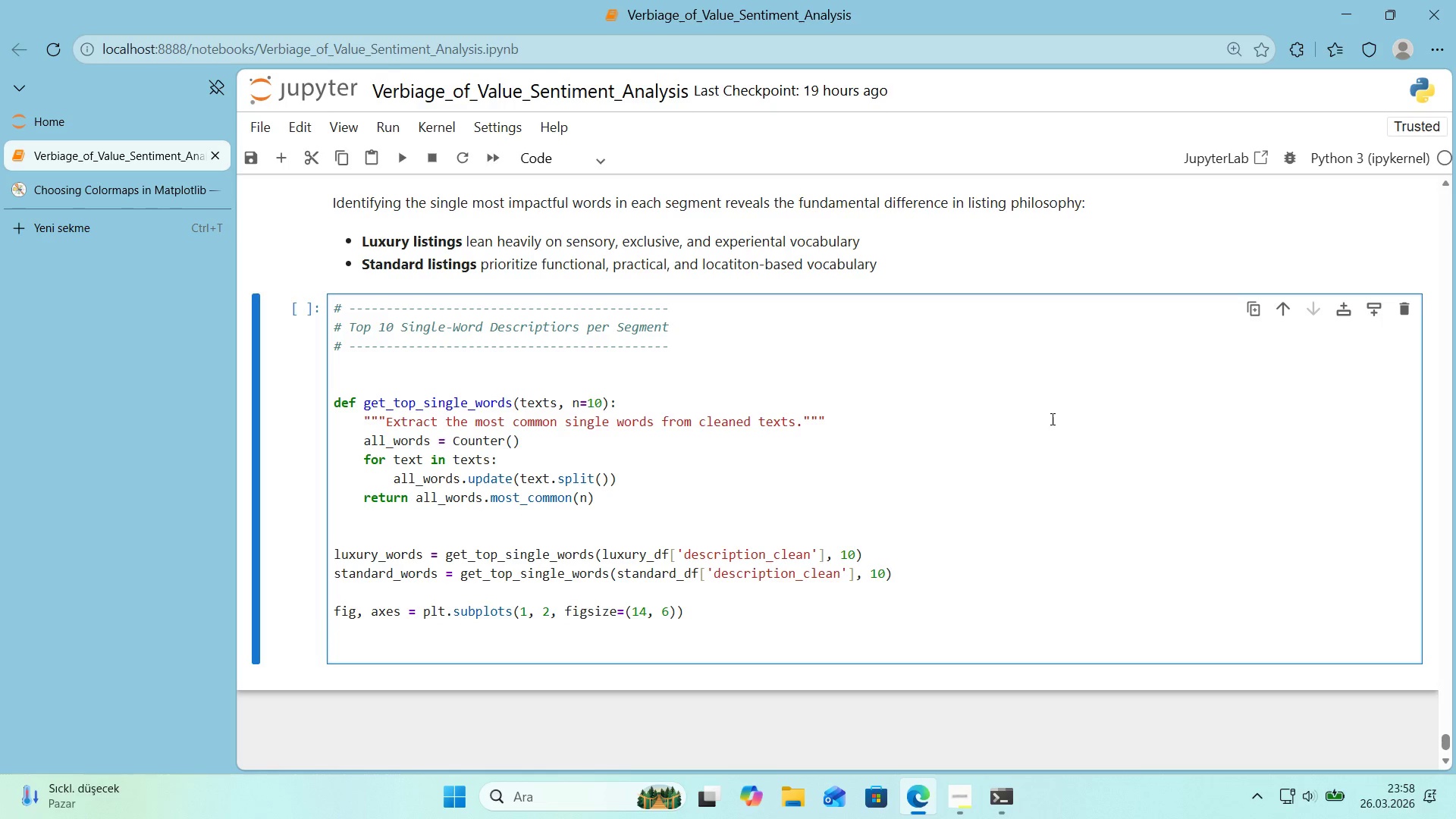 
scroll: coordinate [1089, 391], scroll_direction: down, amount: 1.0
 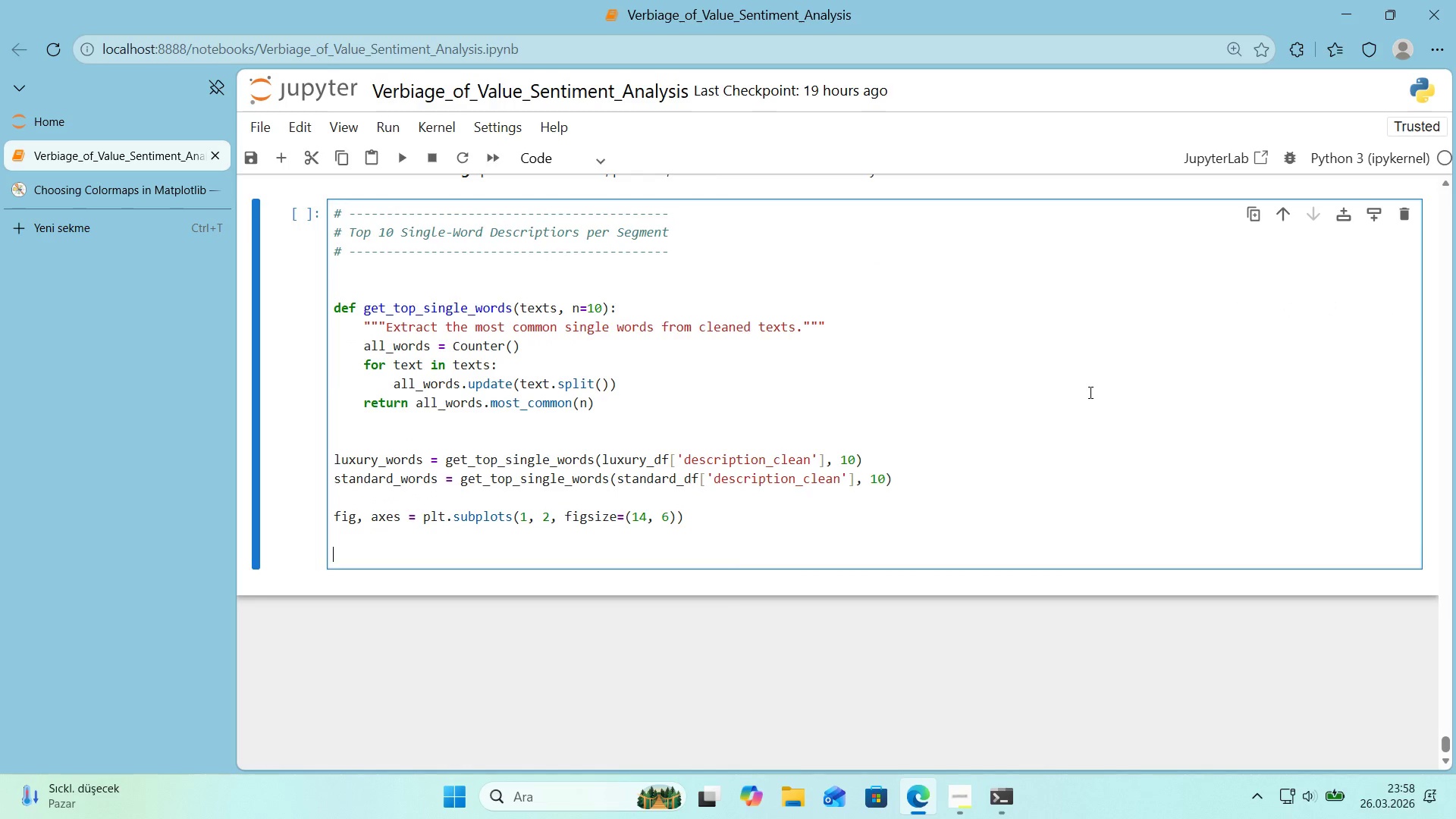 
key(Alt+Control+AltRight)
 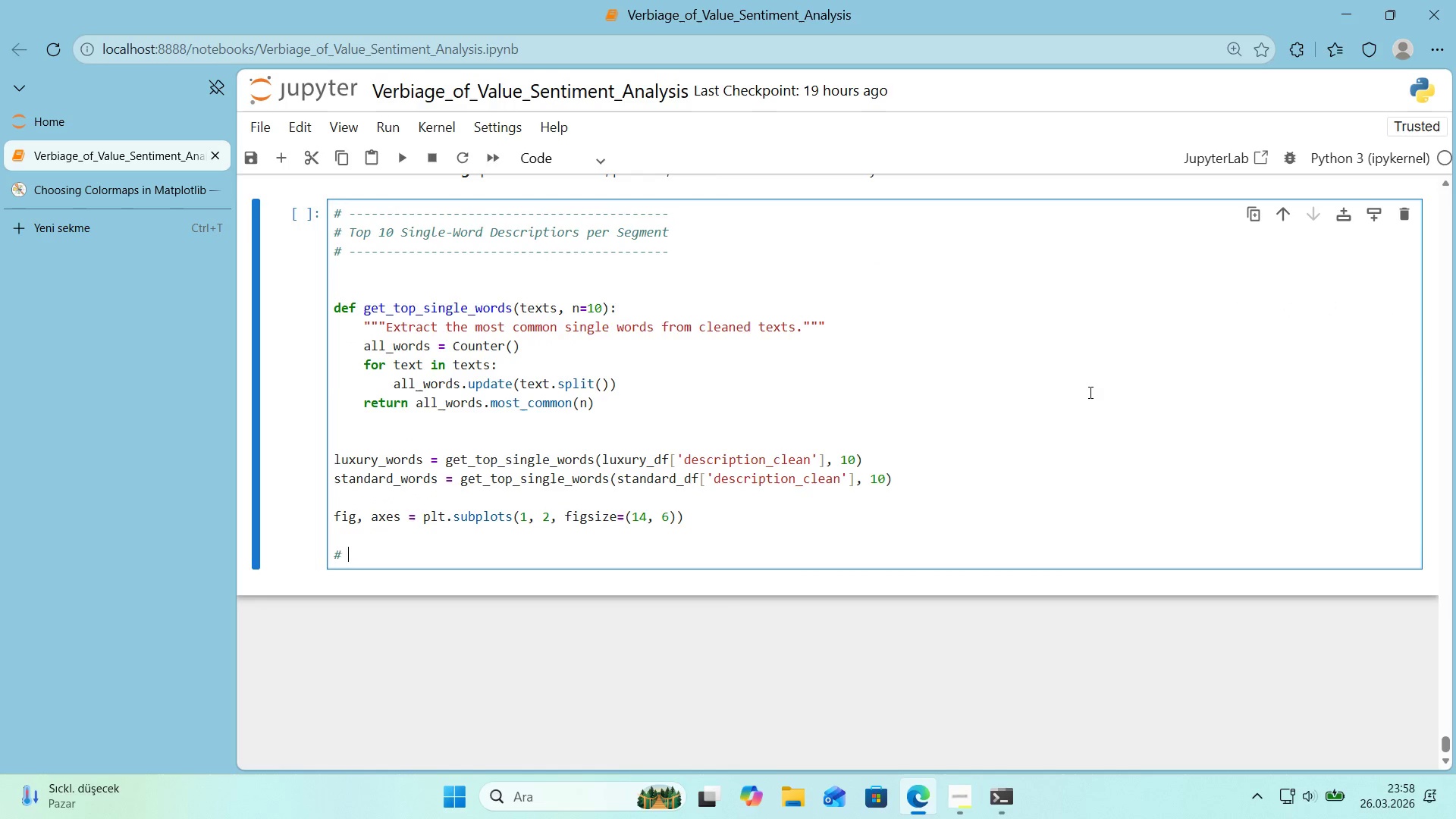 
key(Control+ControlLeft)
 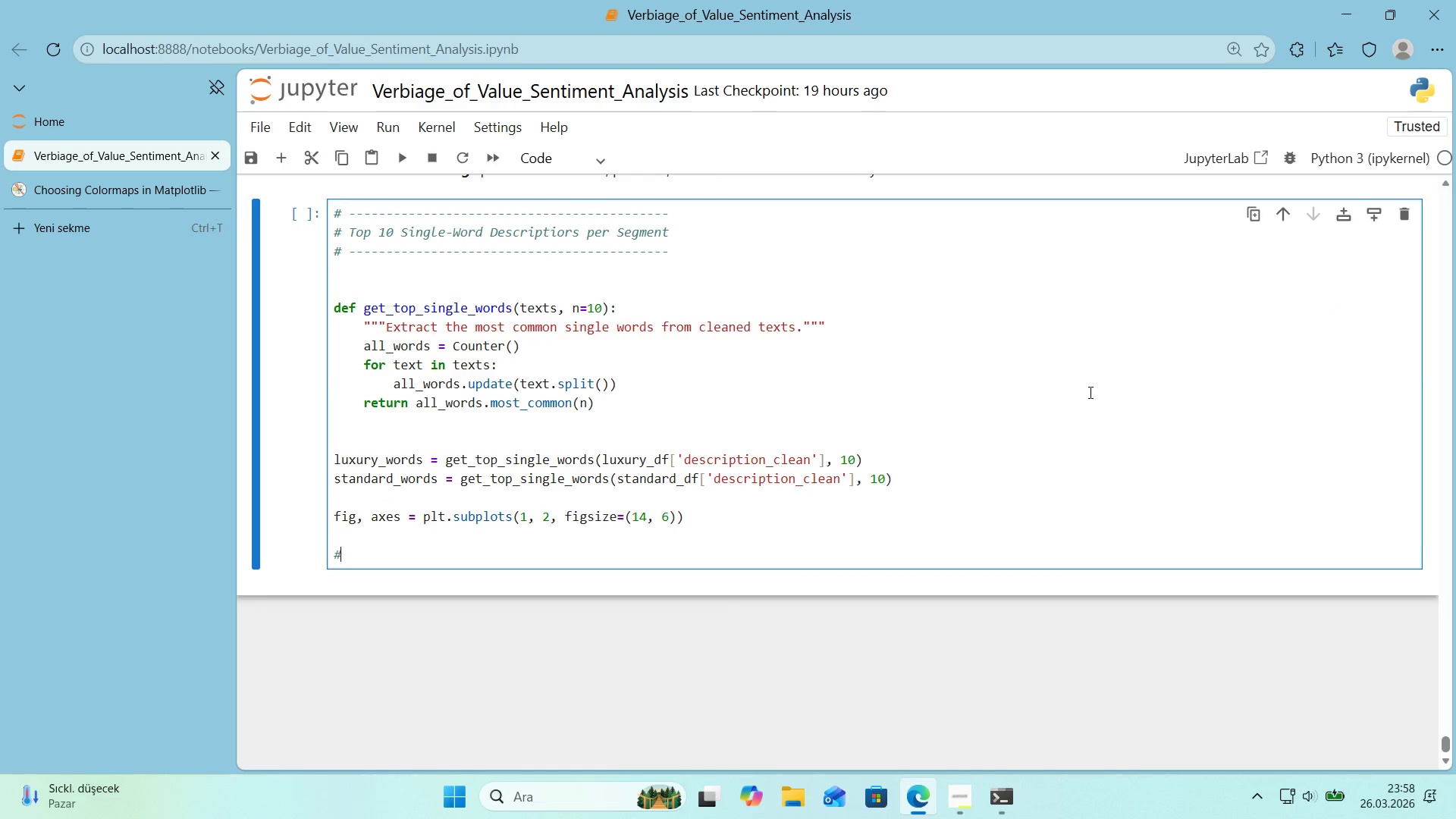 
key(Alt+Control+3)
 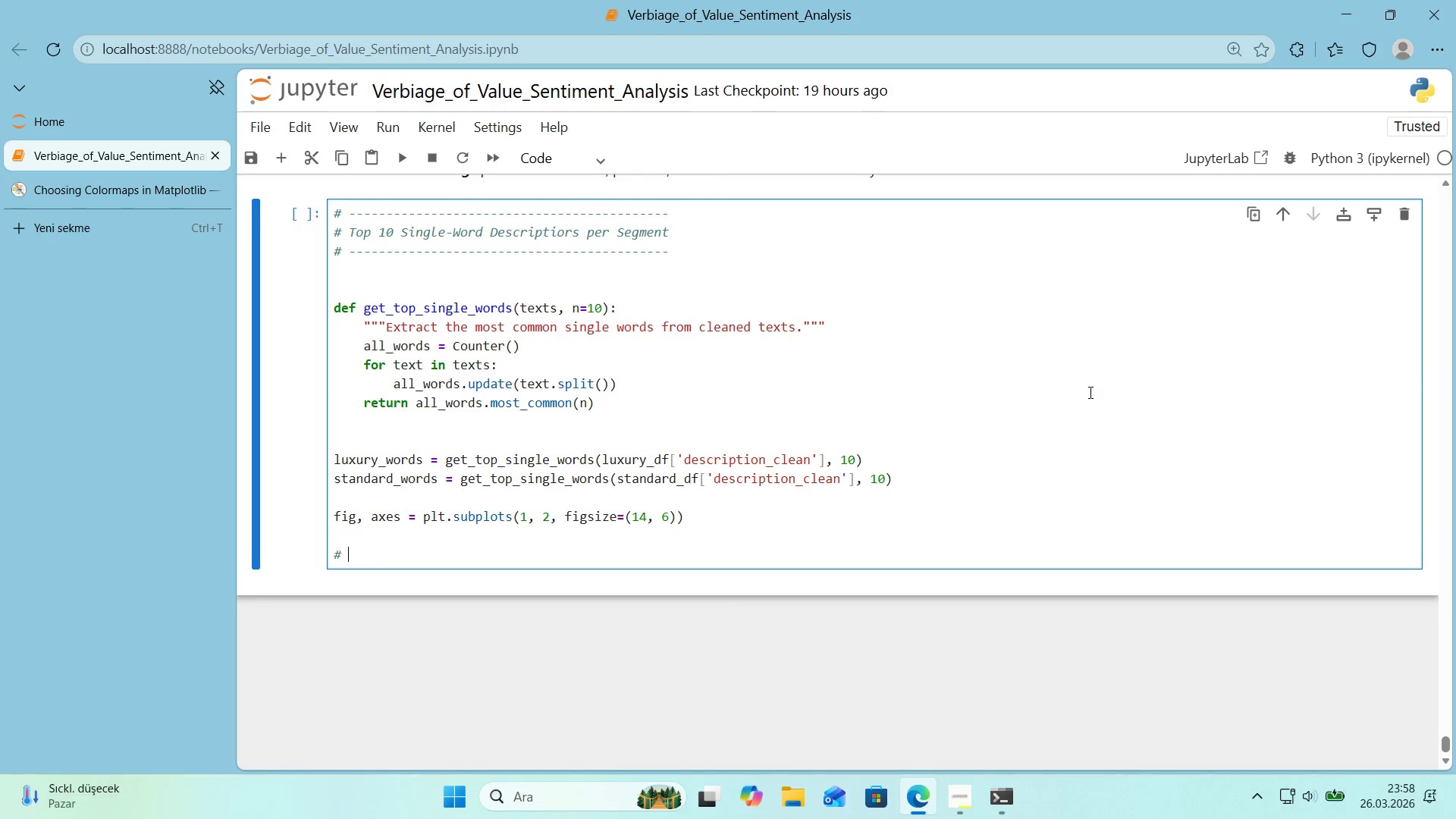 
type( Luxury)
 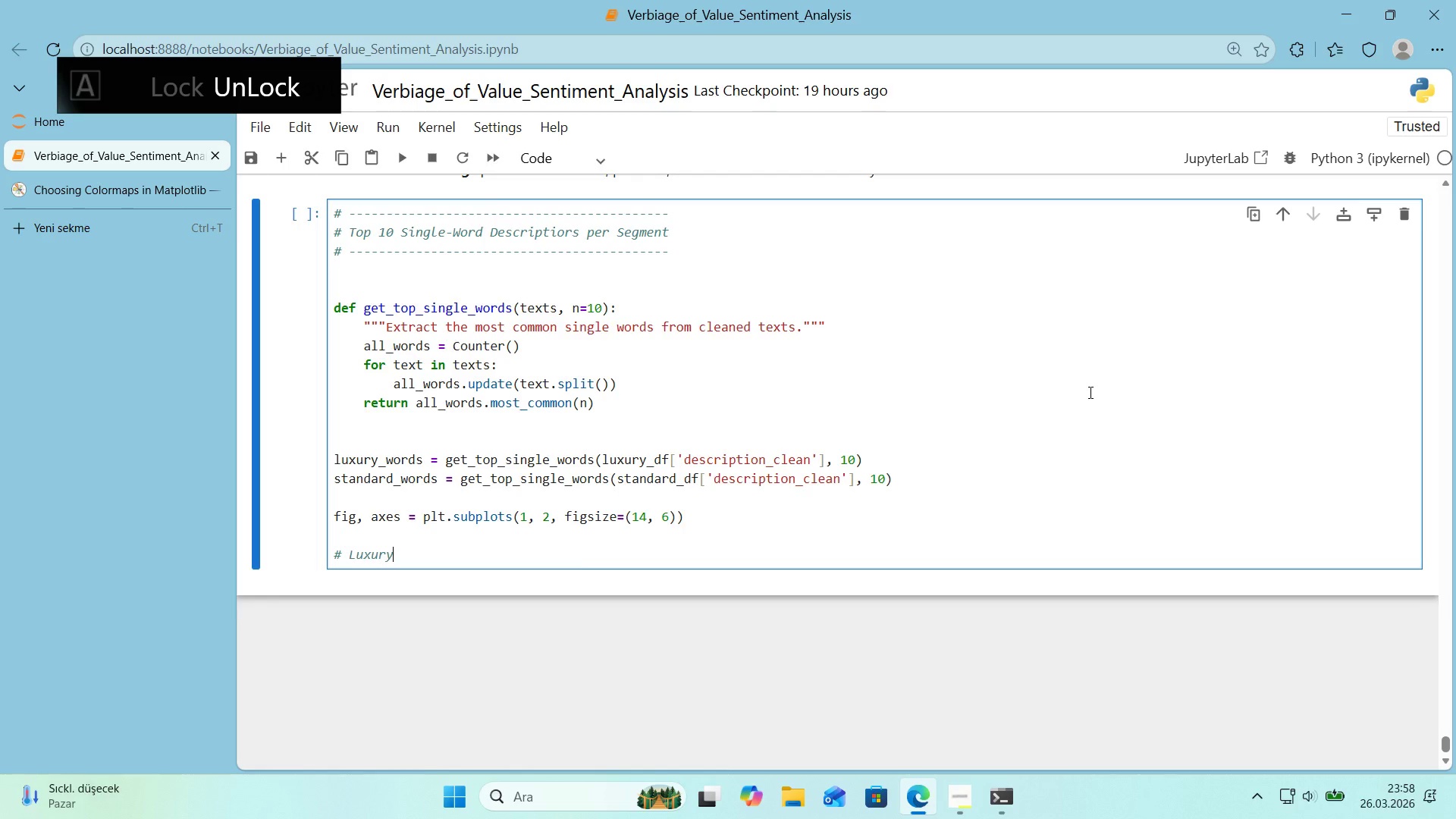 
key(Enter)
 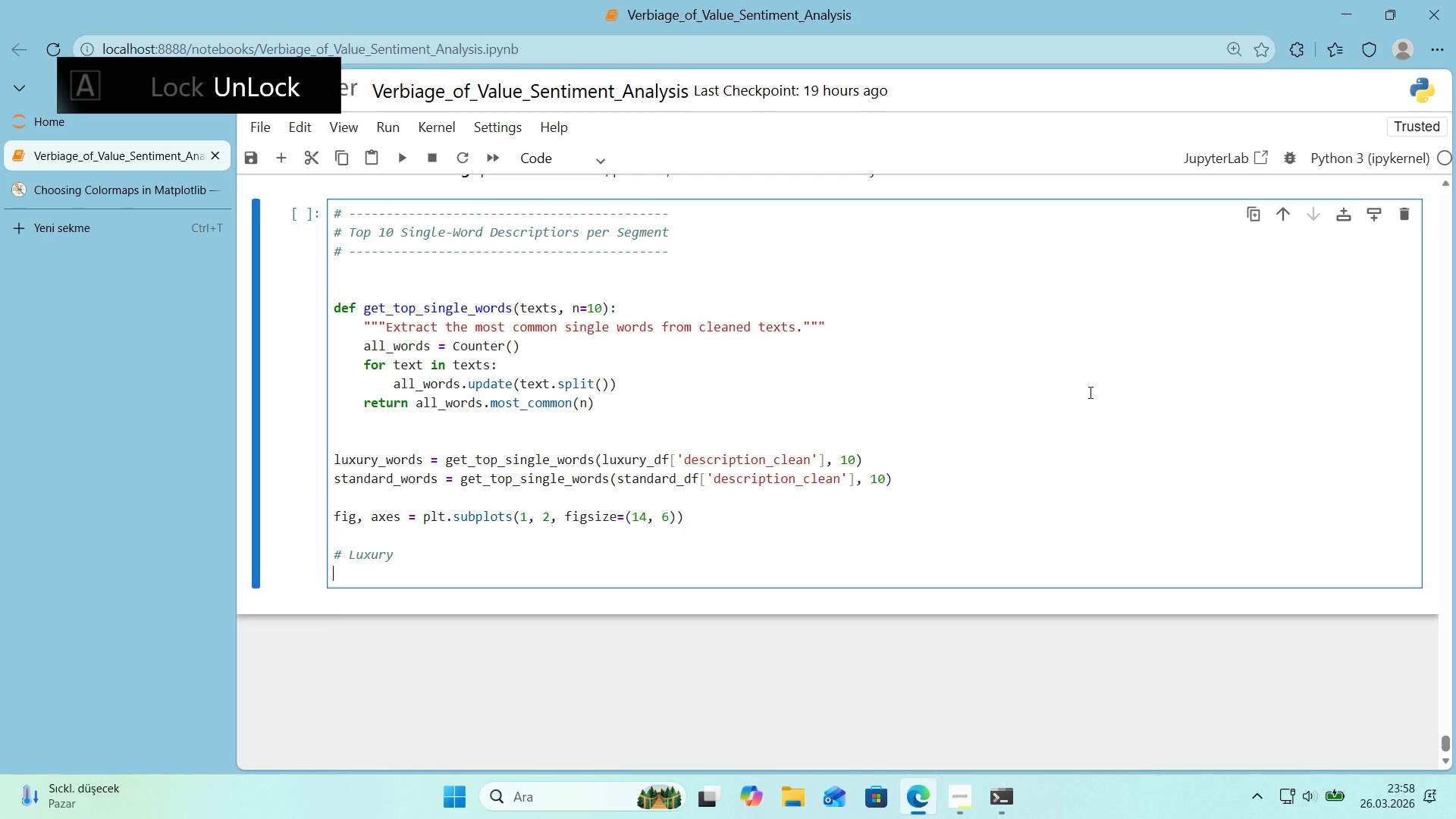 
type(words_l ) )
 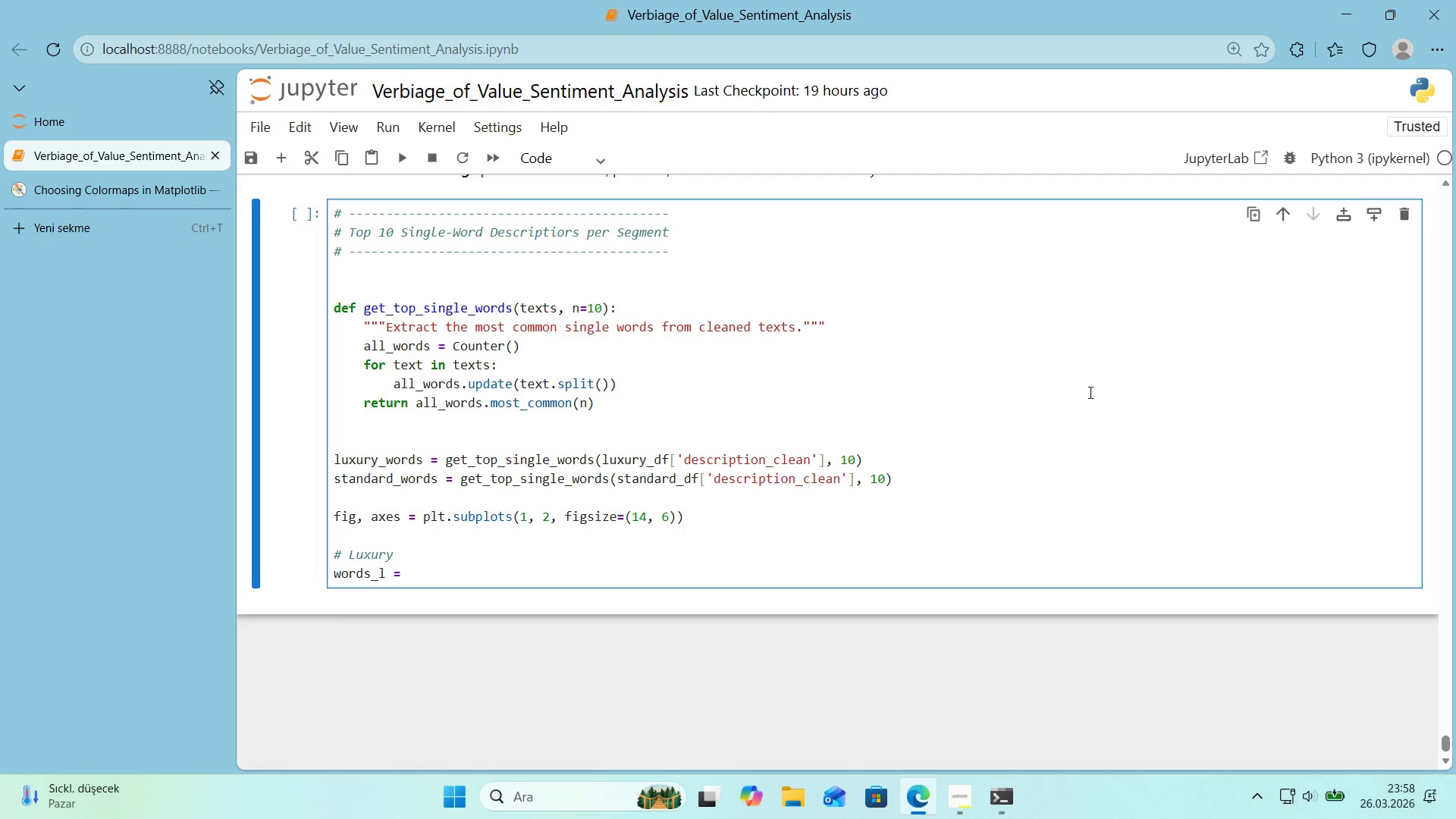 
key(Alt+Control+8)
 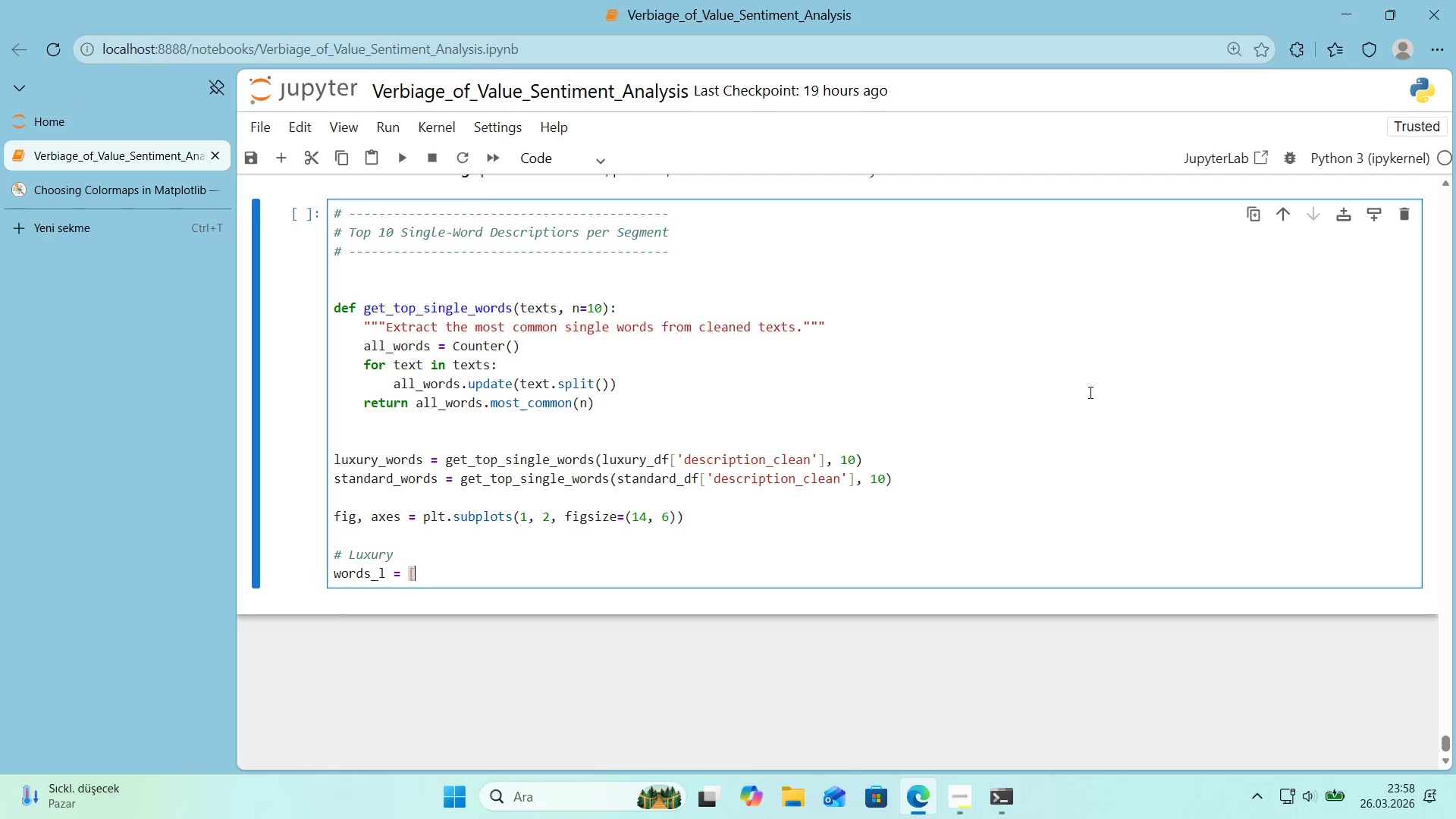 
key(Alt+Control+9)
 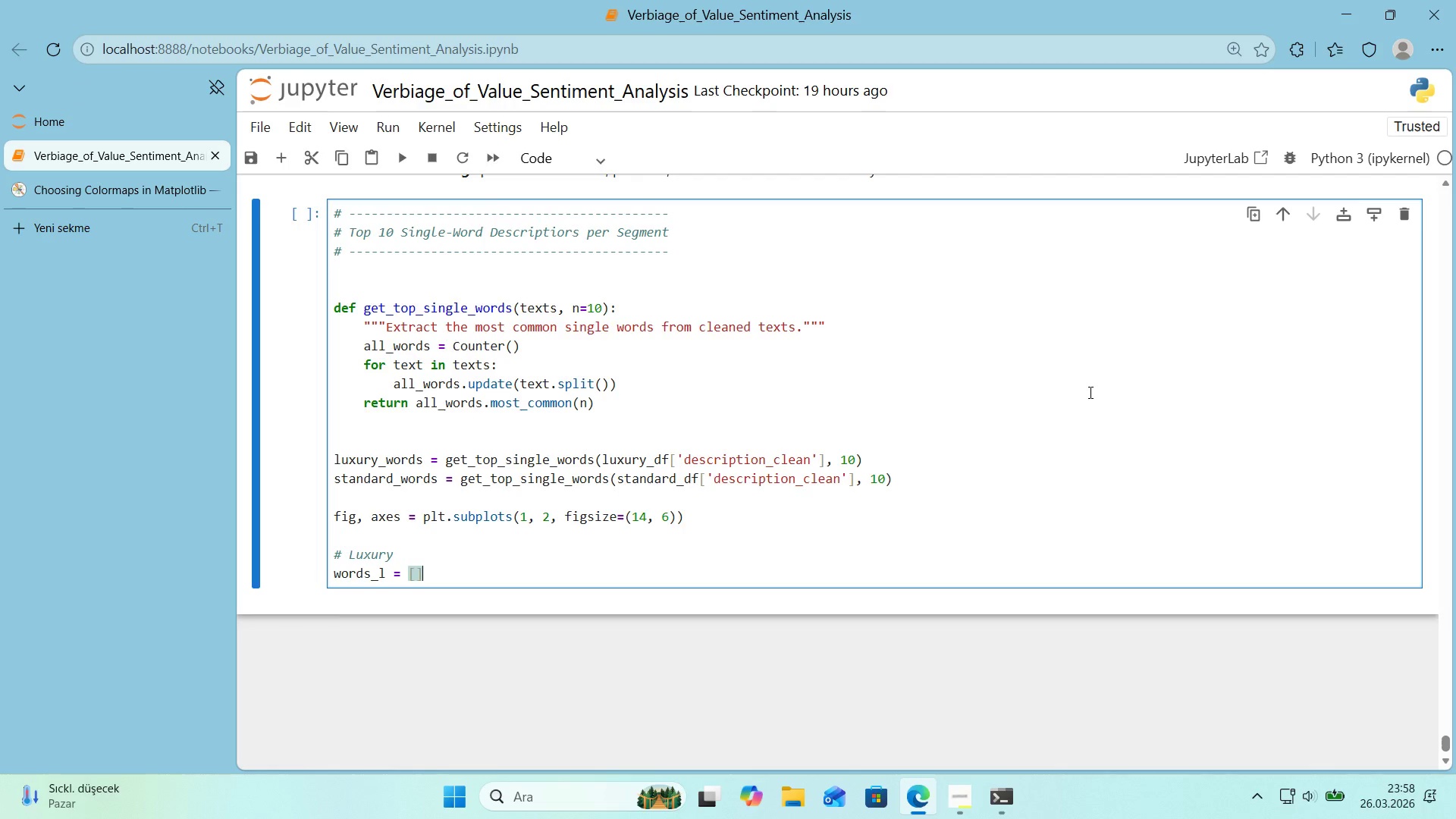 
key(ArrowLeft)
 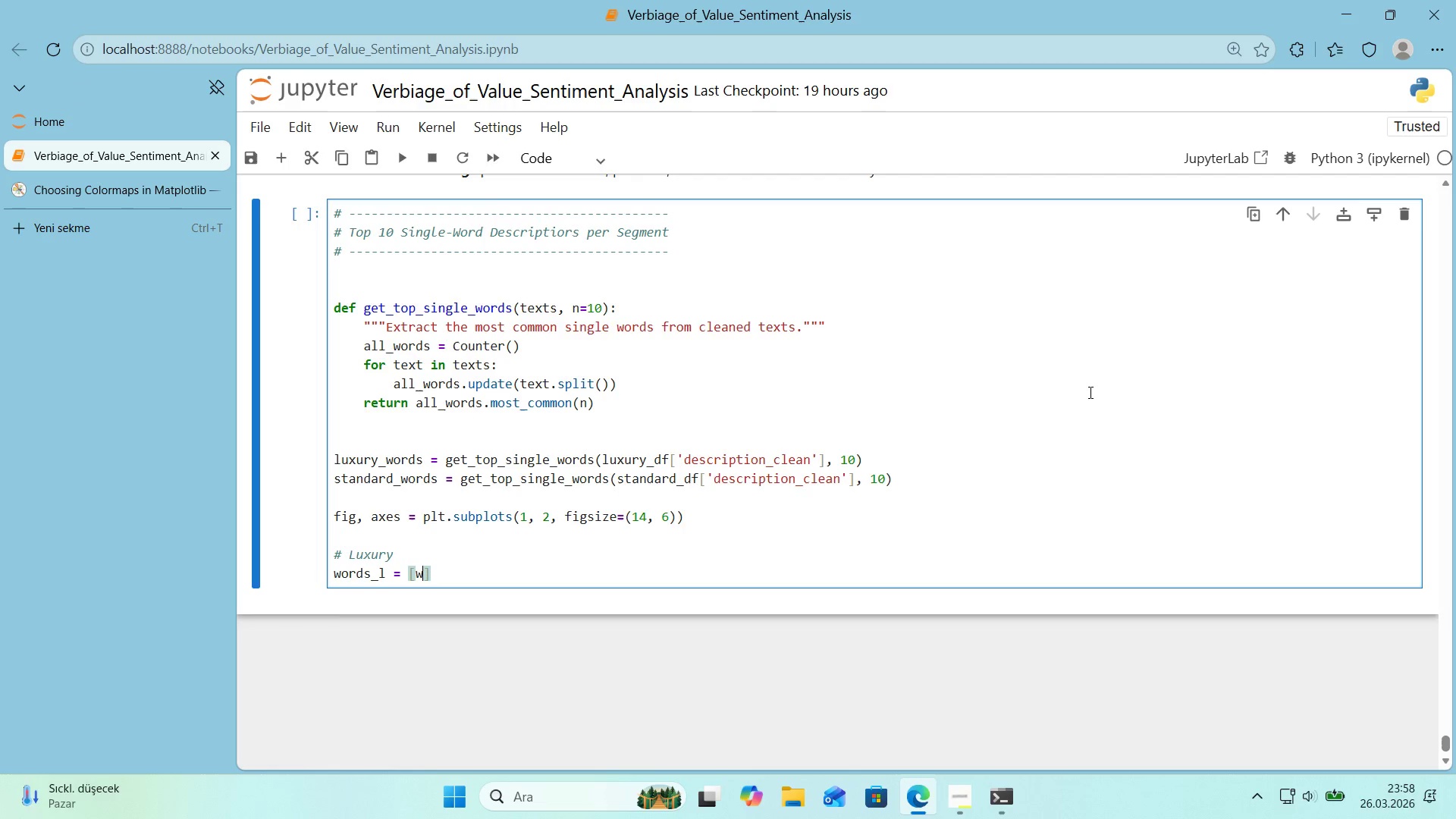 
key(W)
 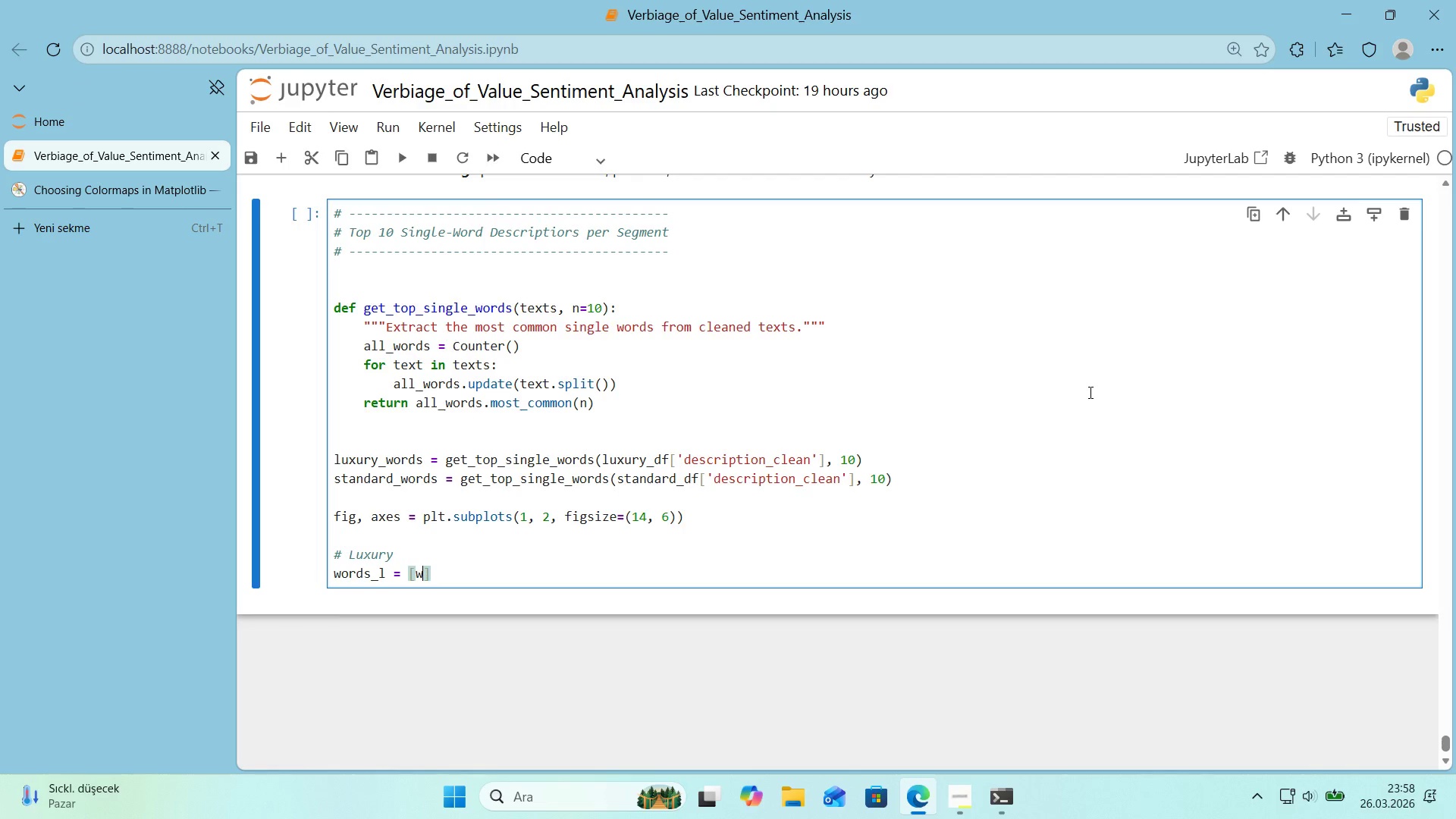 
key(Alt+Control+8)
 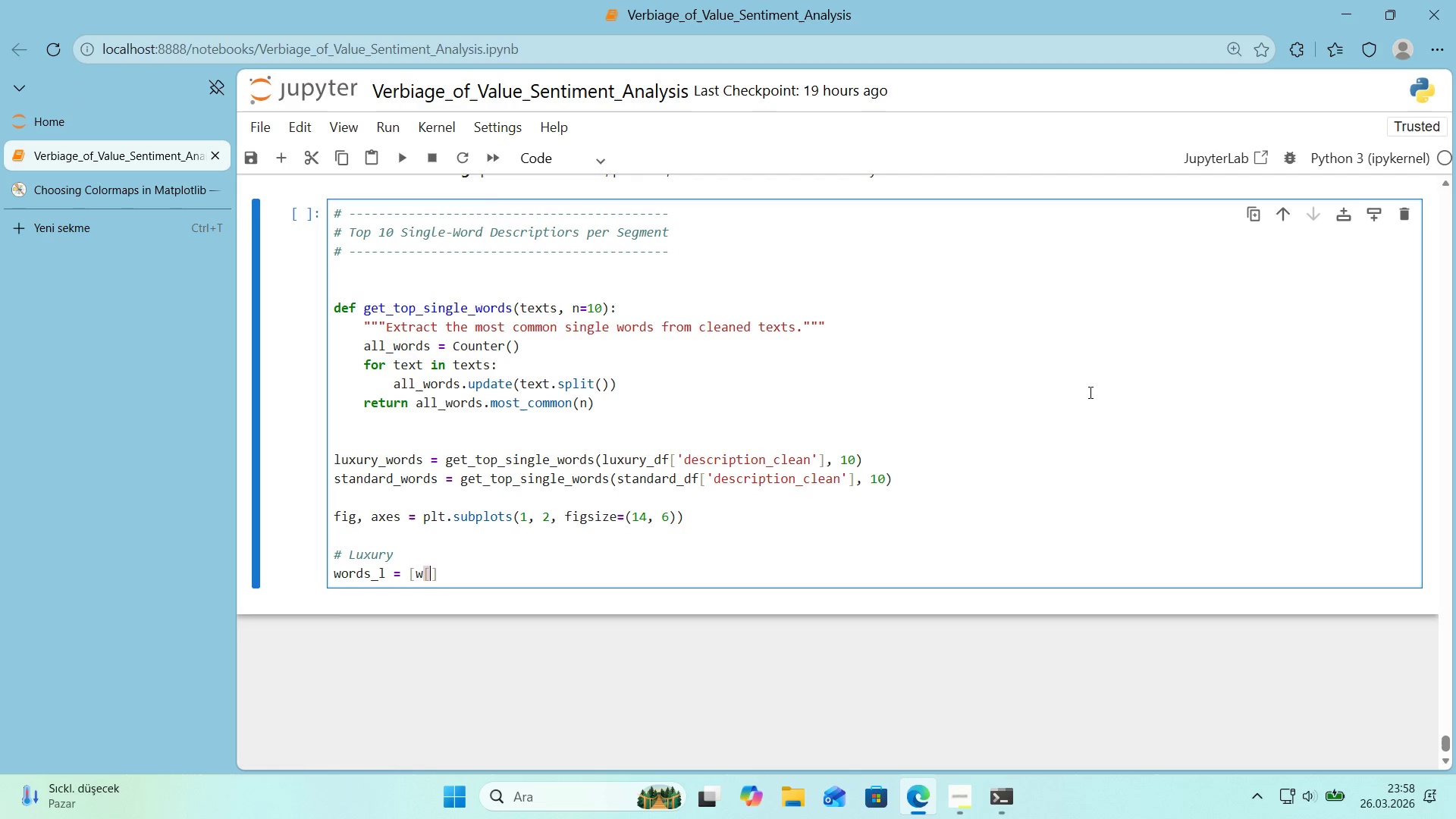 
key(Alt+Control+9)
 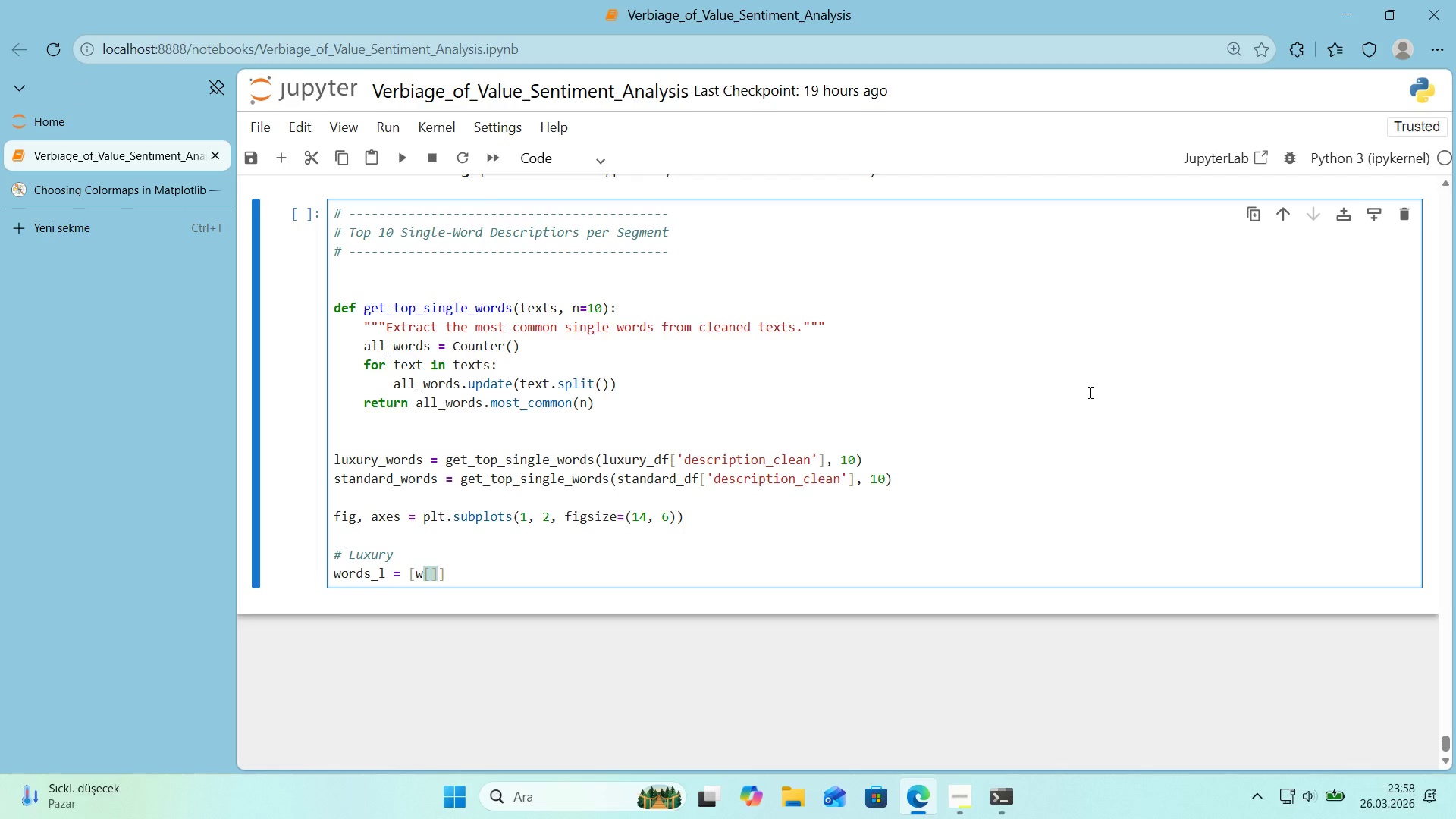 
key(ArrowLeft)
 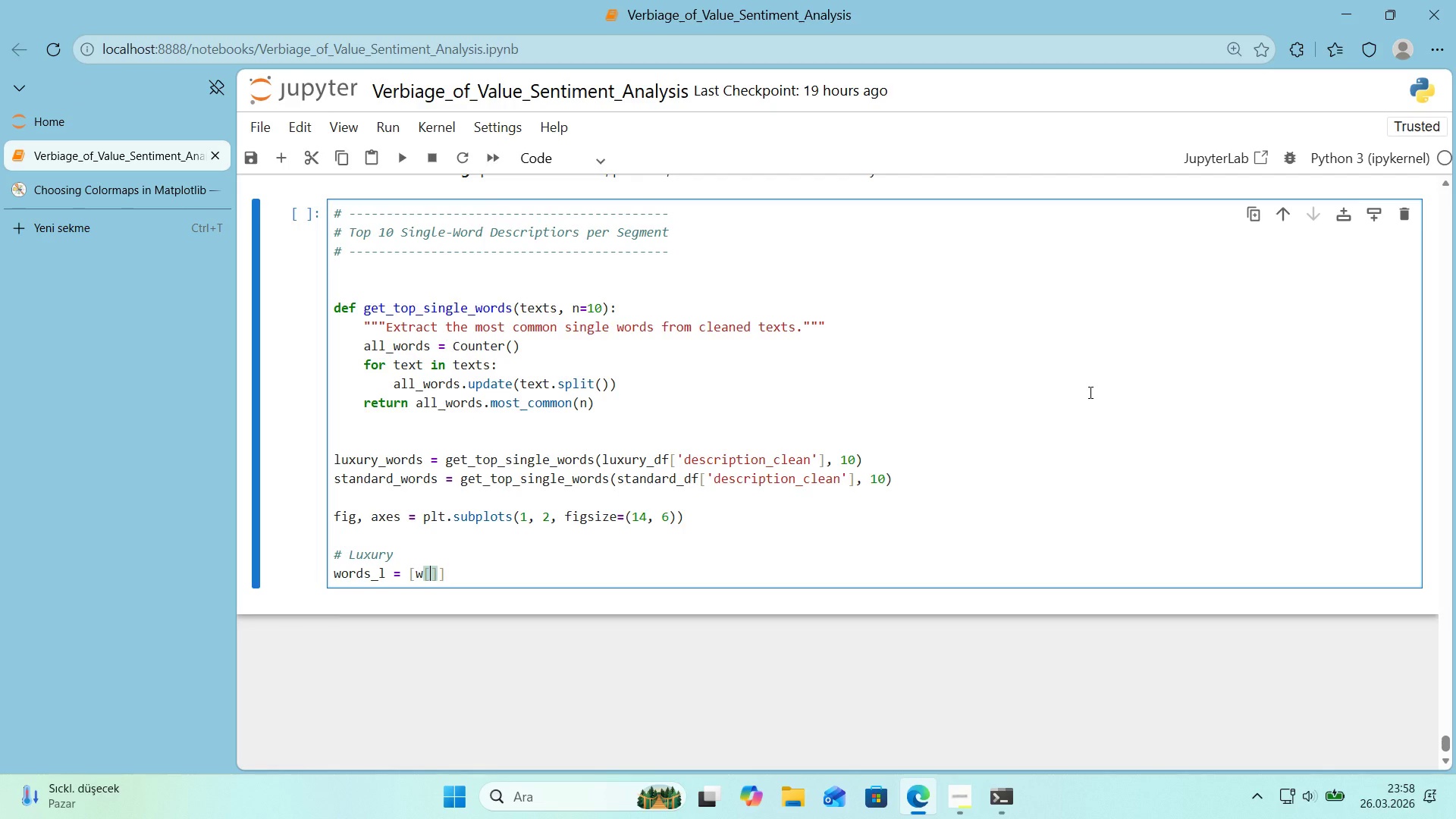 
key(Numpad0)
 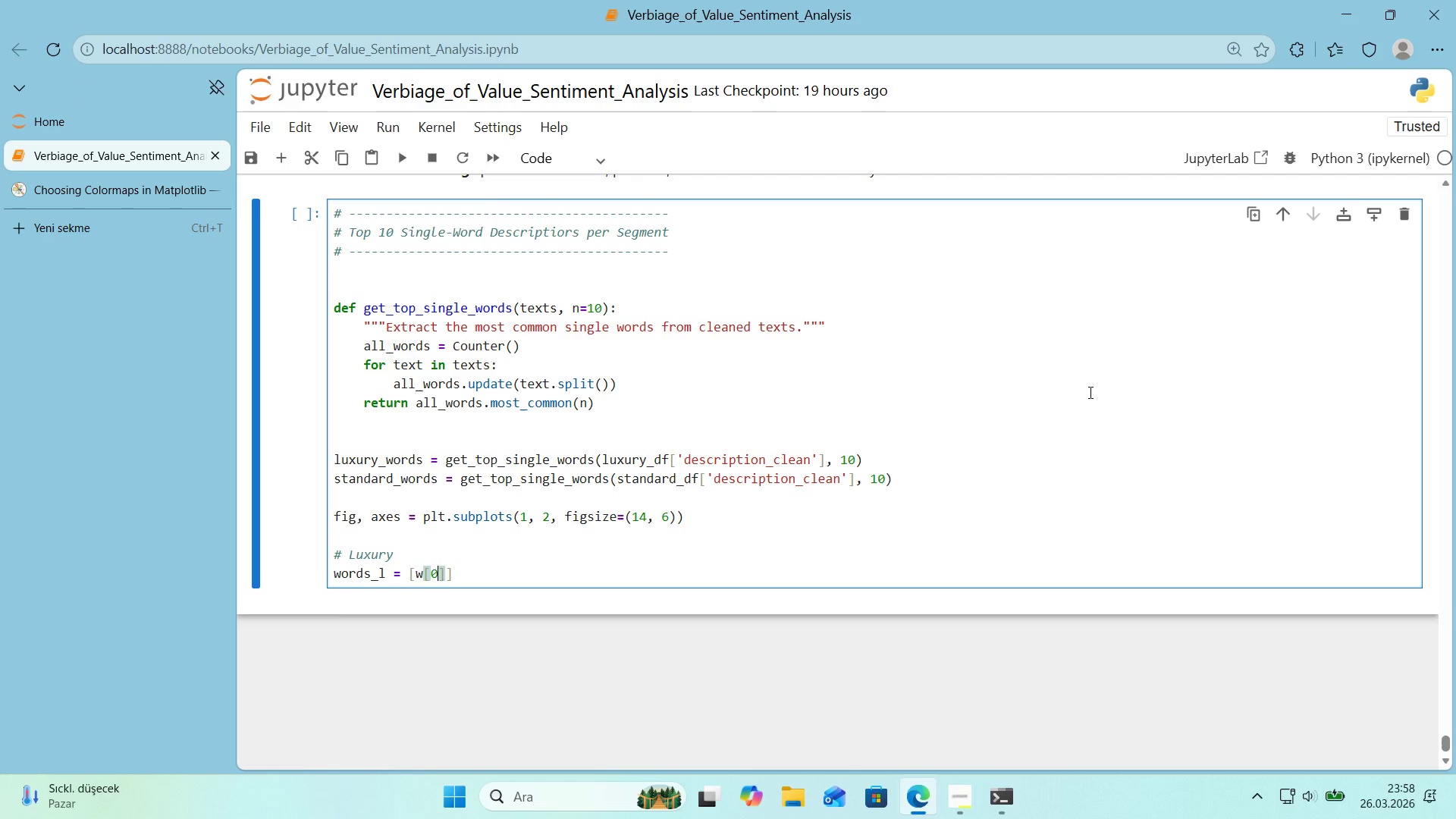 
key(ArrowRight)
 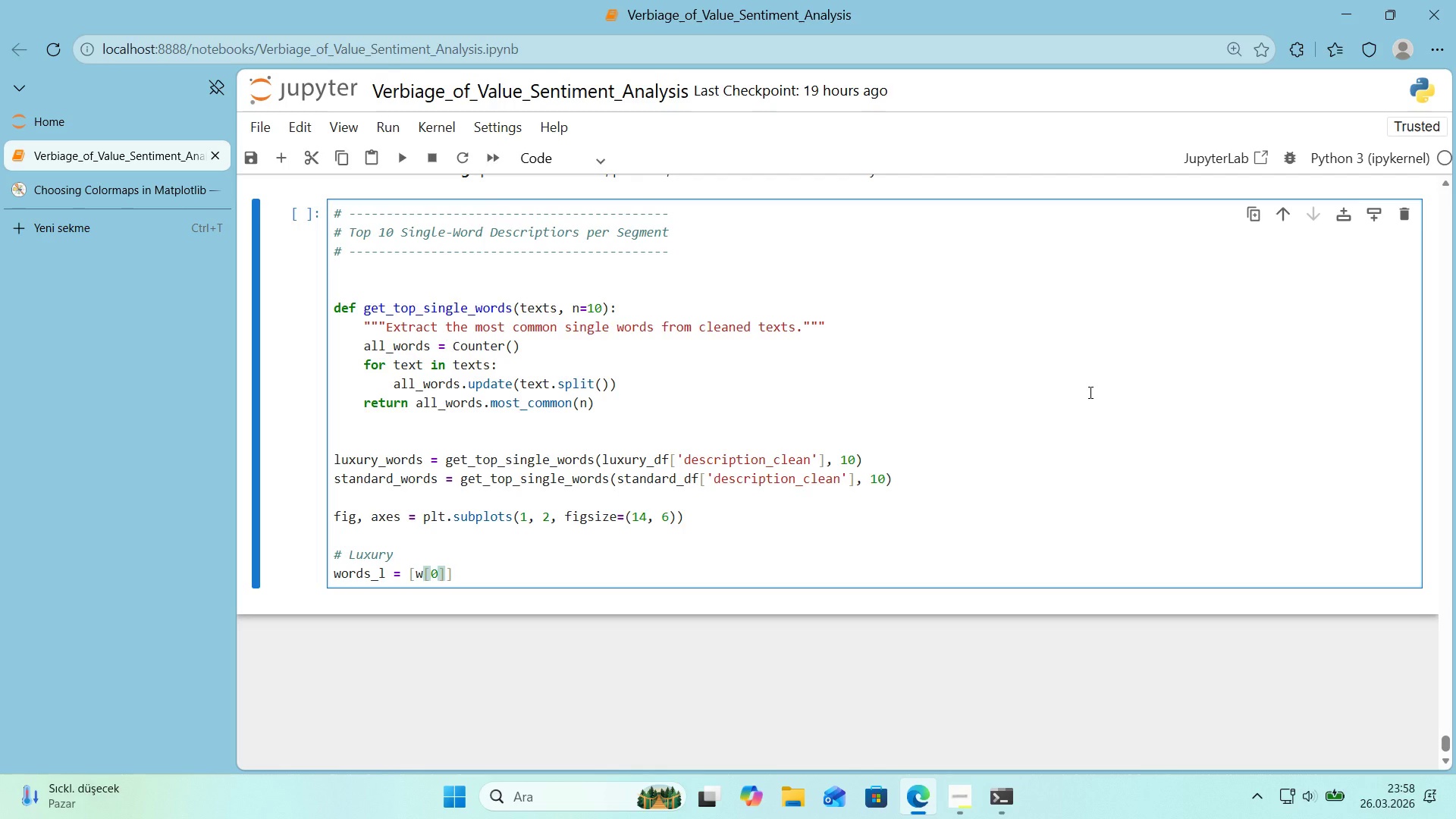 
type( for www )
key(Backspace)
key(Backspace)
key(Backspace)
type( 'n luxury_words)
 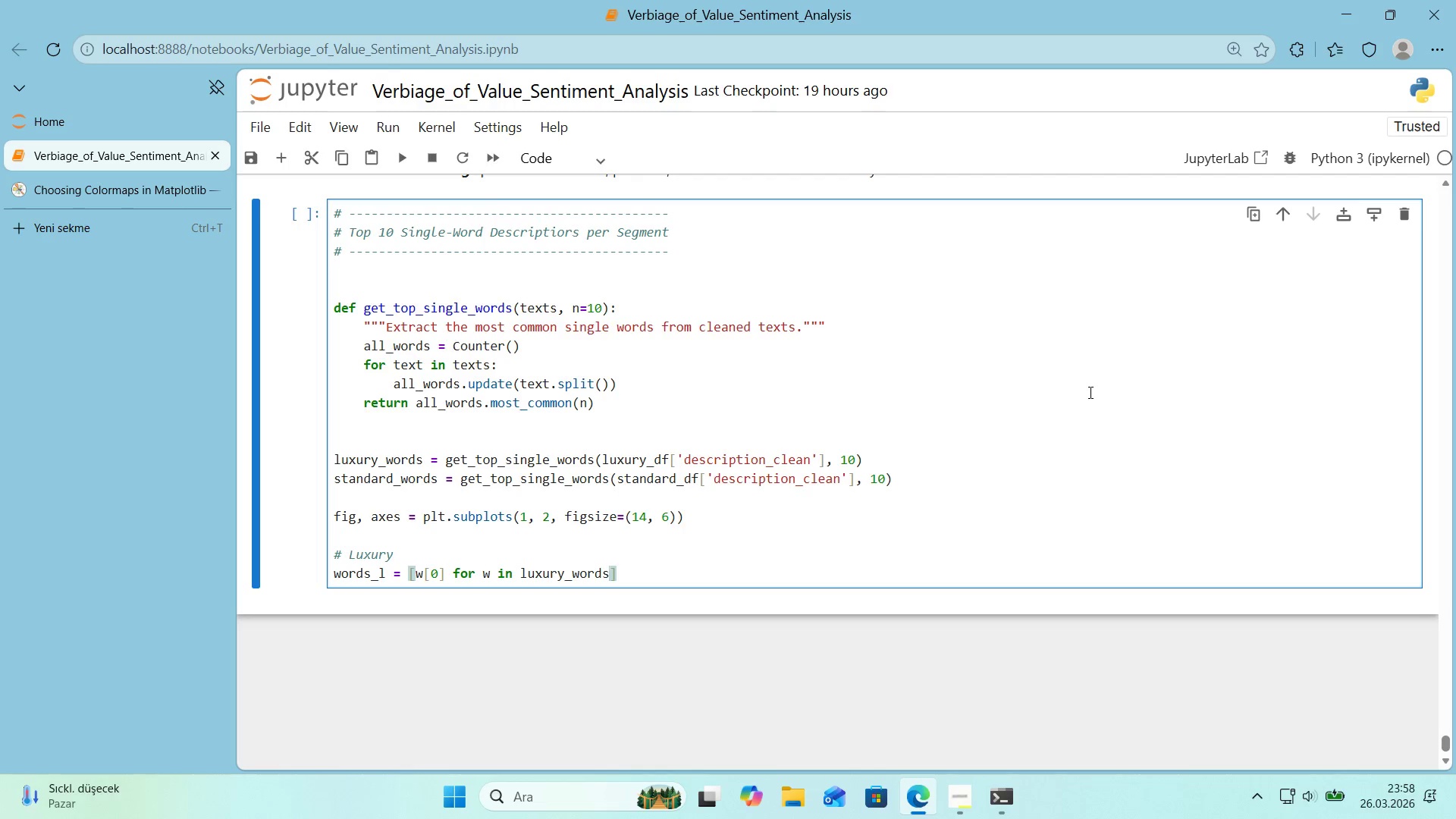 
key(ArrowRight)
 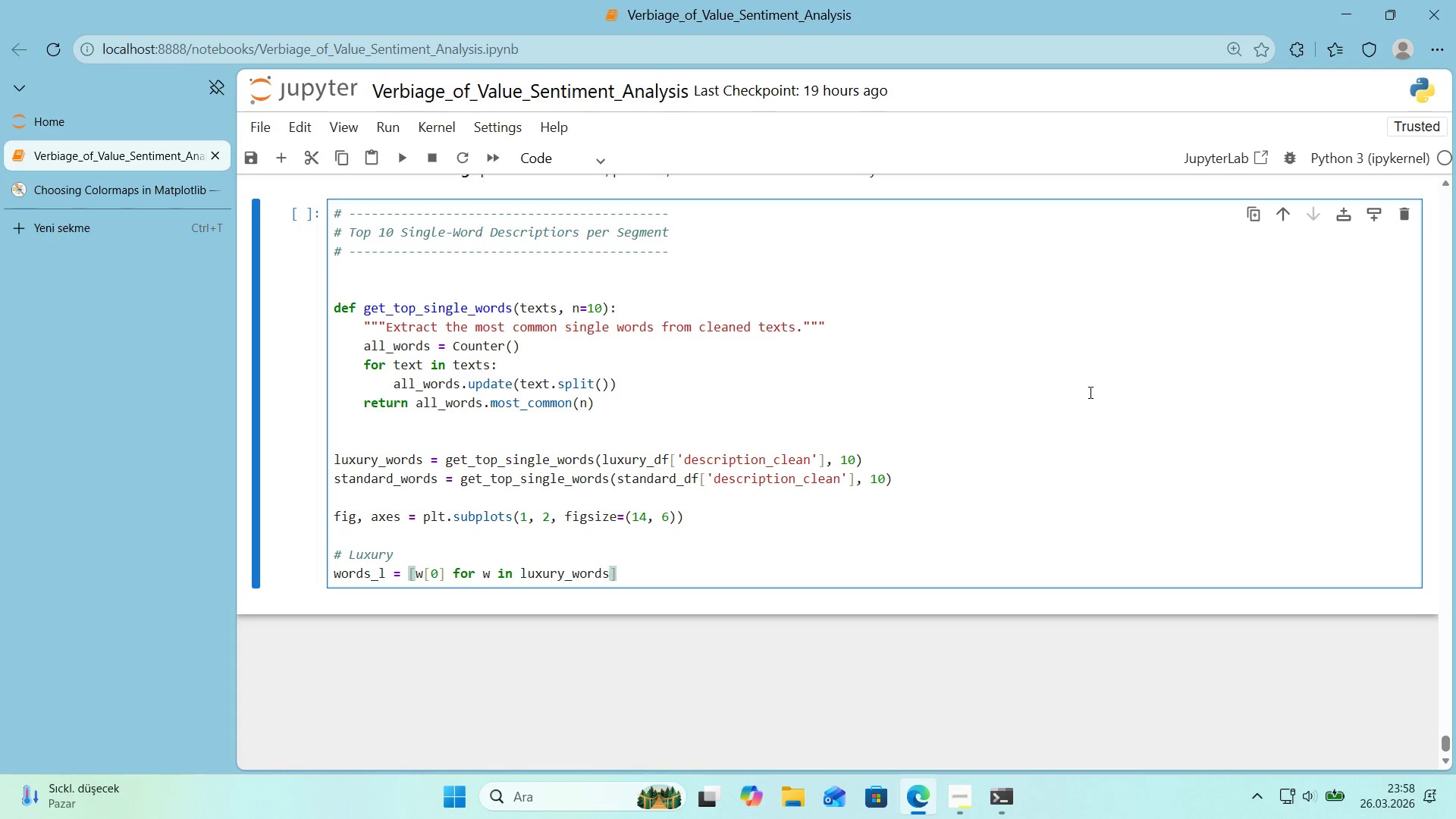 
key(Alt+Control+8)
 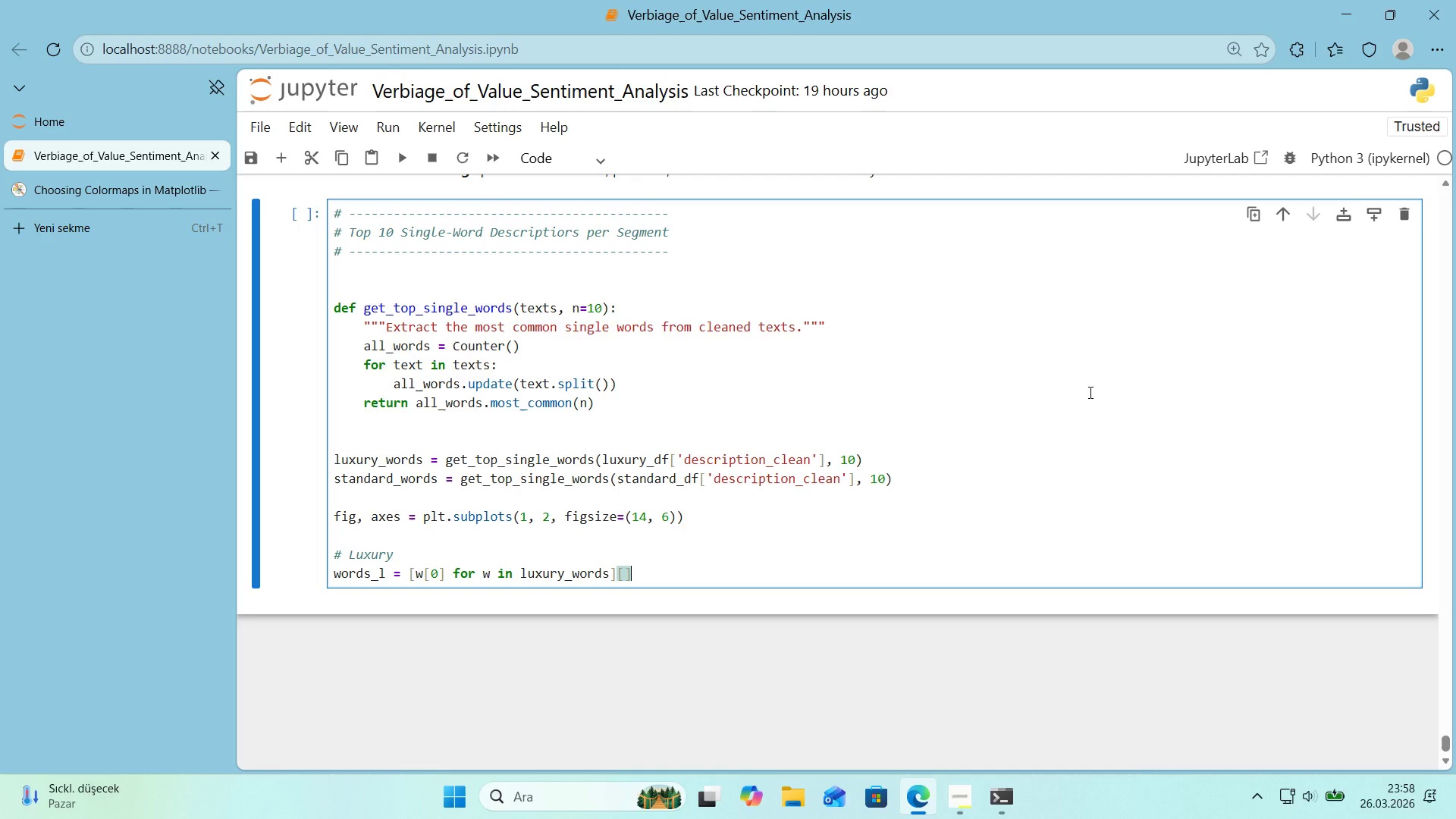 
key(Alt+Control+9)
 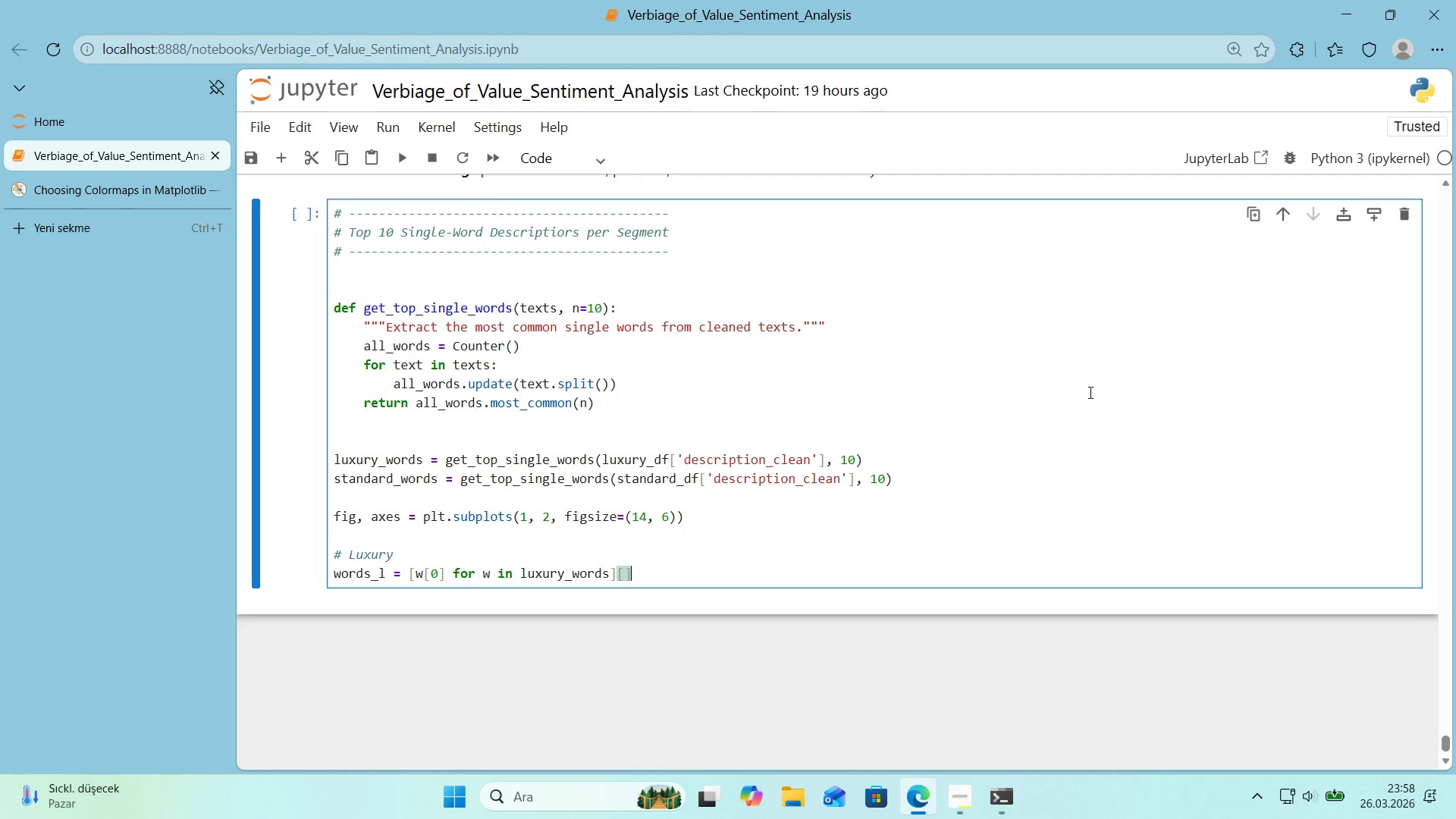 
key(ArrowLeft)
 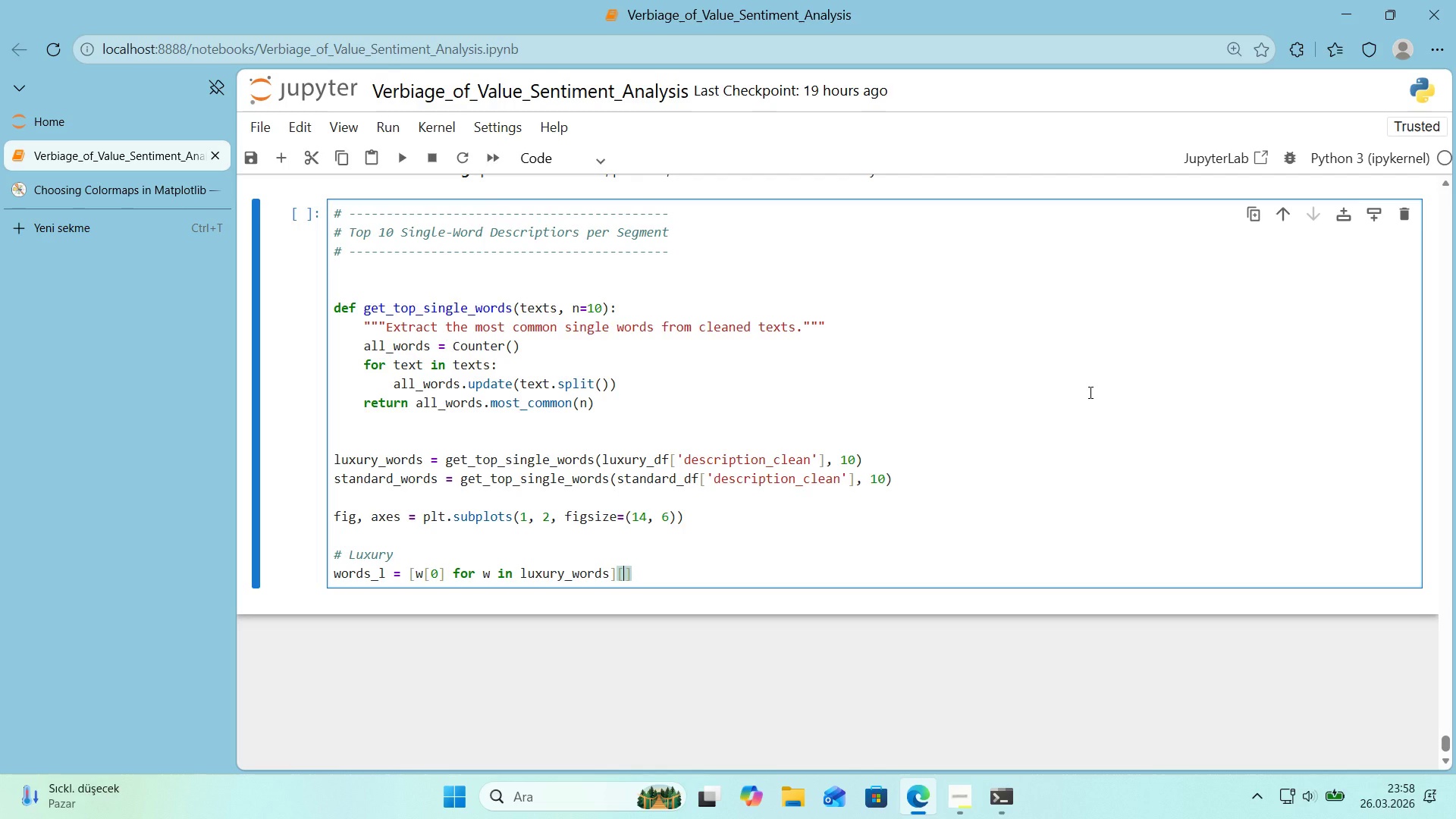 
key(Shift+Period)
 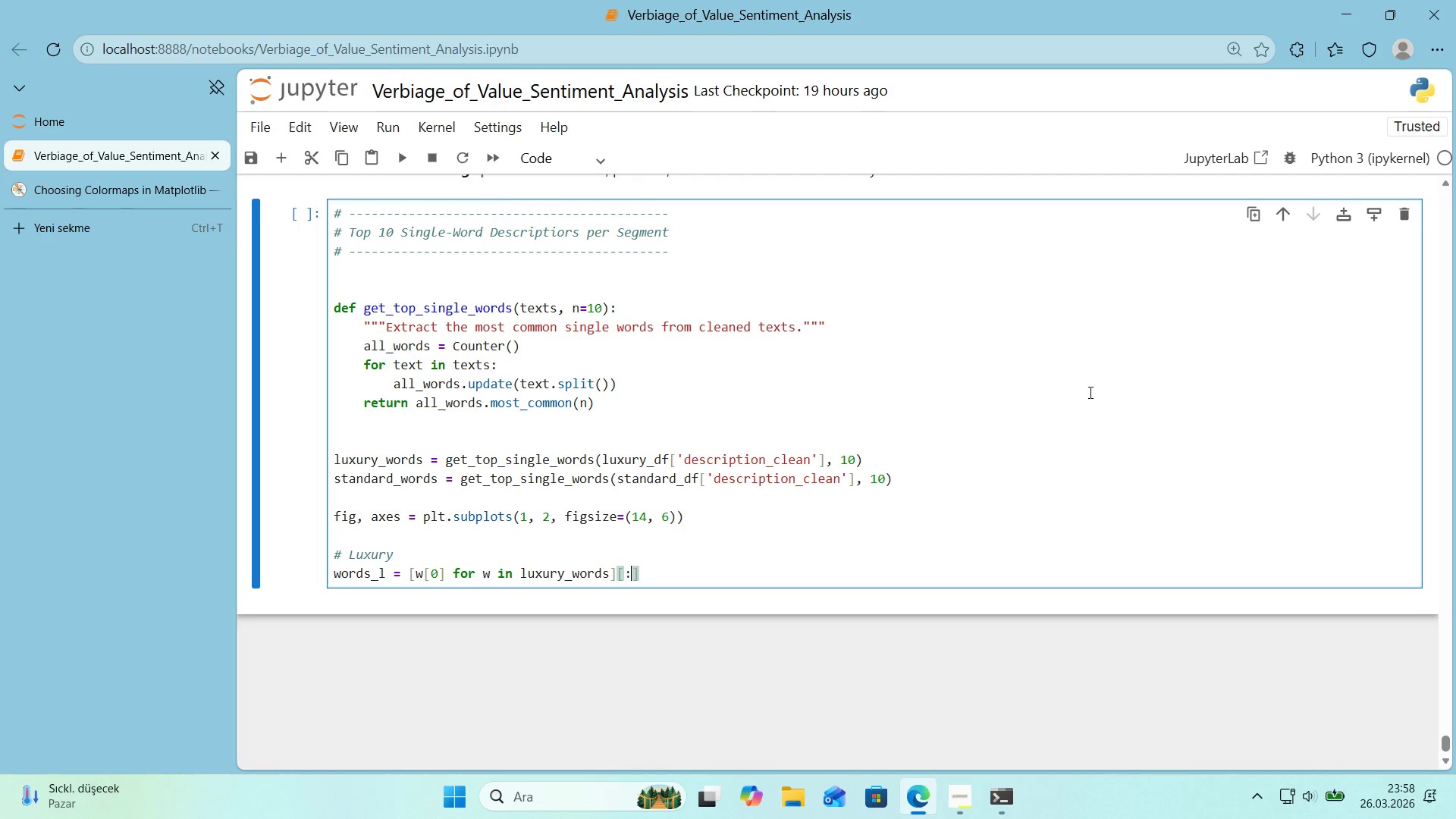 
key(Shift+Period)
 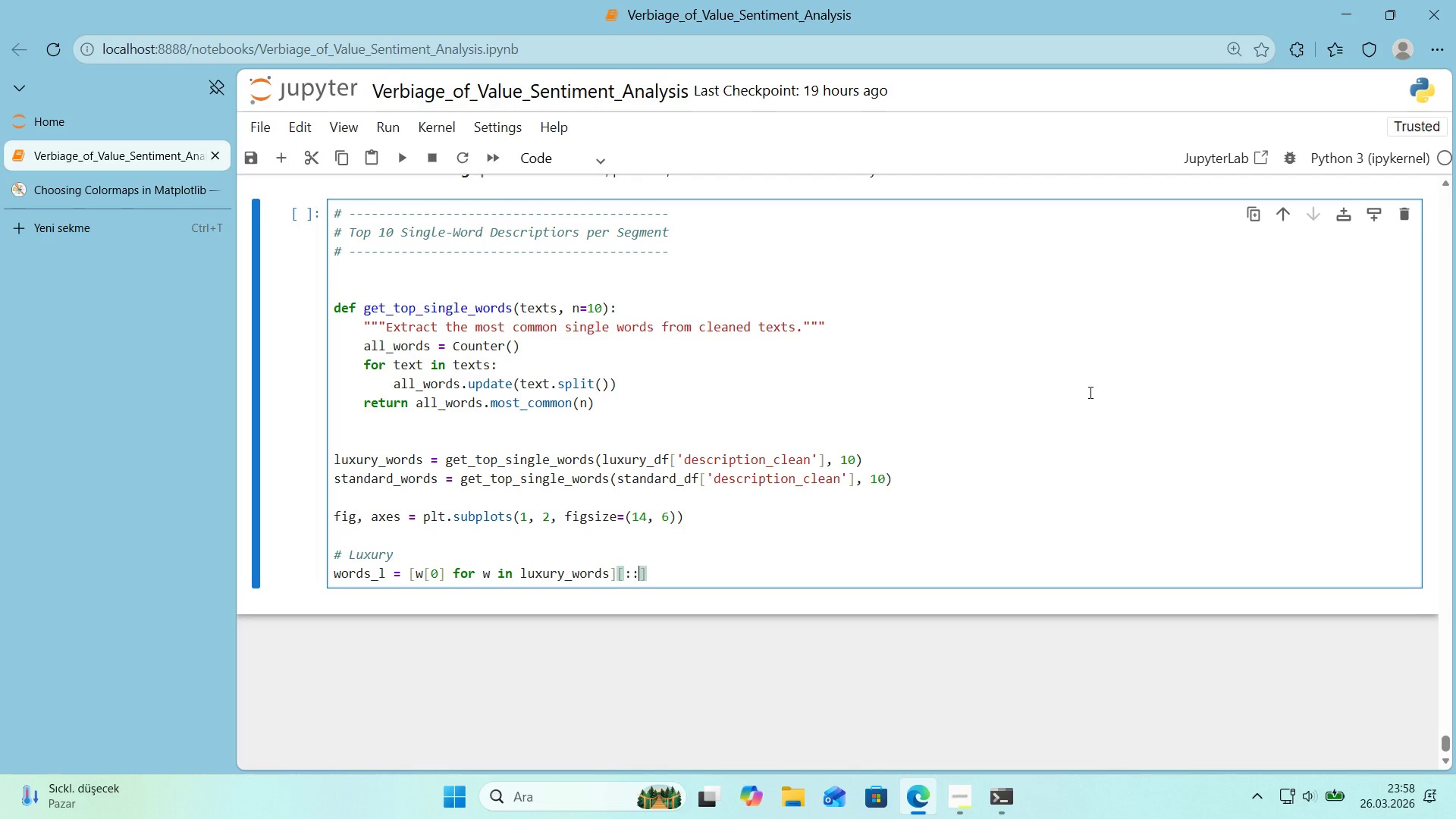 
key(NumpadSubtract)
 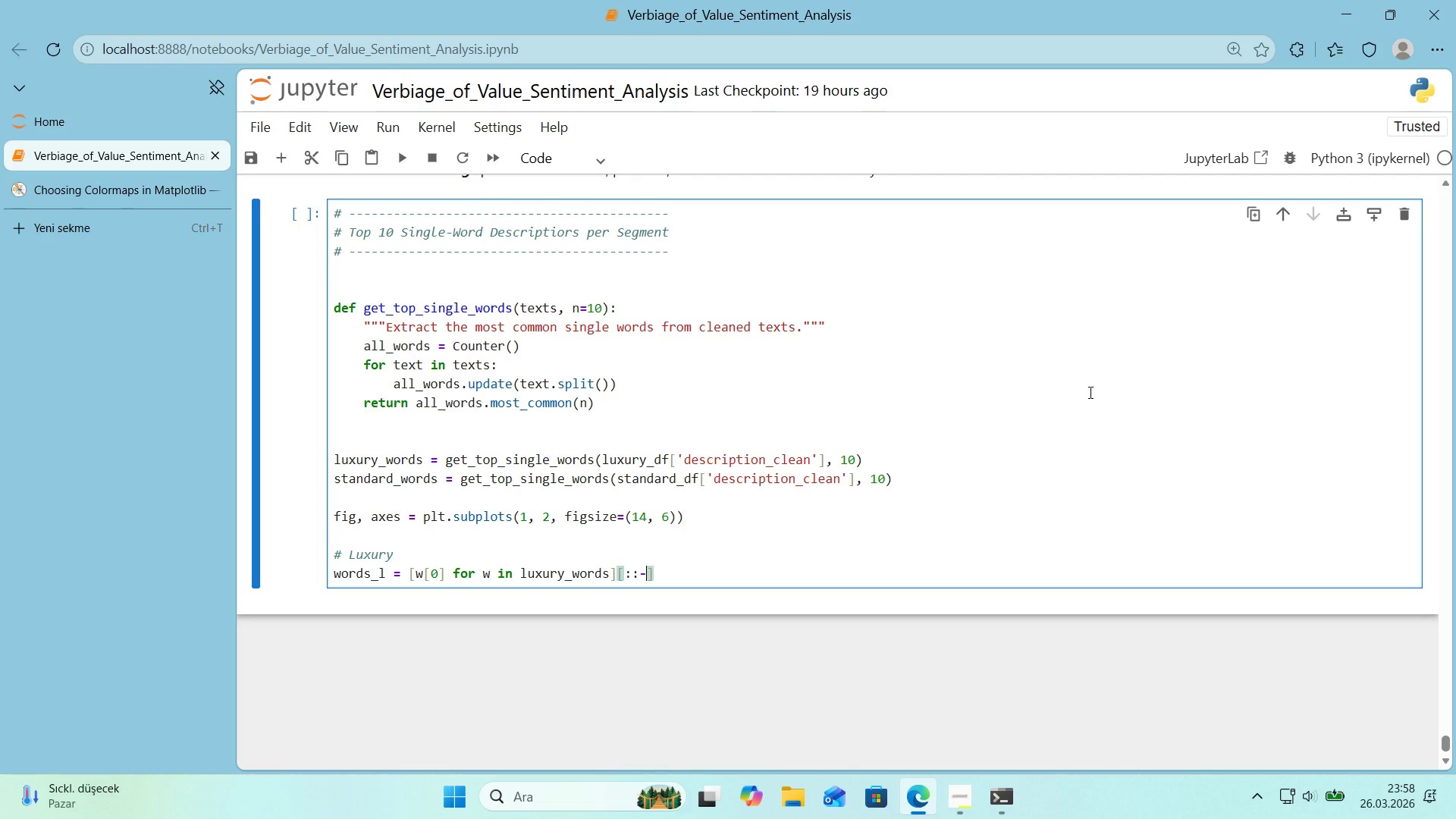 
key(Numpad1)
 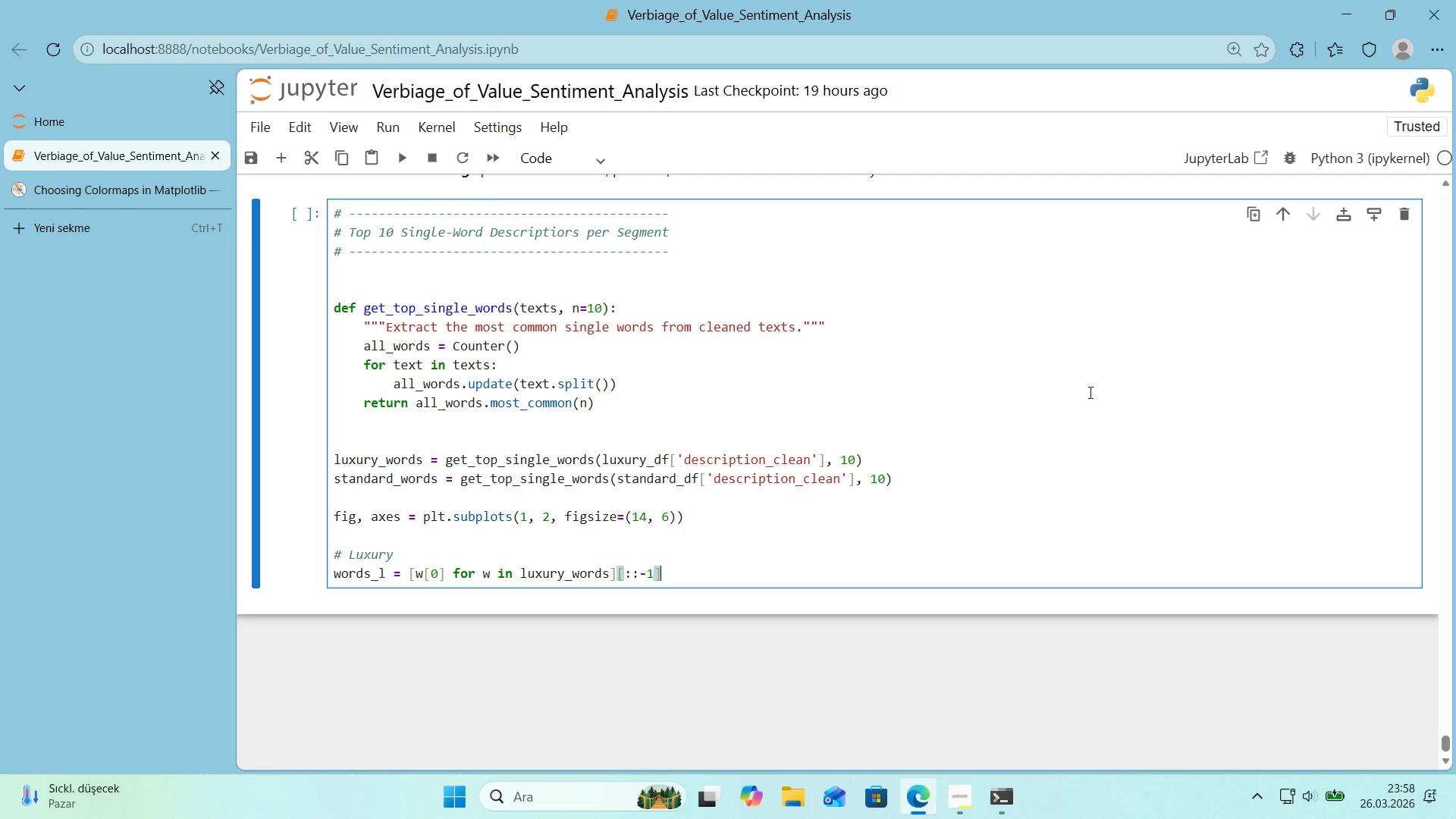 
key(ArrowRight)
 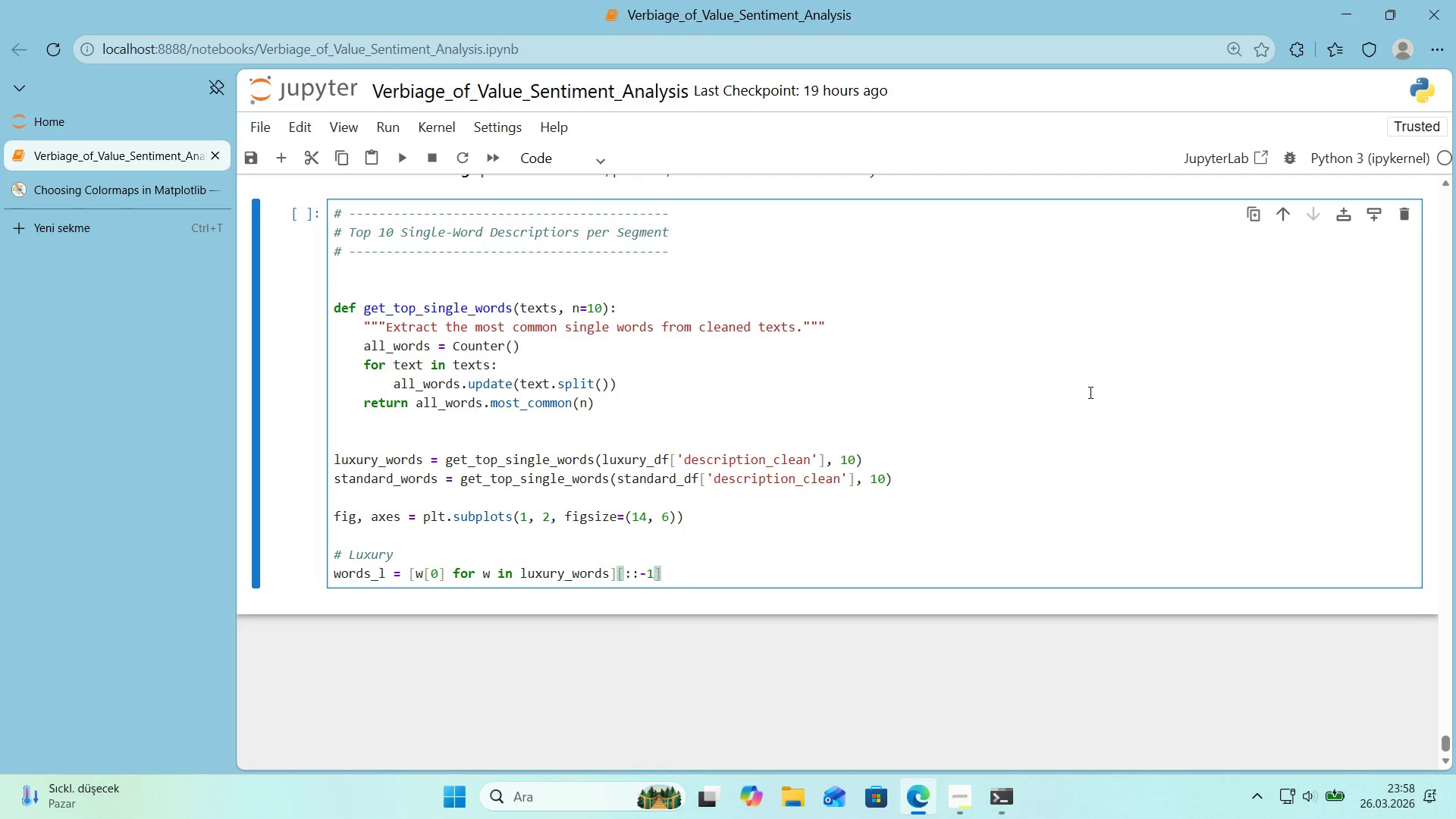 
key(Enter)
 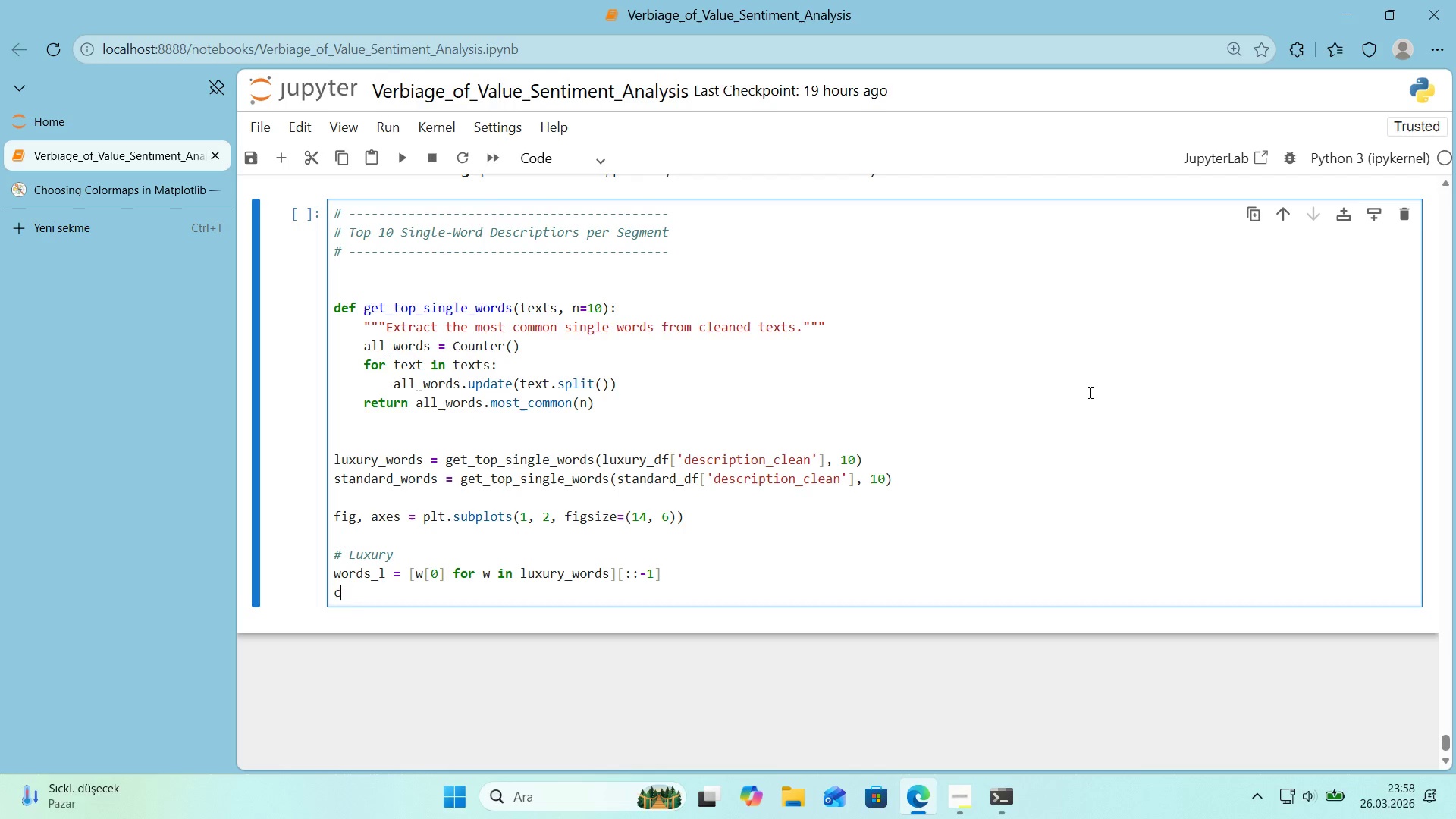 
type(counts_l ) )
 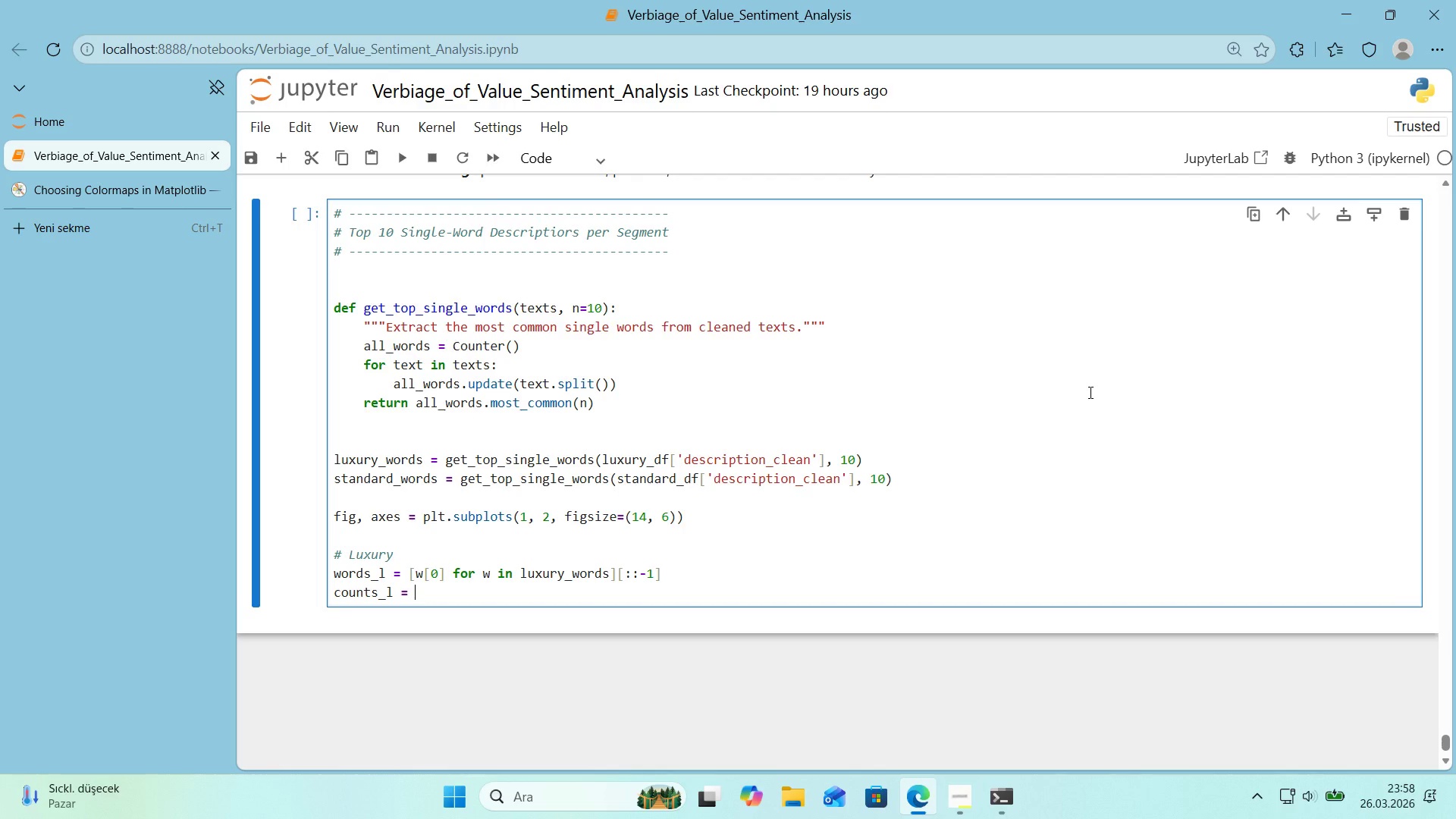 
key(Alt+Control+8)
 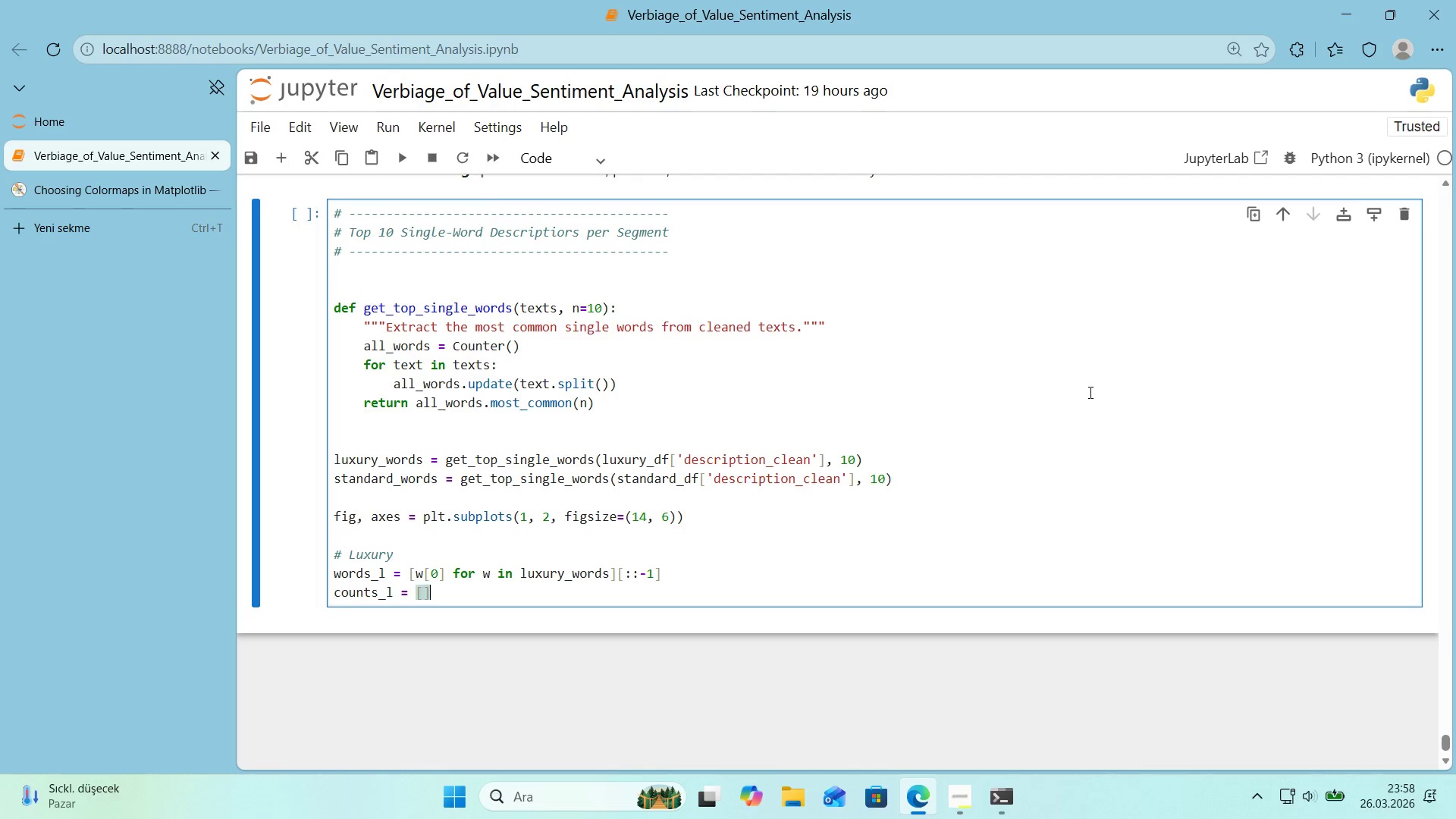 
key(Alt+Control+9)
 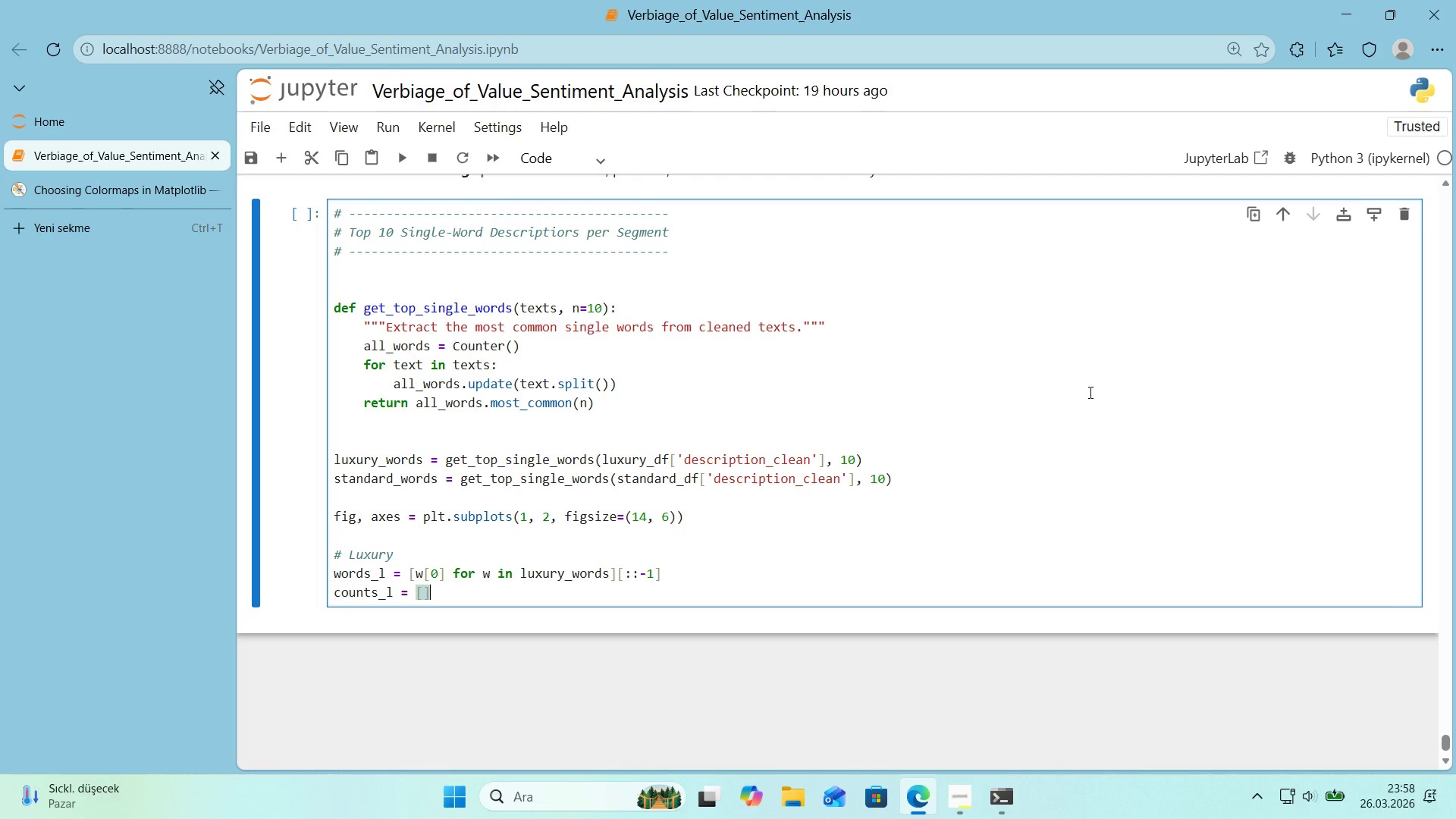 
key(ArrowLeft)
 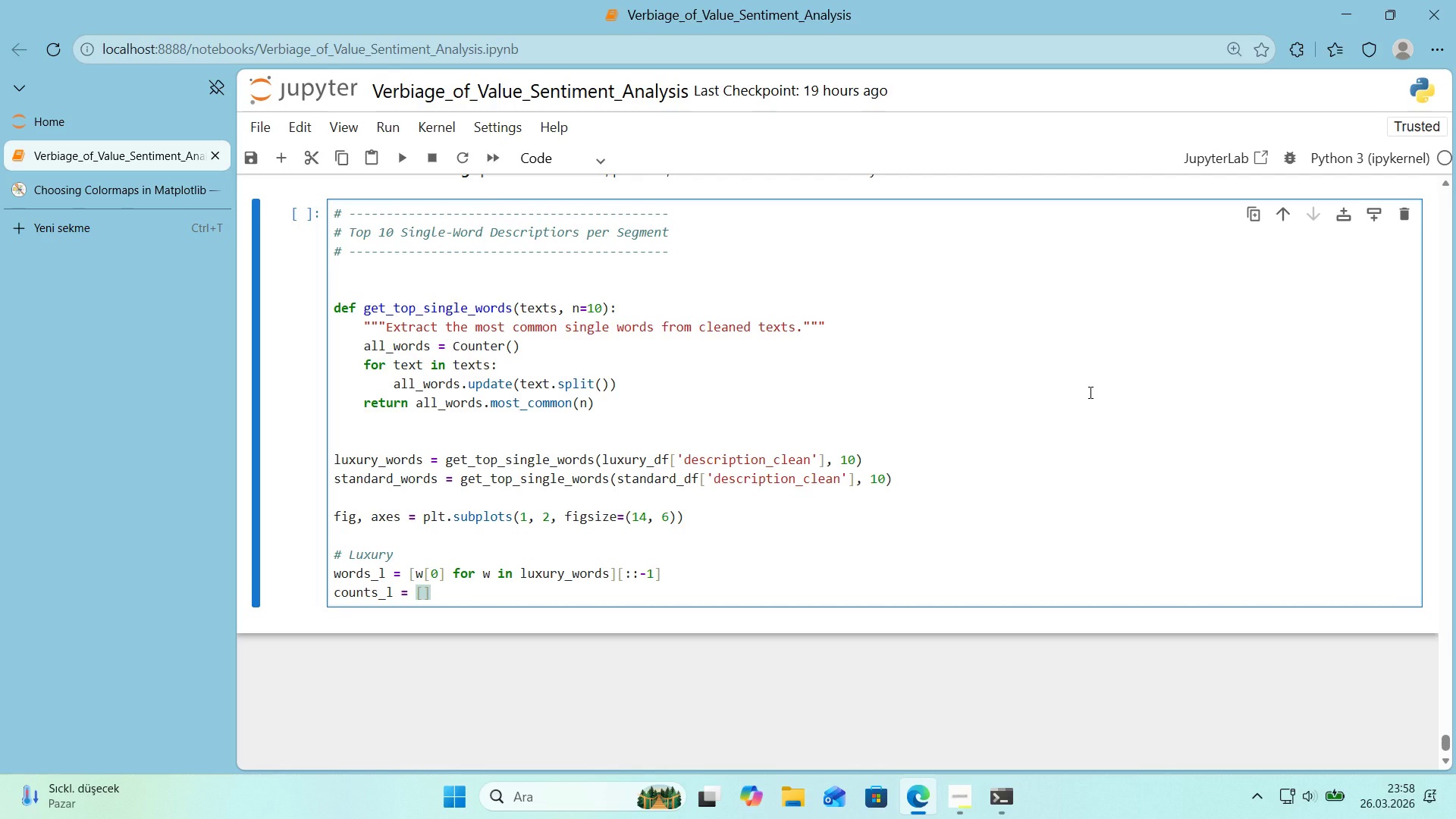 
key(W)
 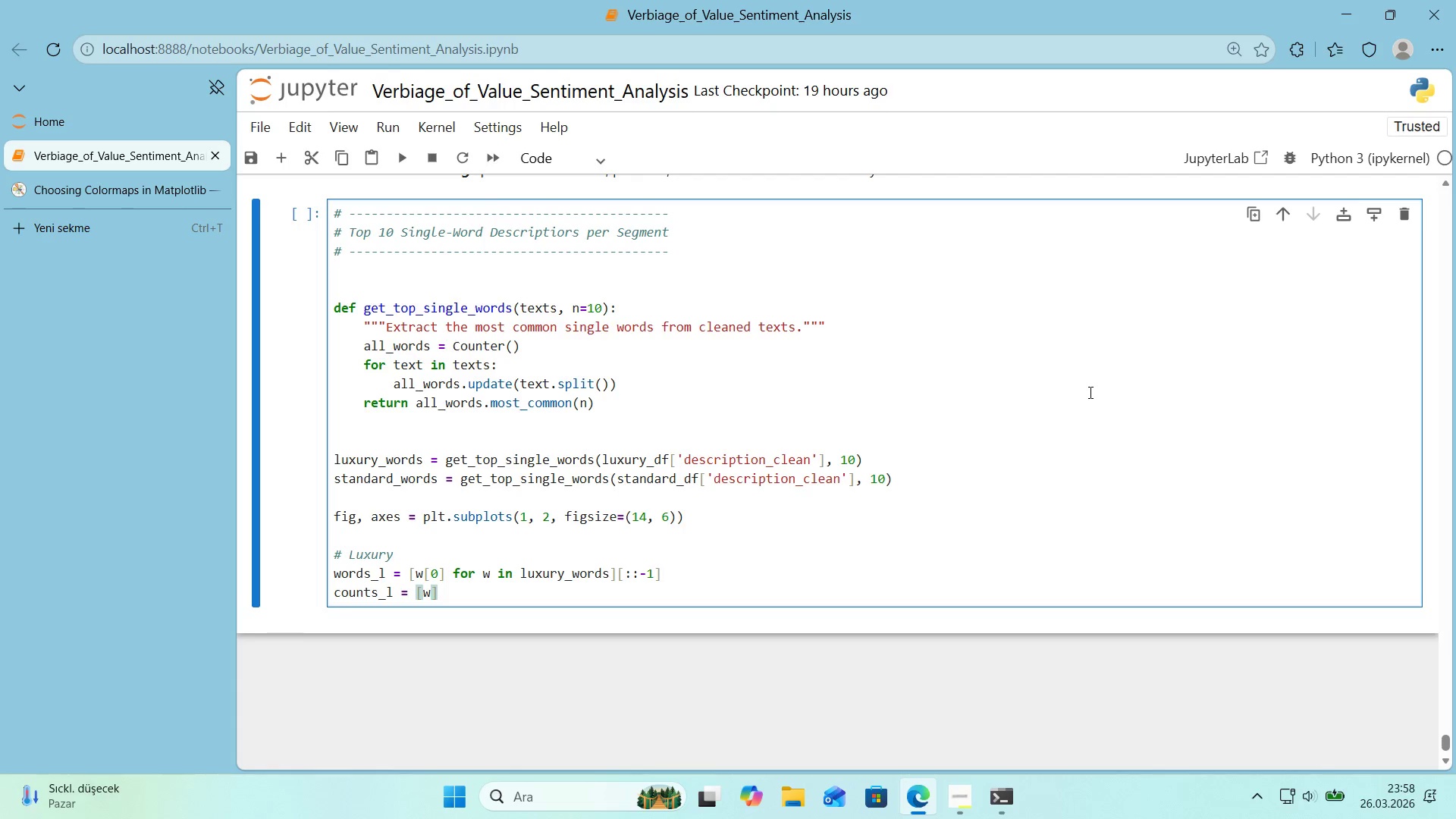 
key(Alt+Control+8)
 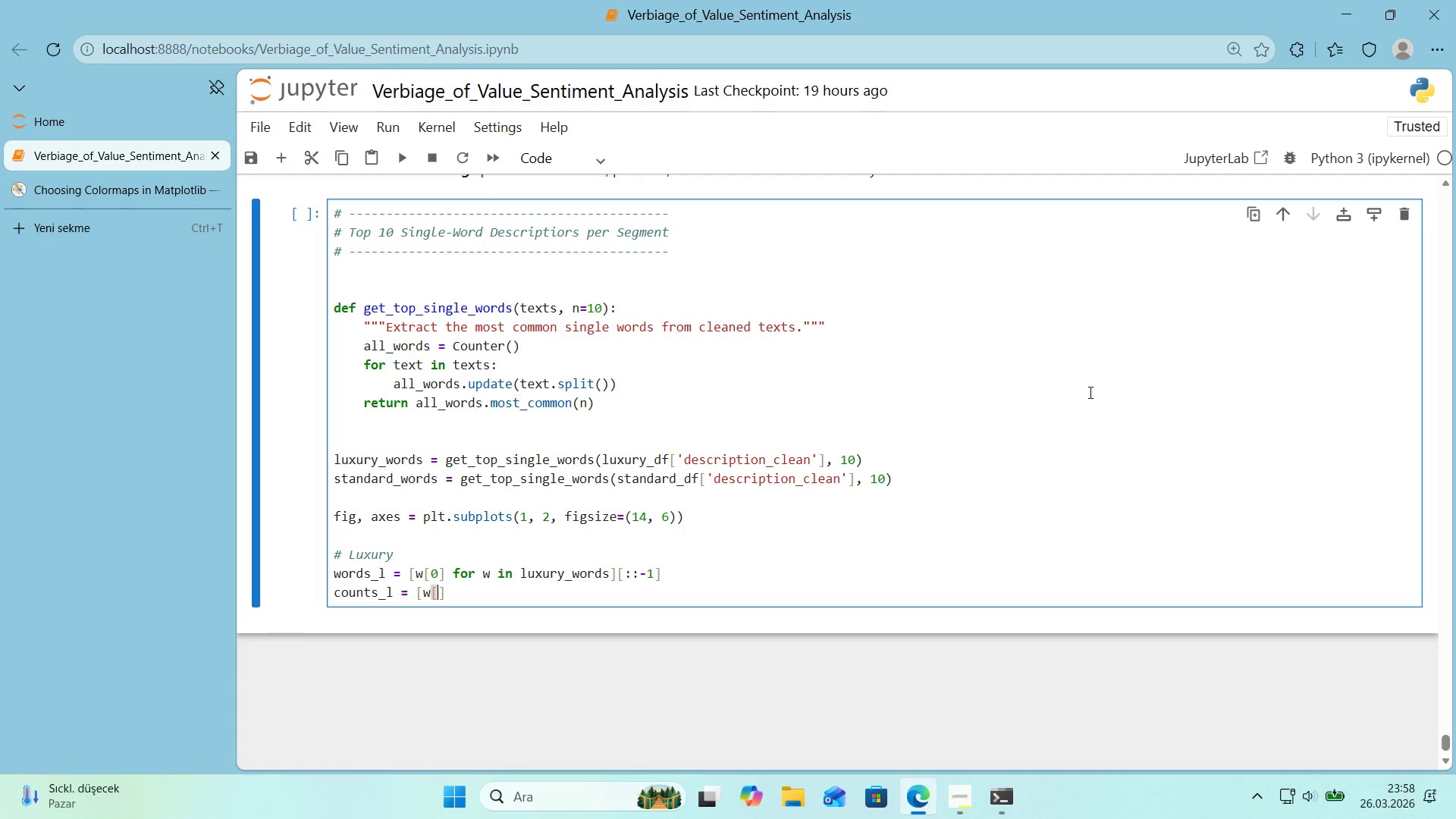 
key(Alt+Control+9)
 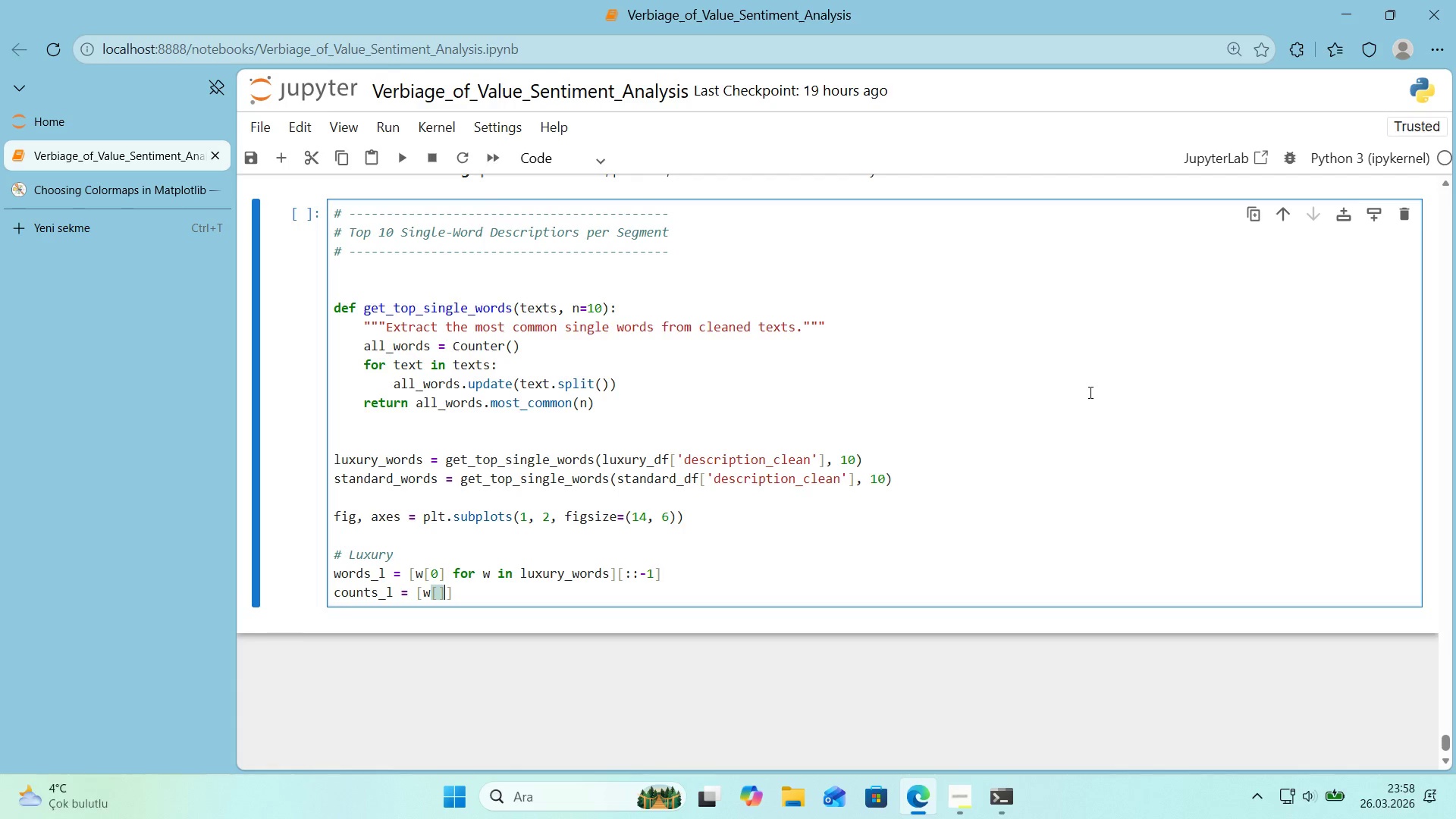 
key(ArrowLeft)
 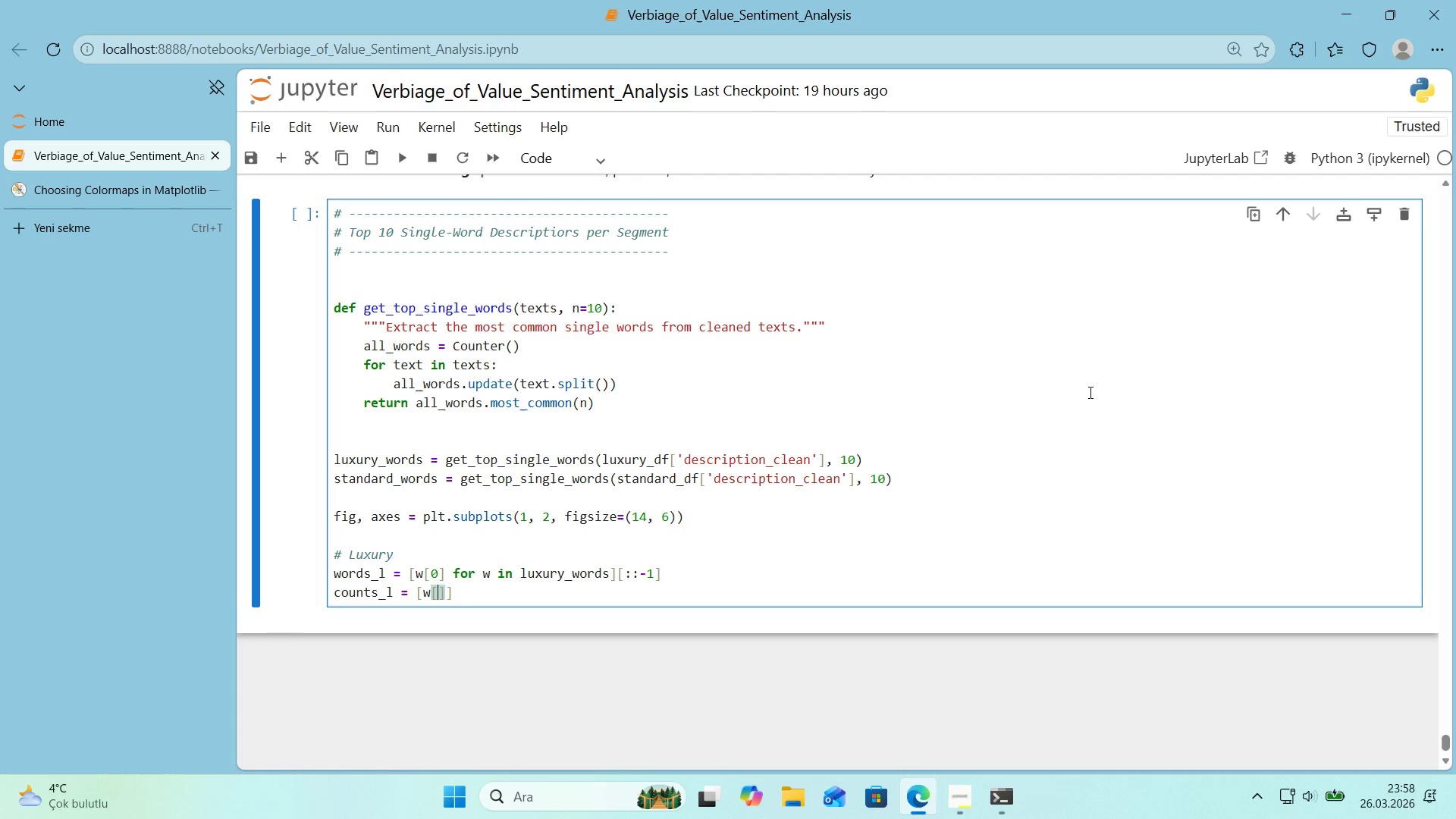 
key(1)
 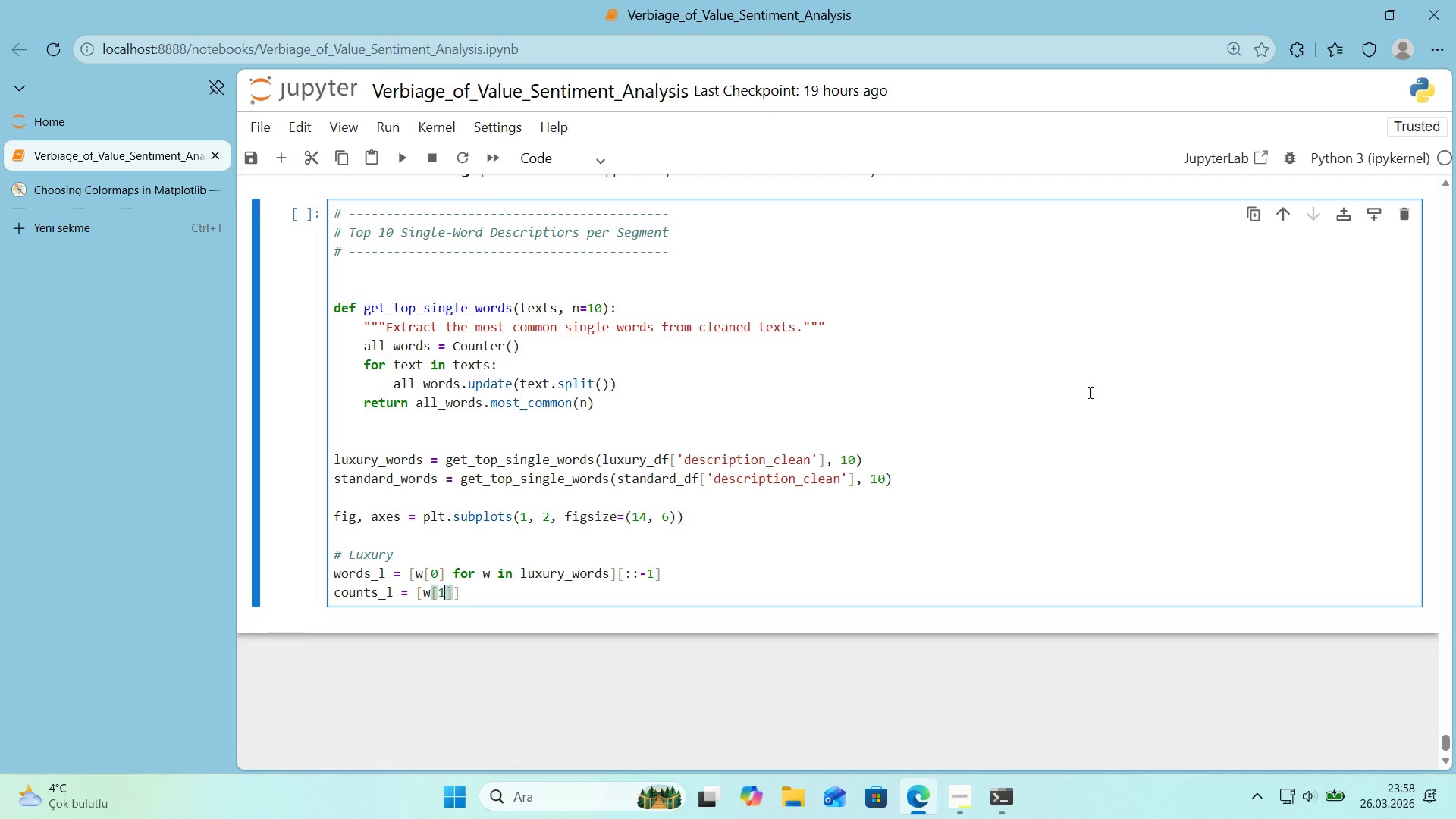 
key(ArrowRight)
 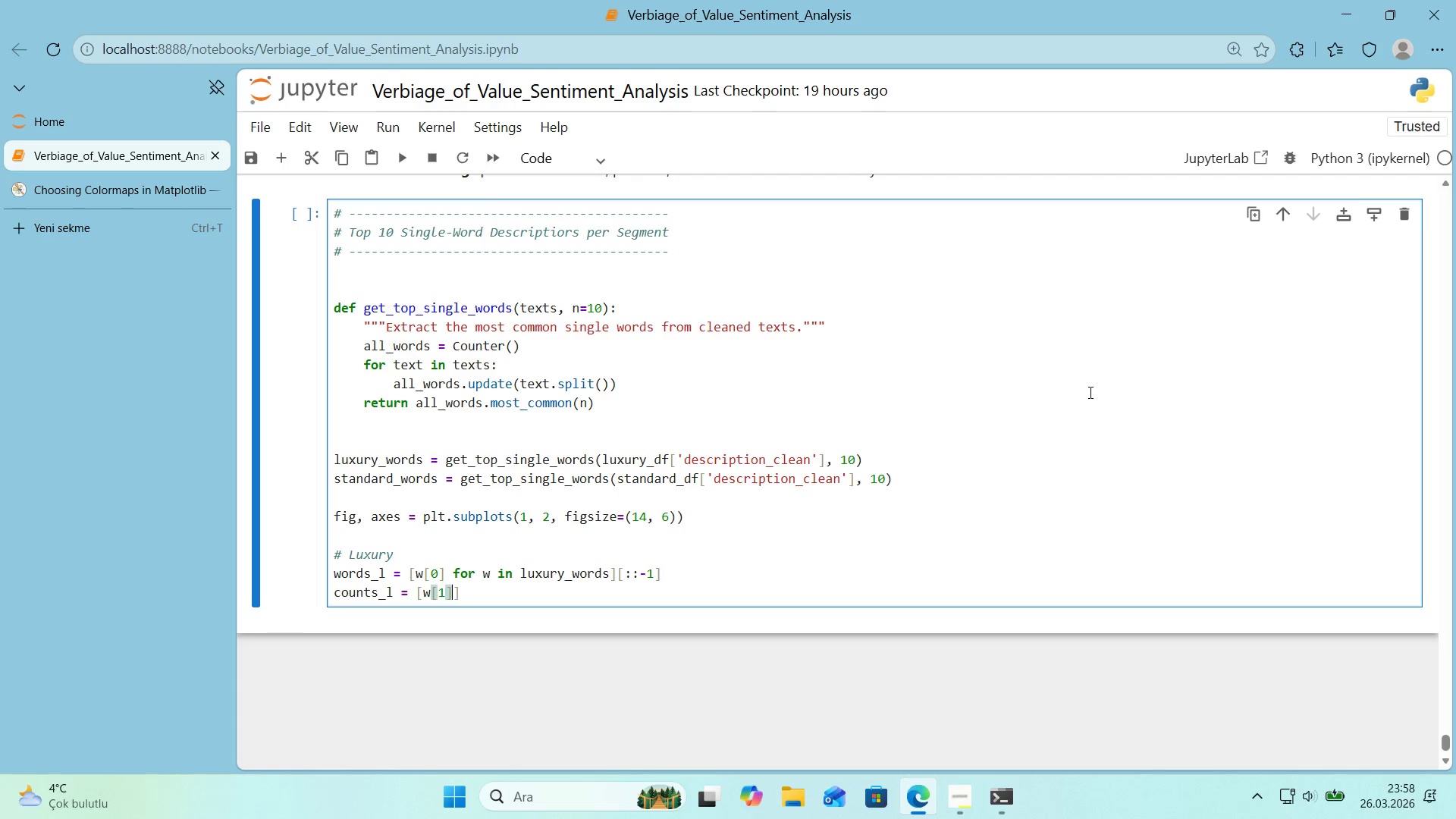 
key(ArrowRight)
 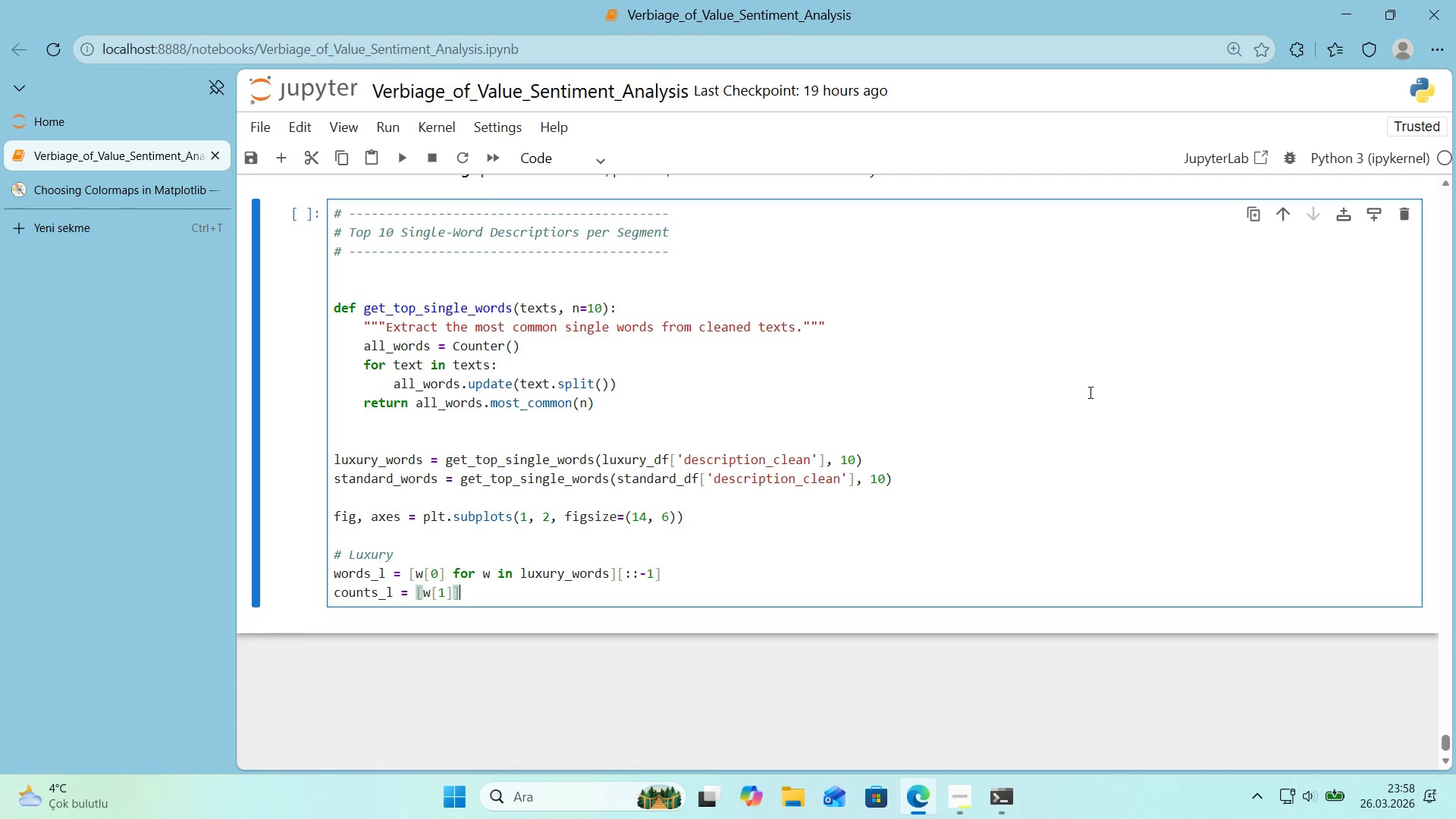 
key(ArrowLeft)
 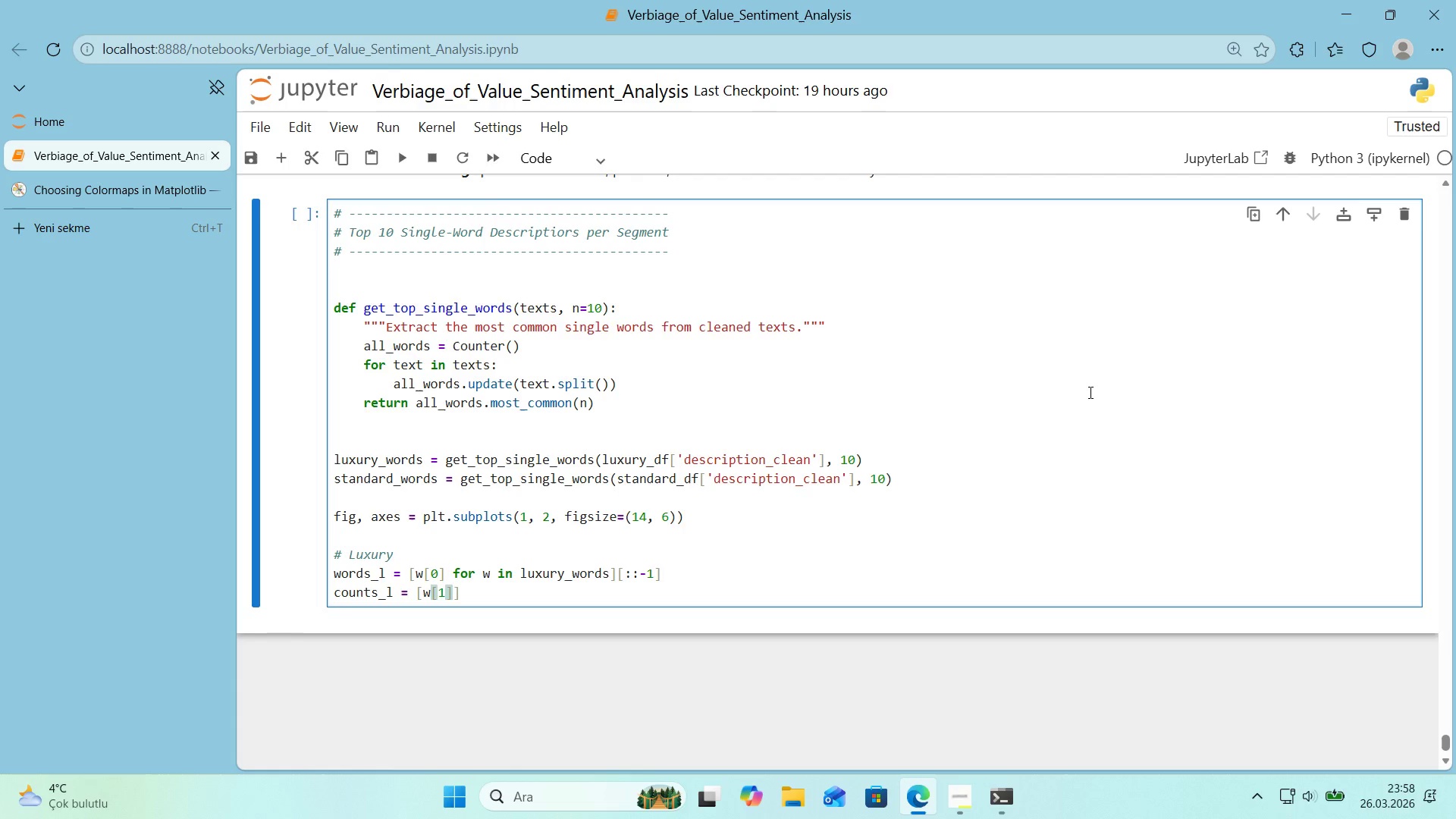 
type( for w 'n luxury_words)
 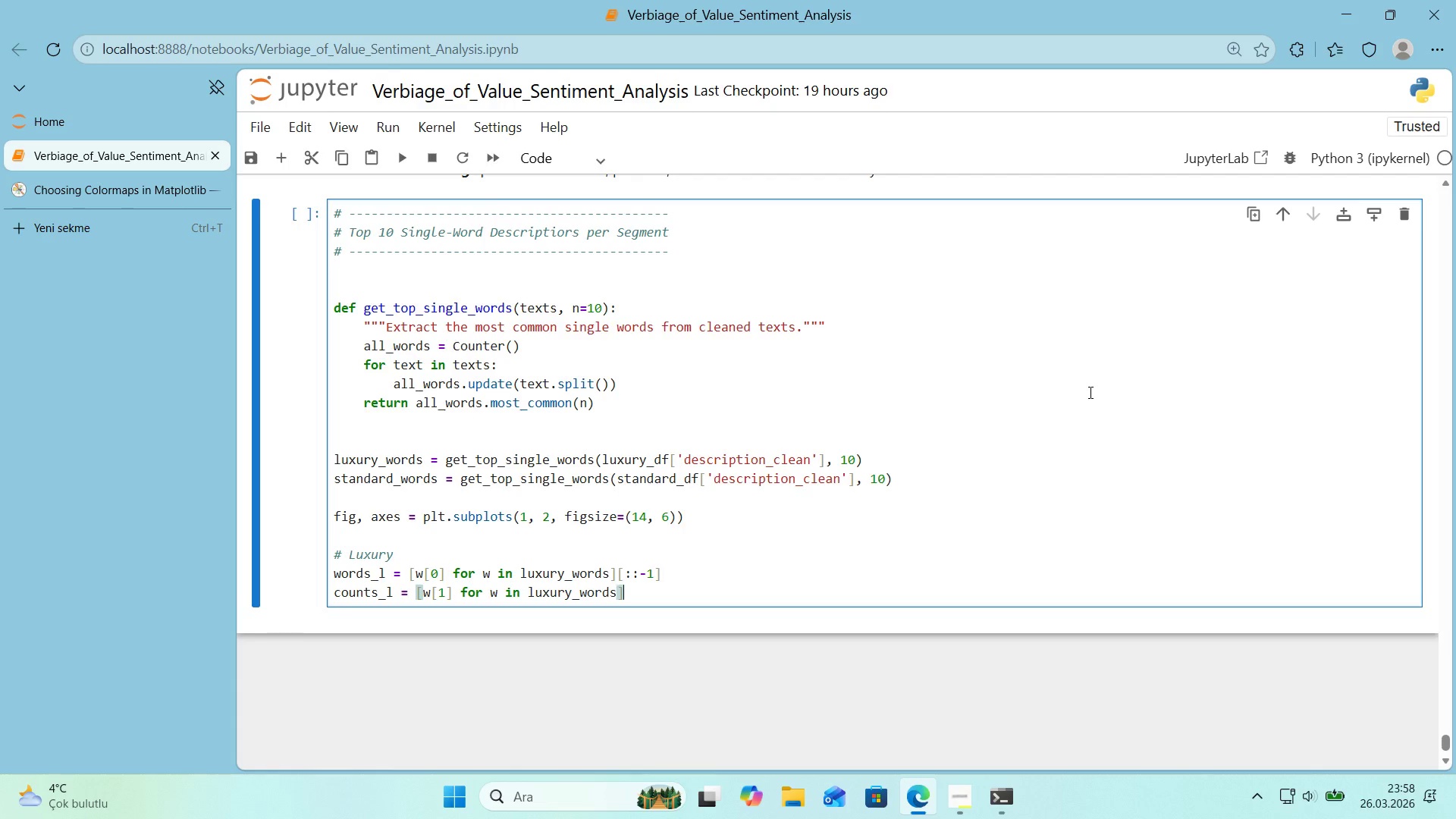 
key(ArrowRight)
 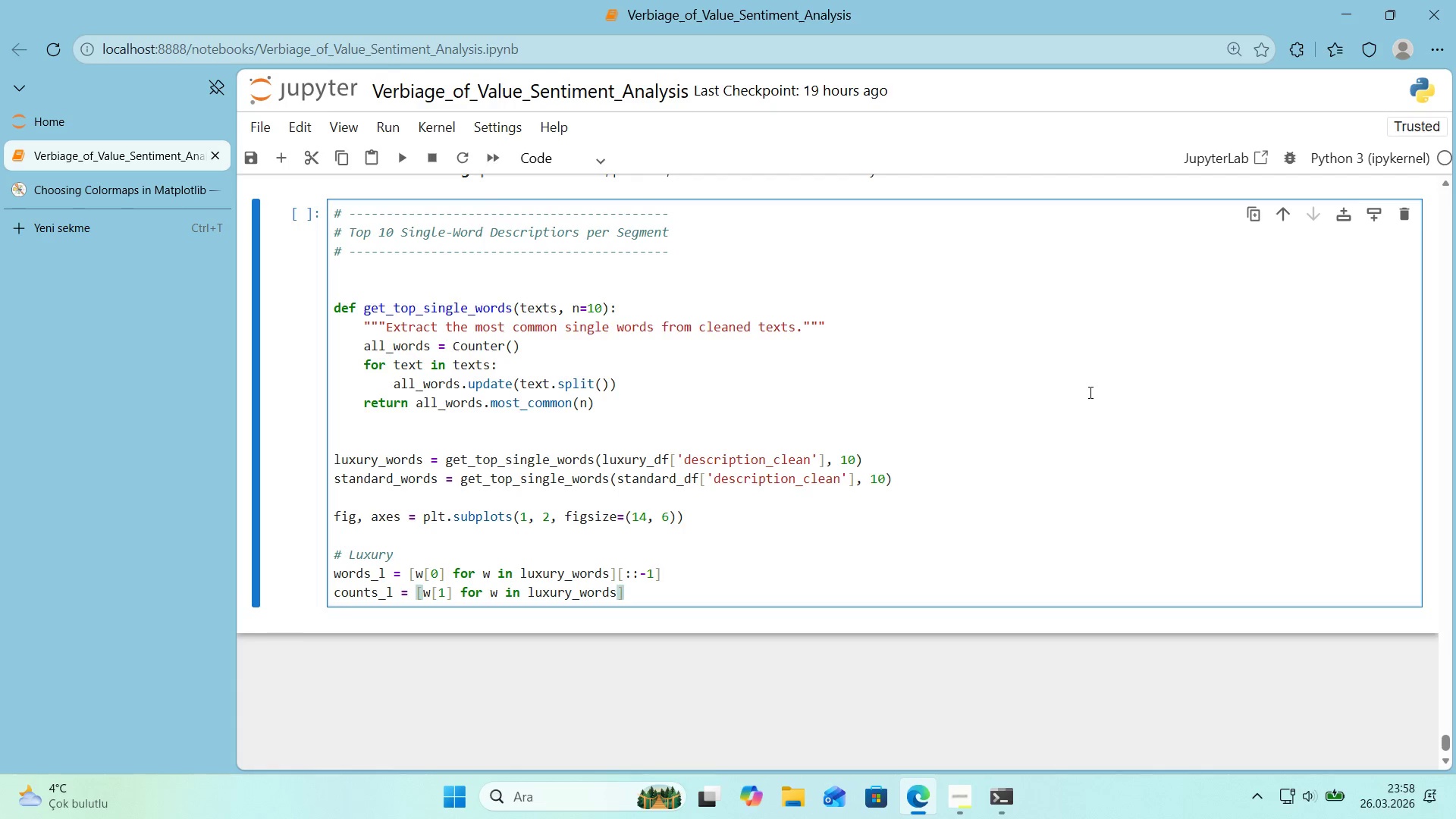 
key(Alt+Control+8)
 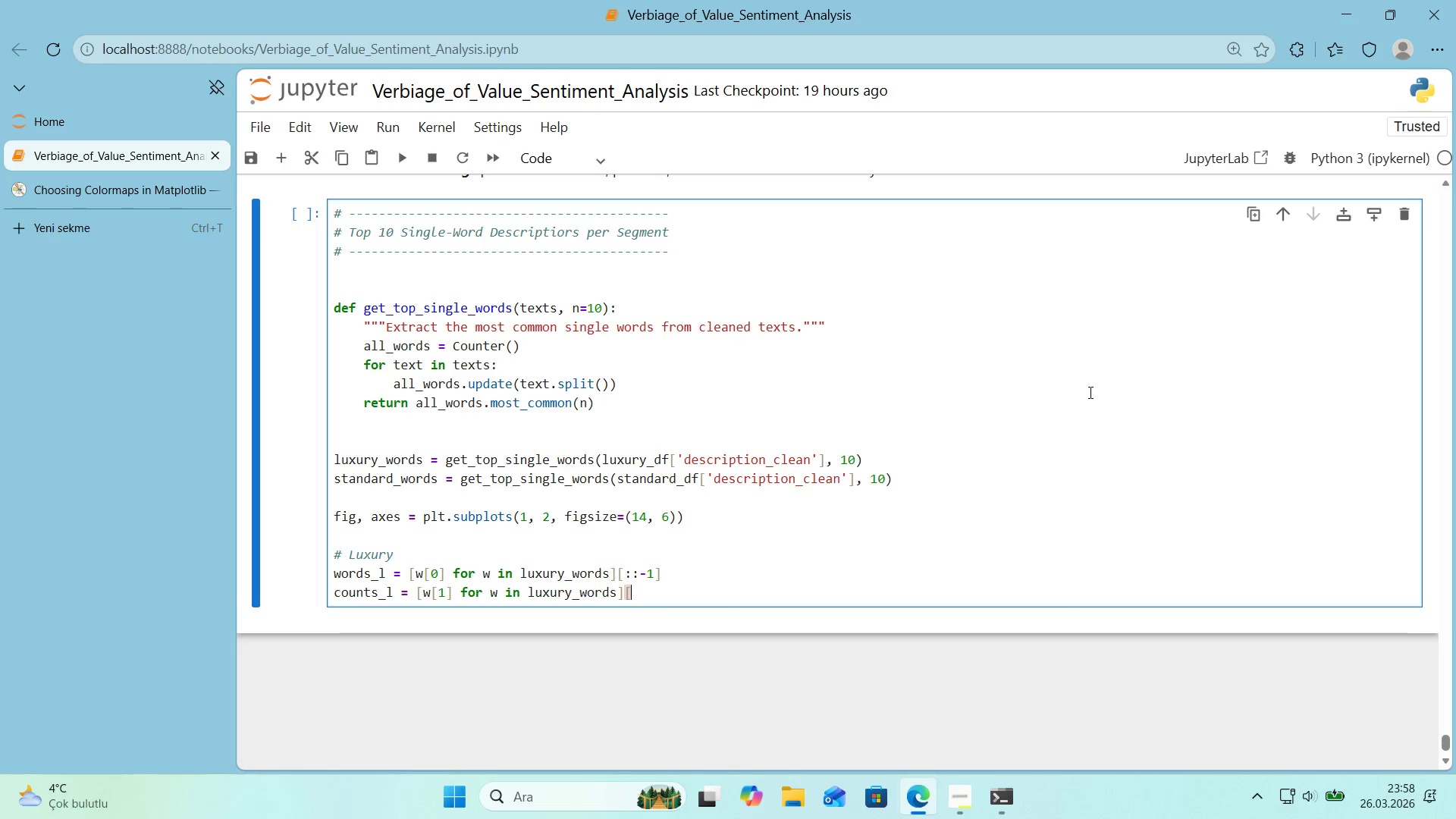 
key(Alt+Control+9)
 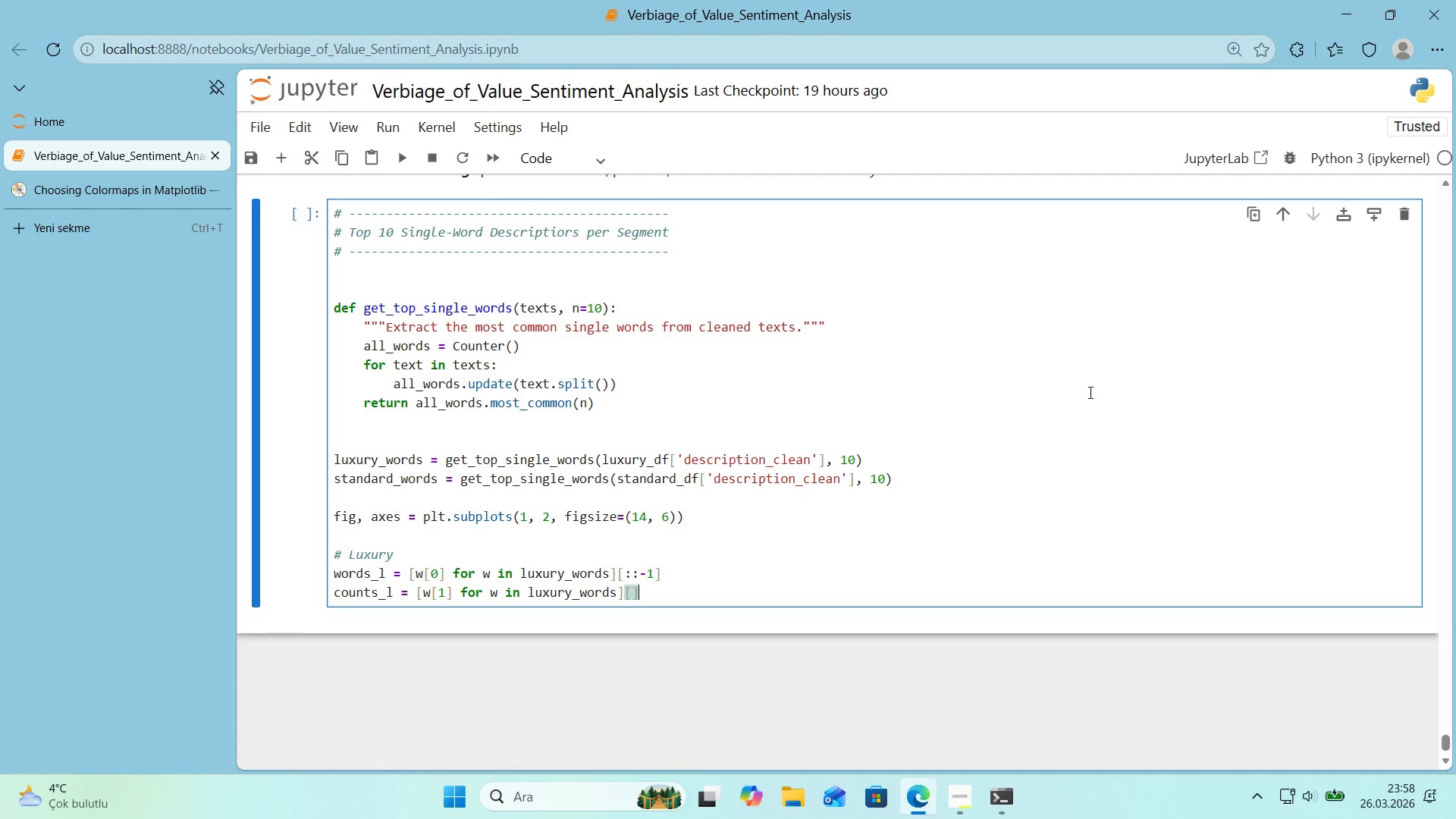 
key(ArrowLeft)
 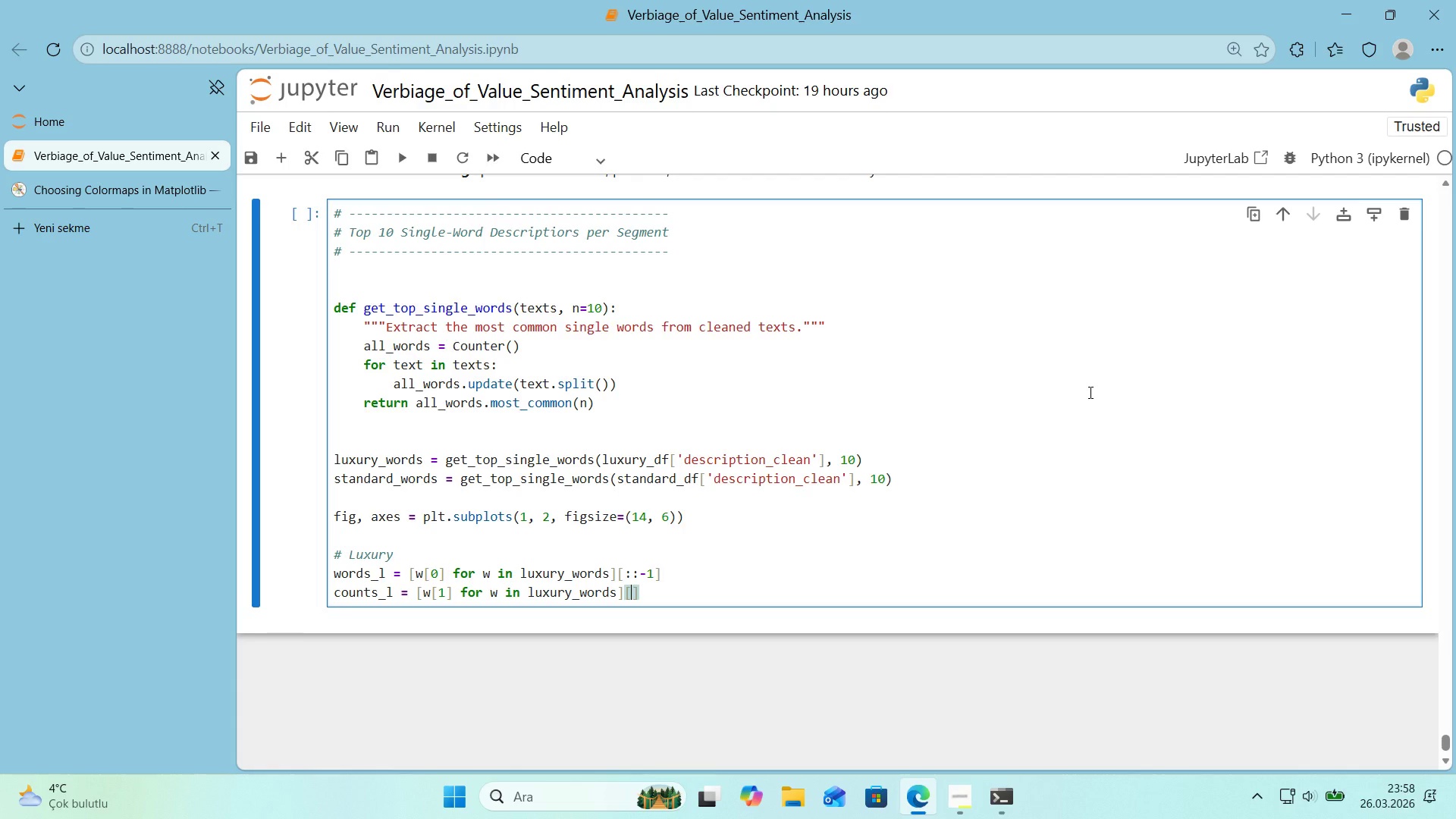 
key(Shift+Period)
 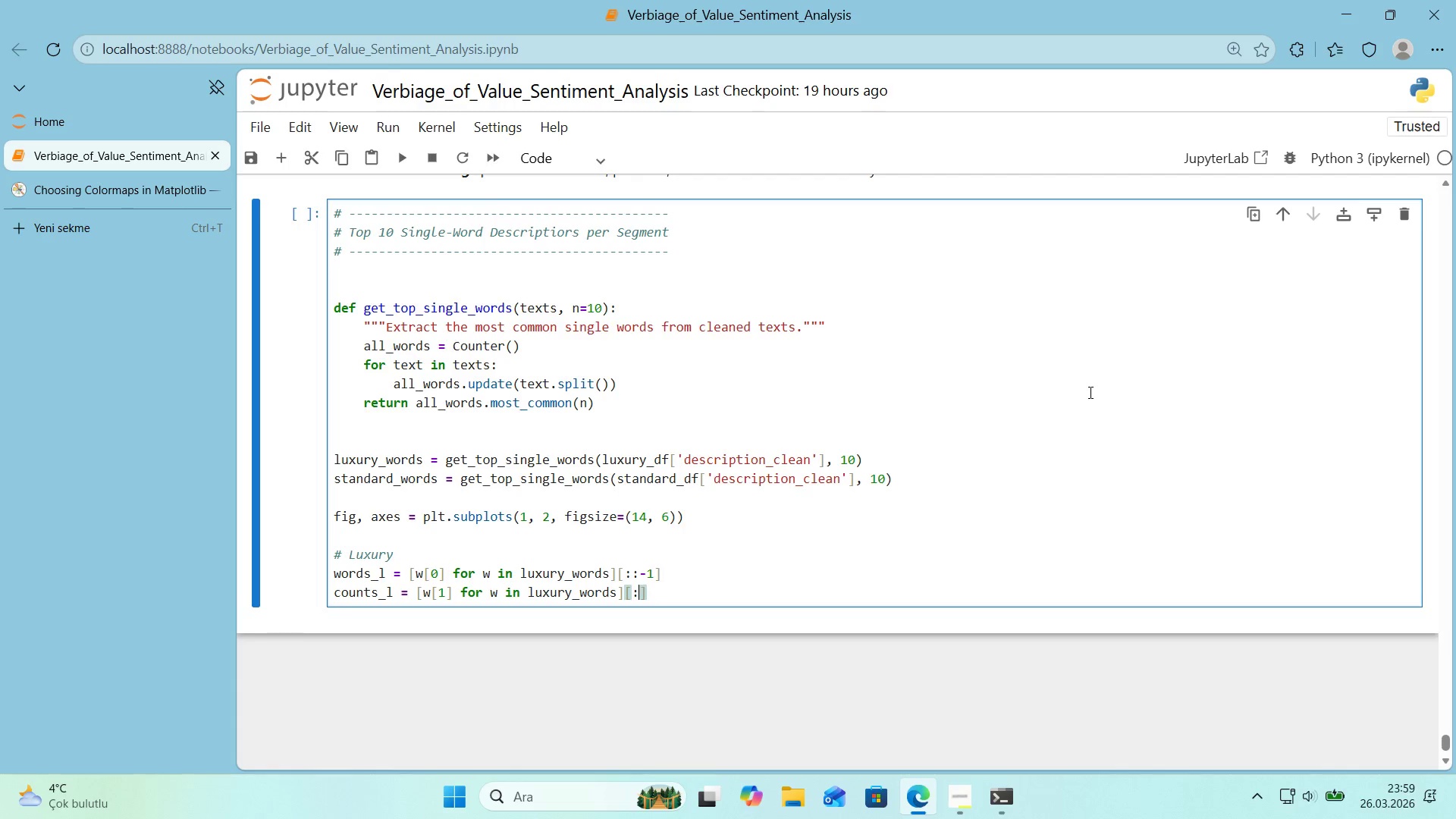 
key(Shift+Period)
 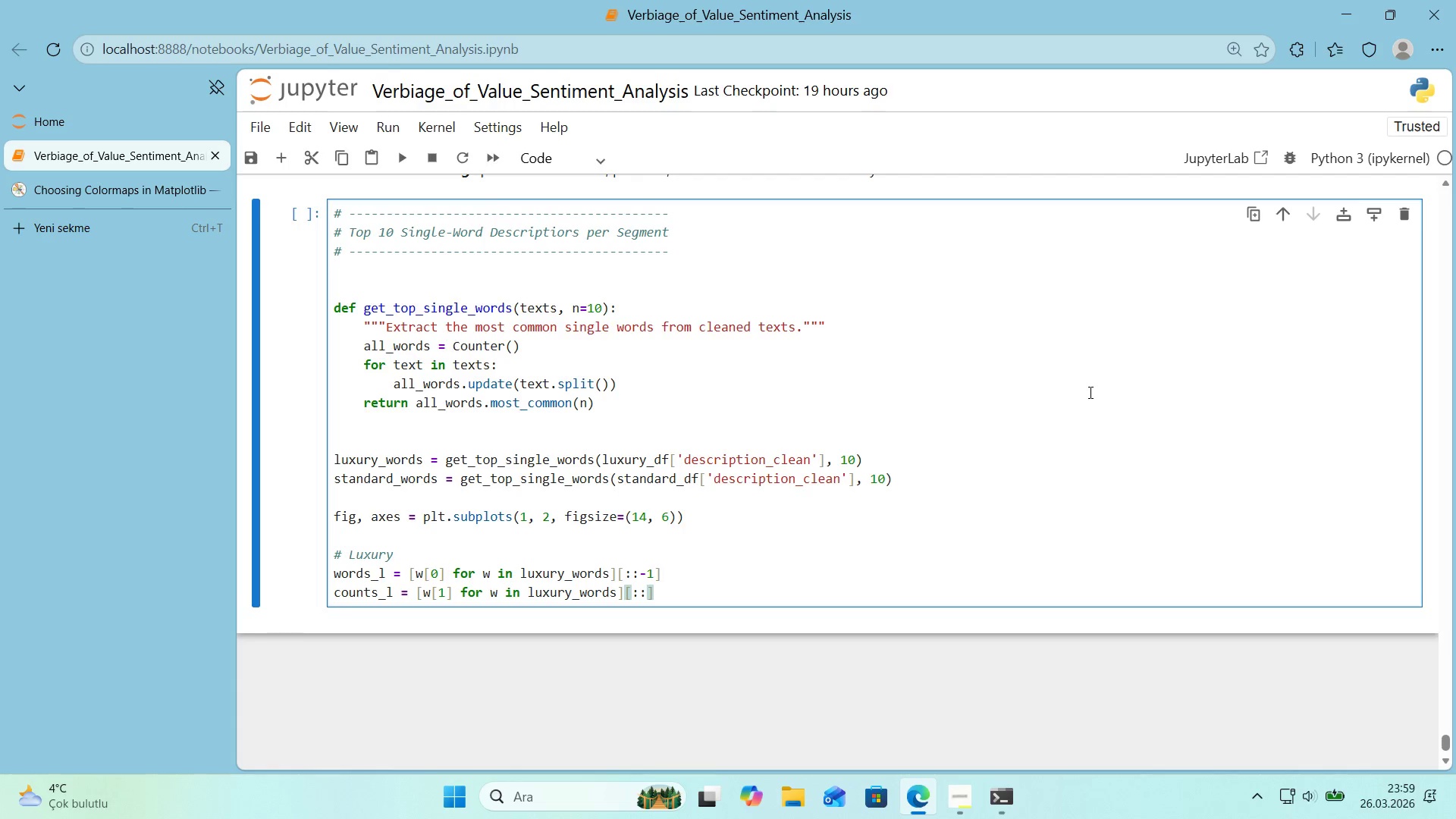 
key(NumpadSubtract)
 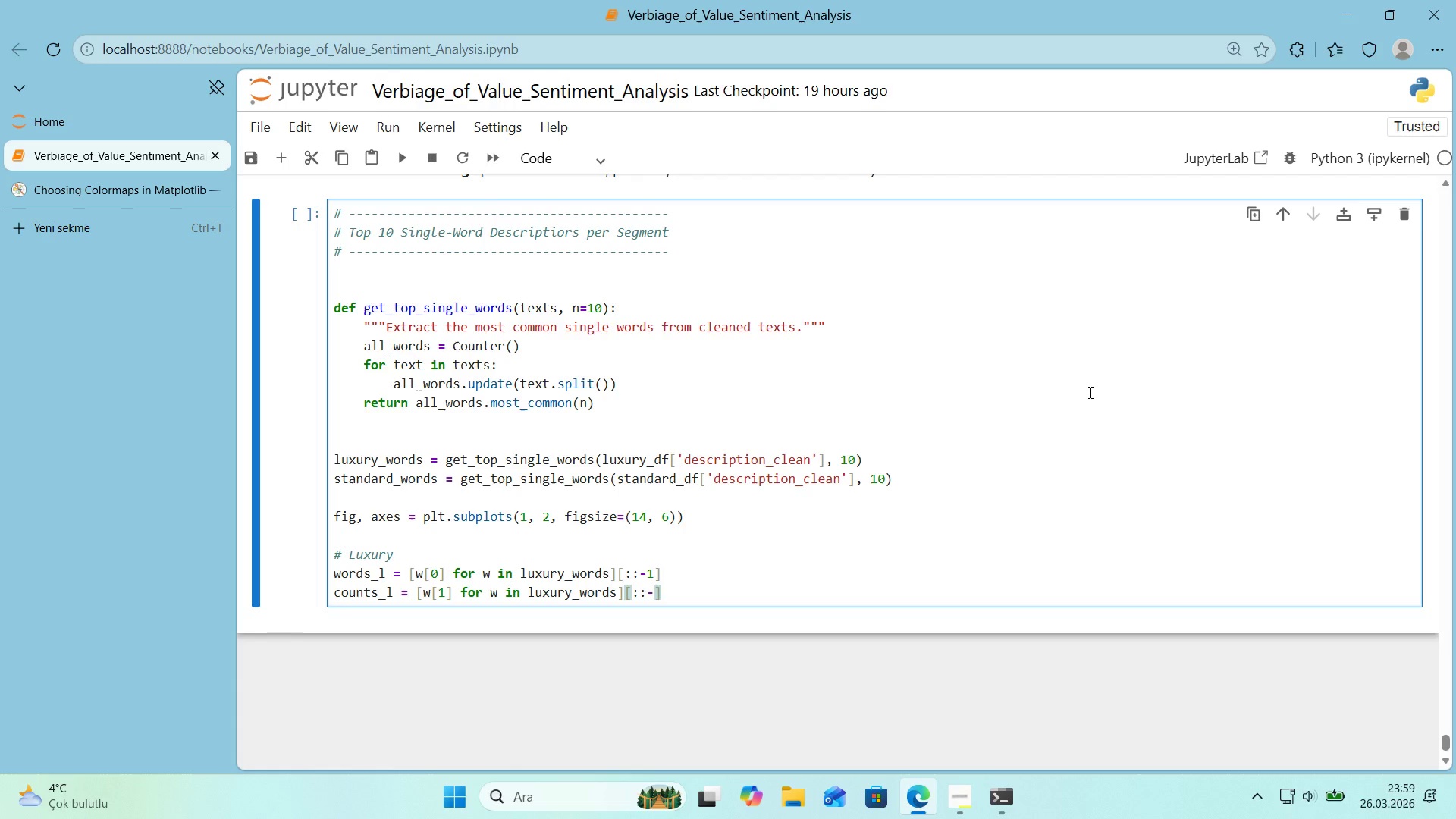 
key(Numpad1)
 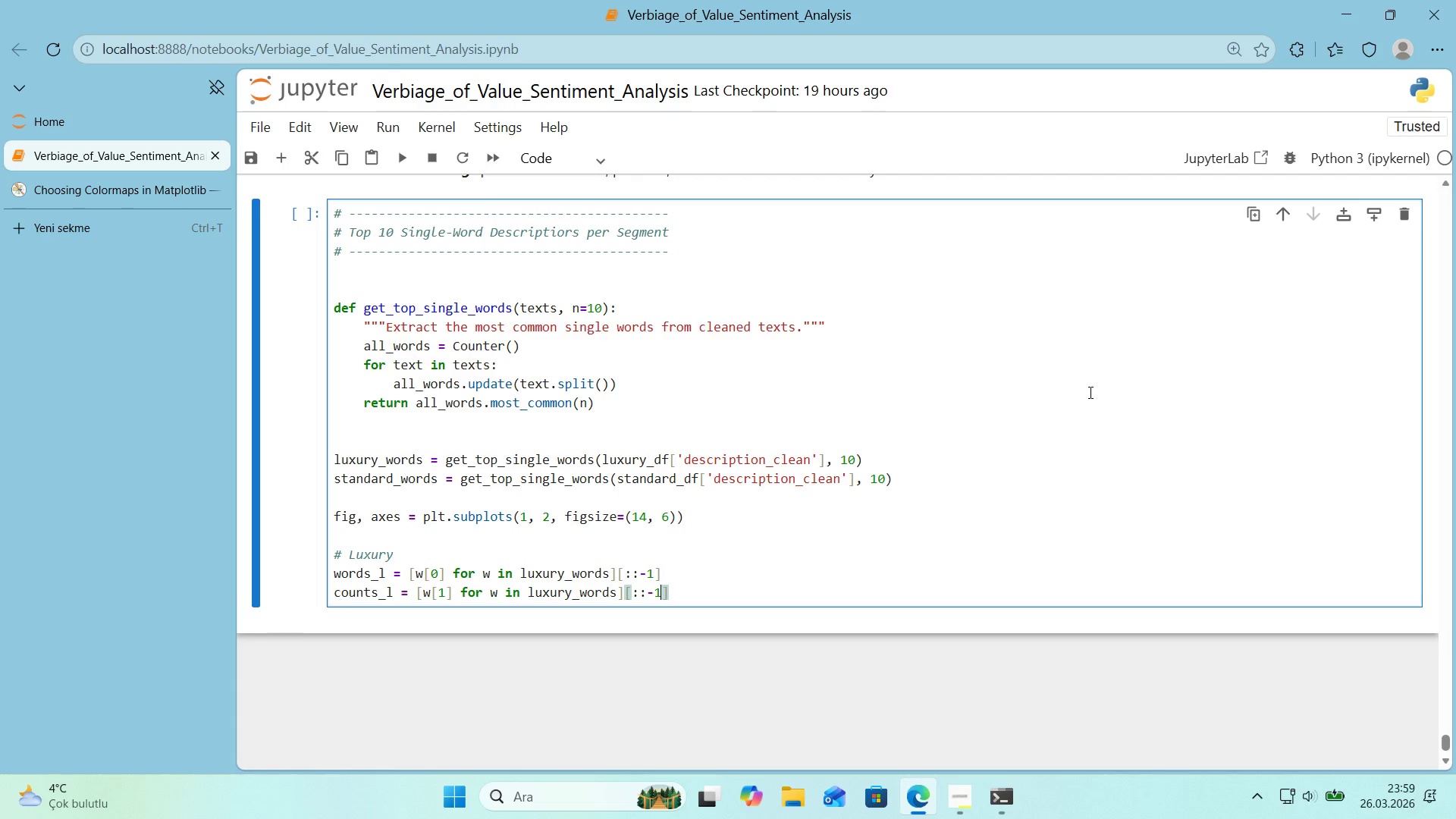 
key(ArrowRight)
 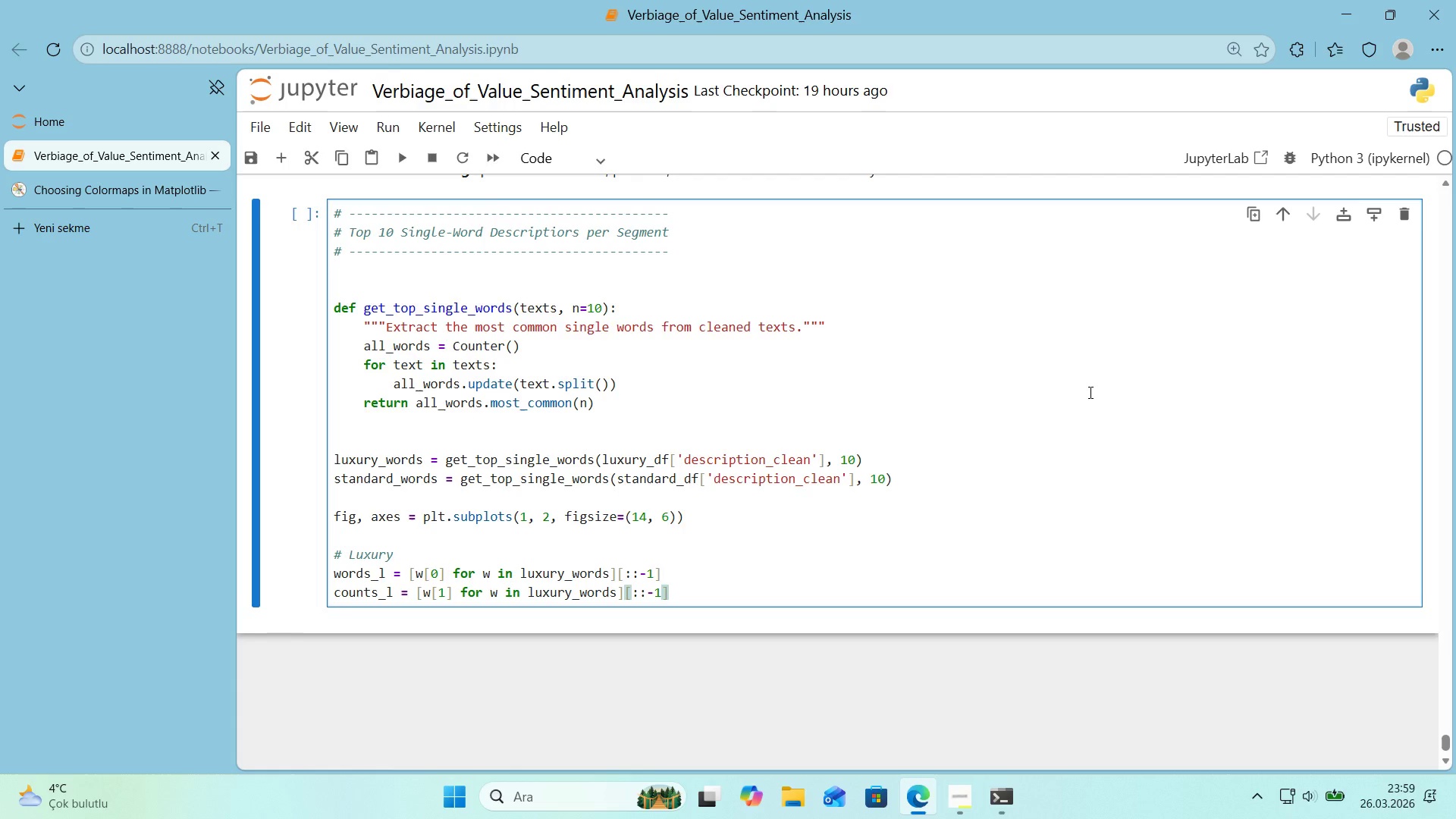 
key(Enter)
 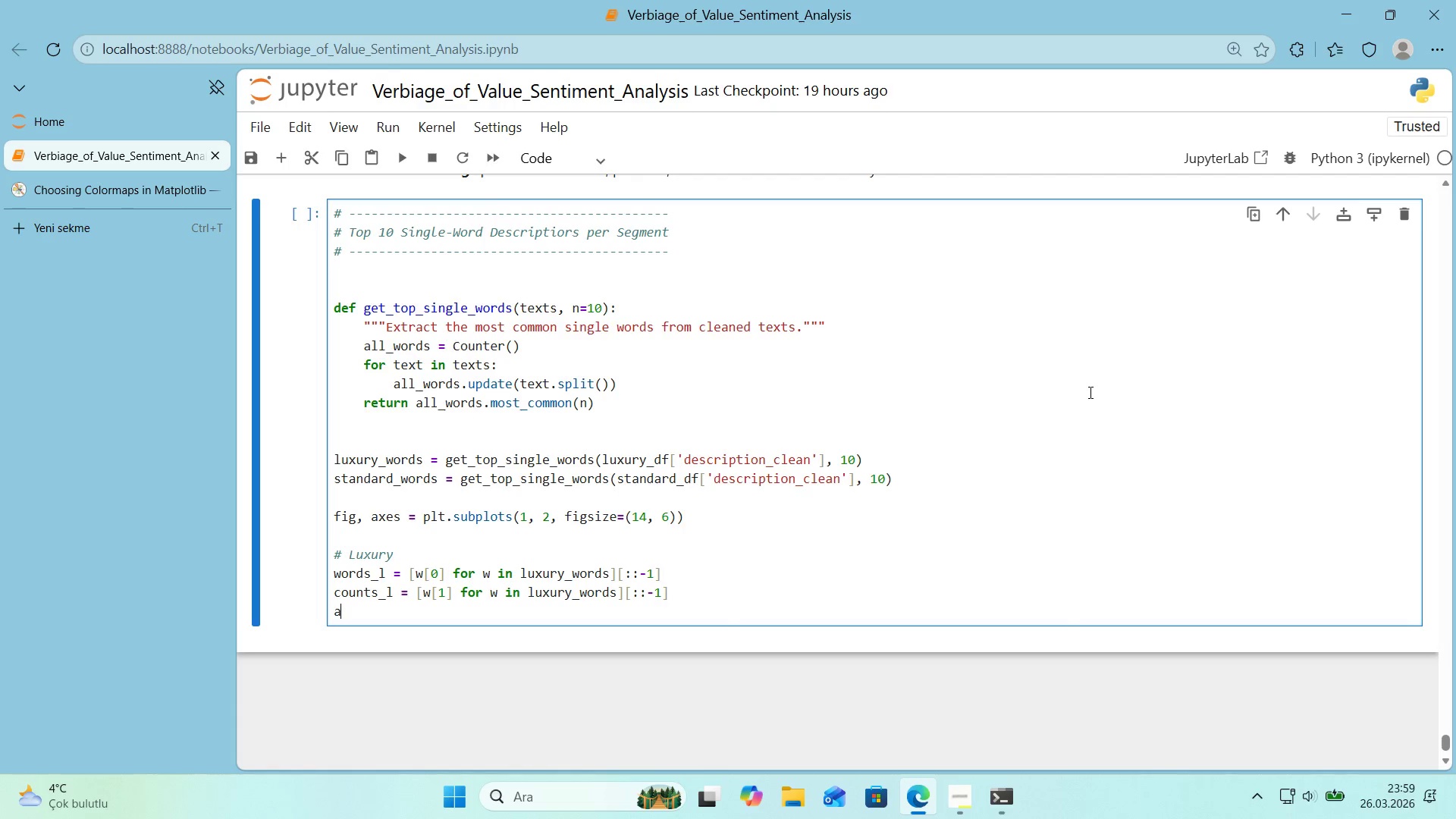 
type(axes)
 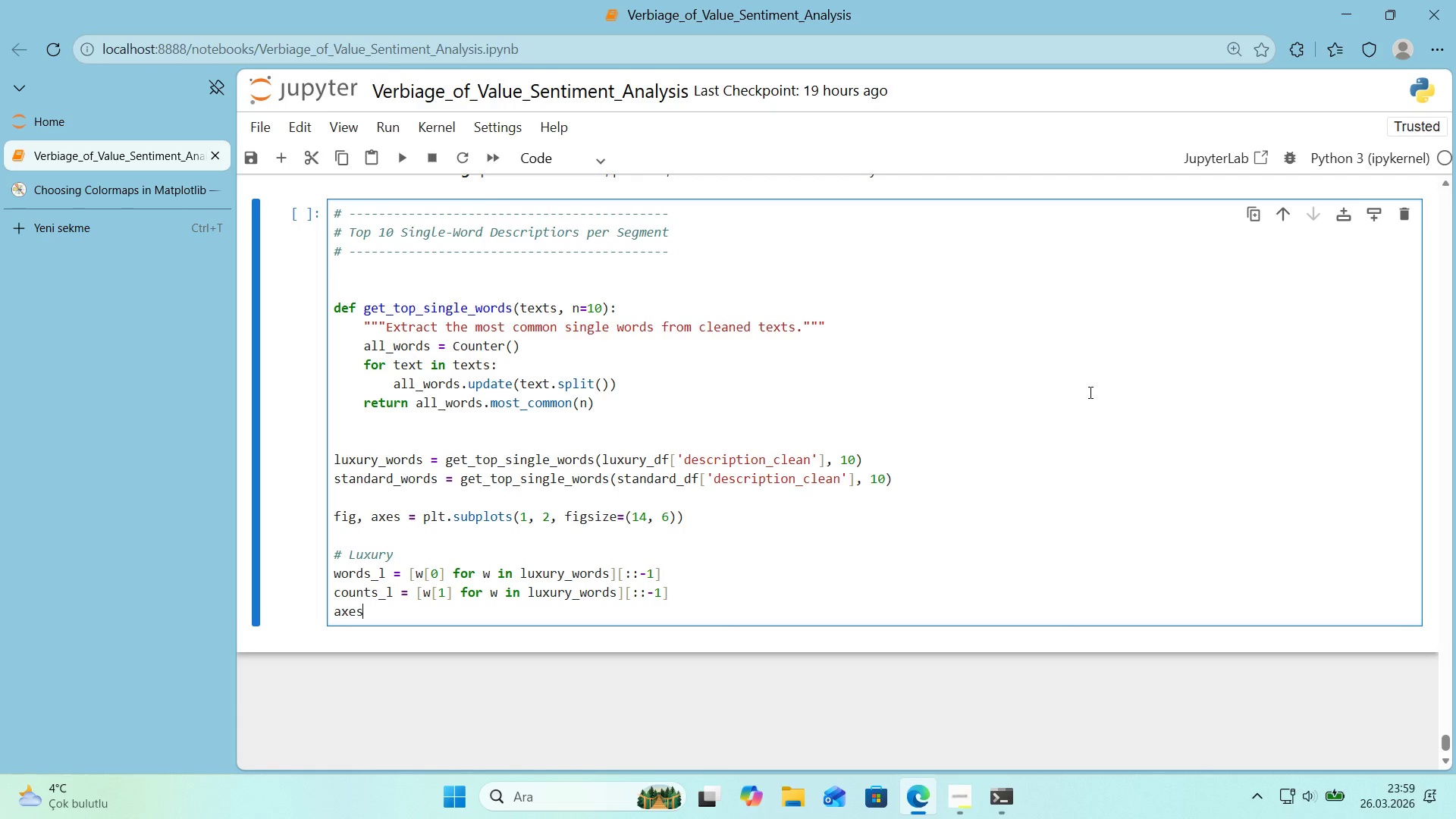 
key(Alt+Control+8)
 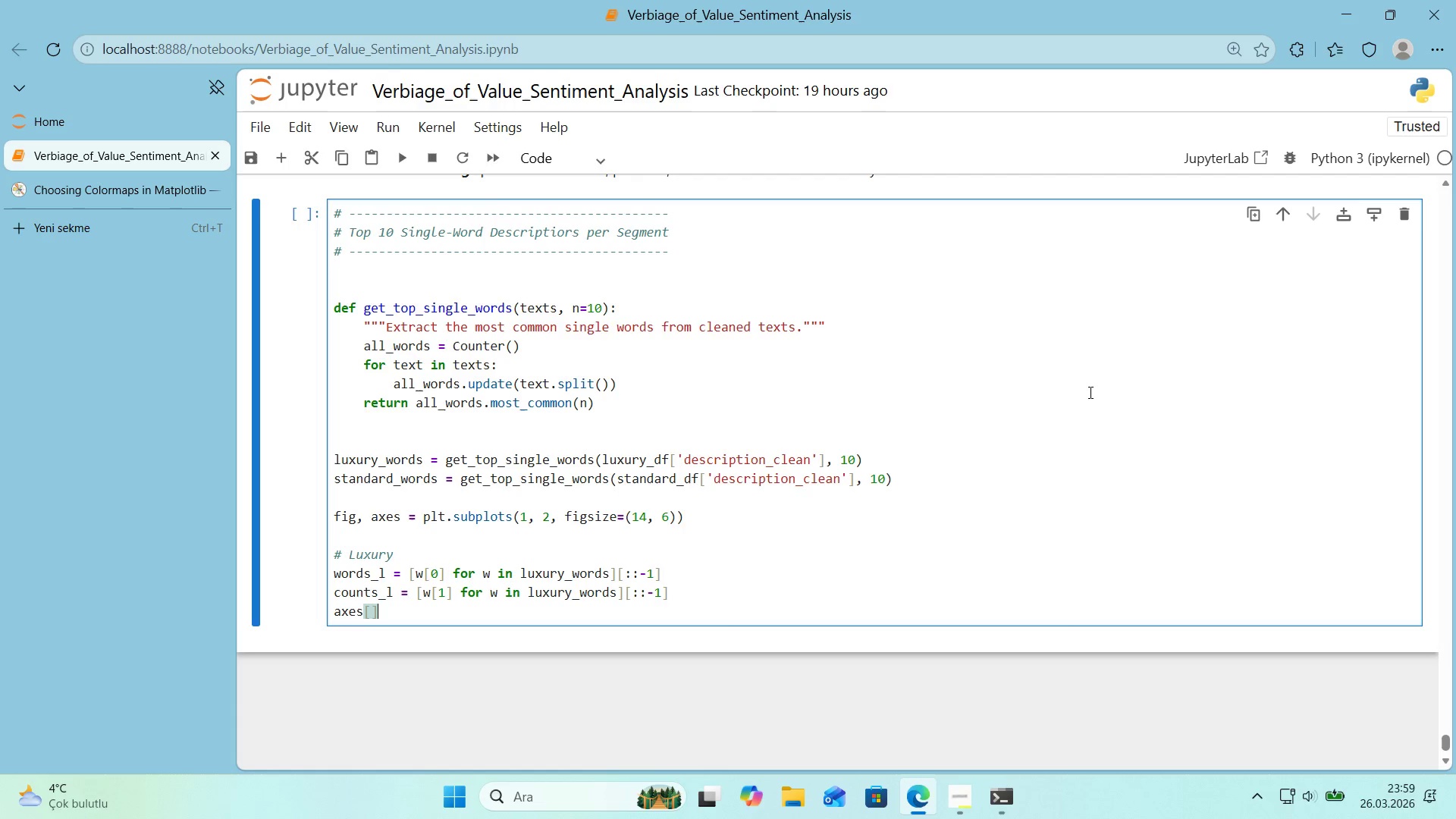 
key(Alt+Control+9)
 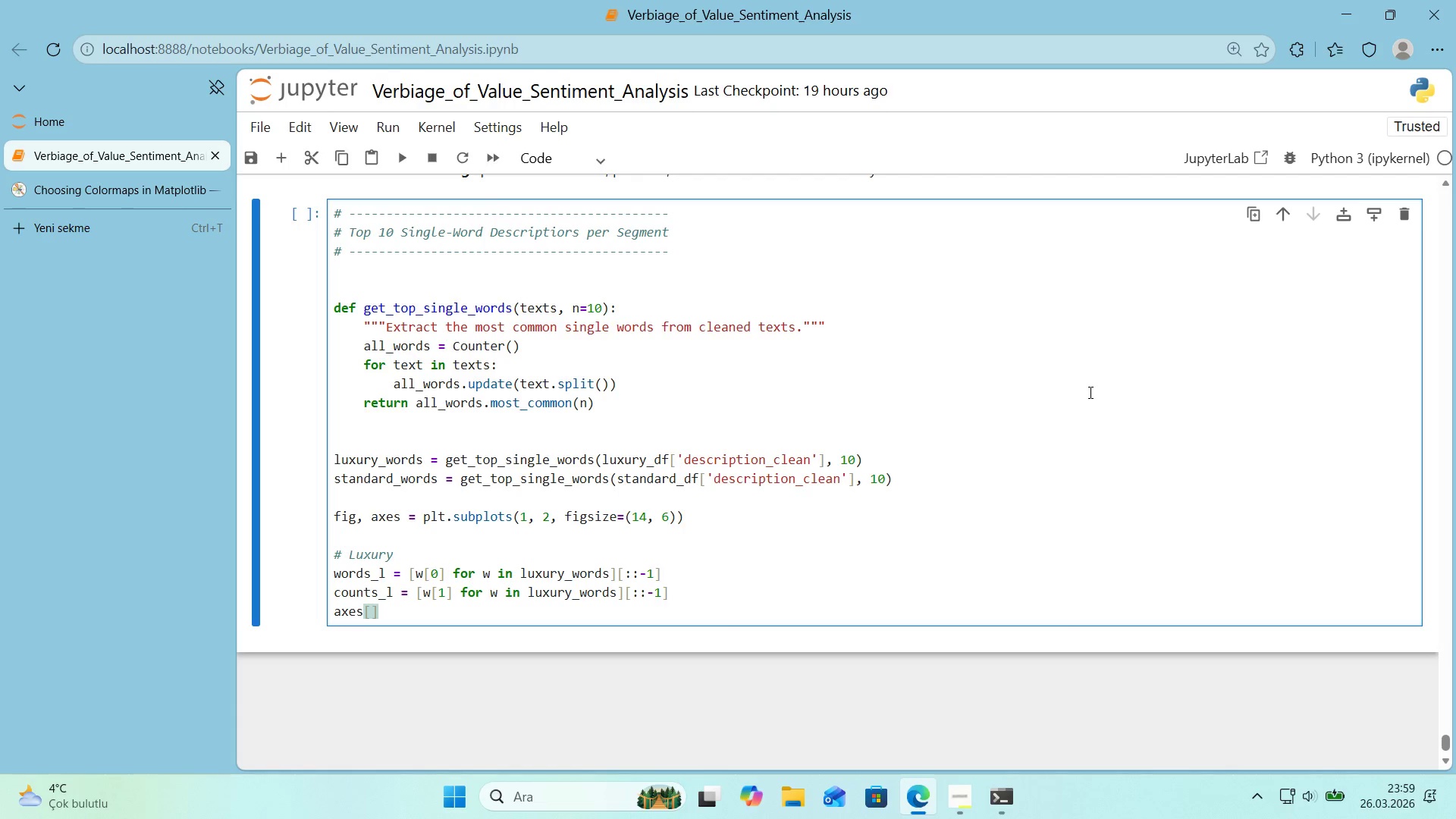 
key(ArrowLeft)
 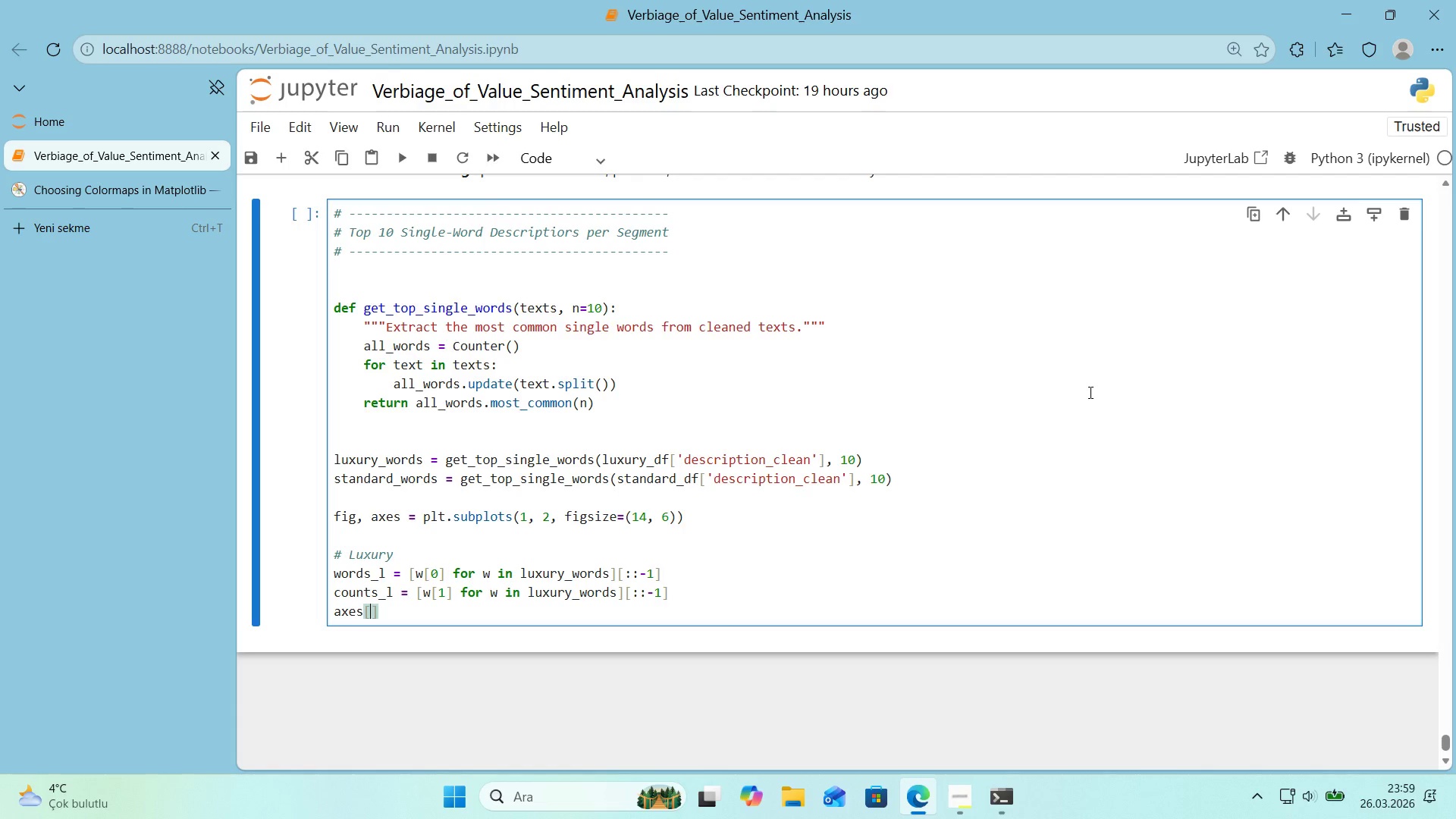 
key(Numpad0)
 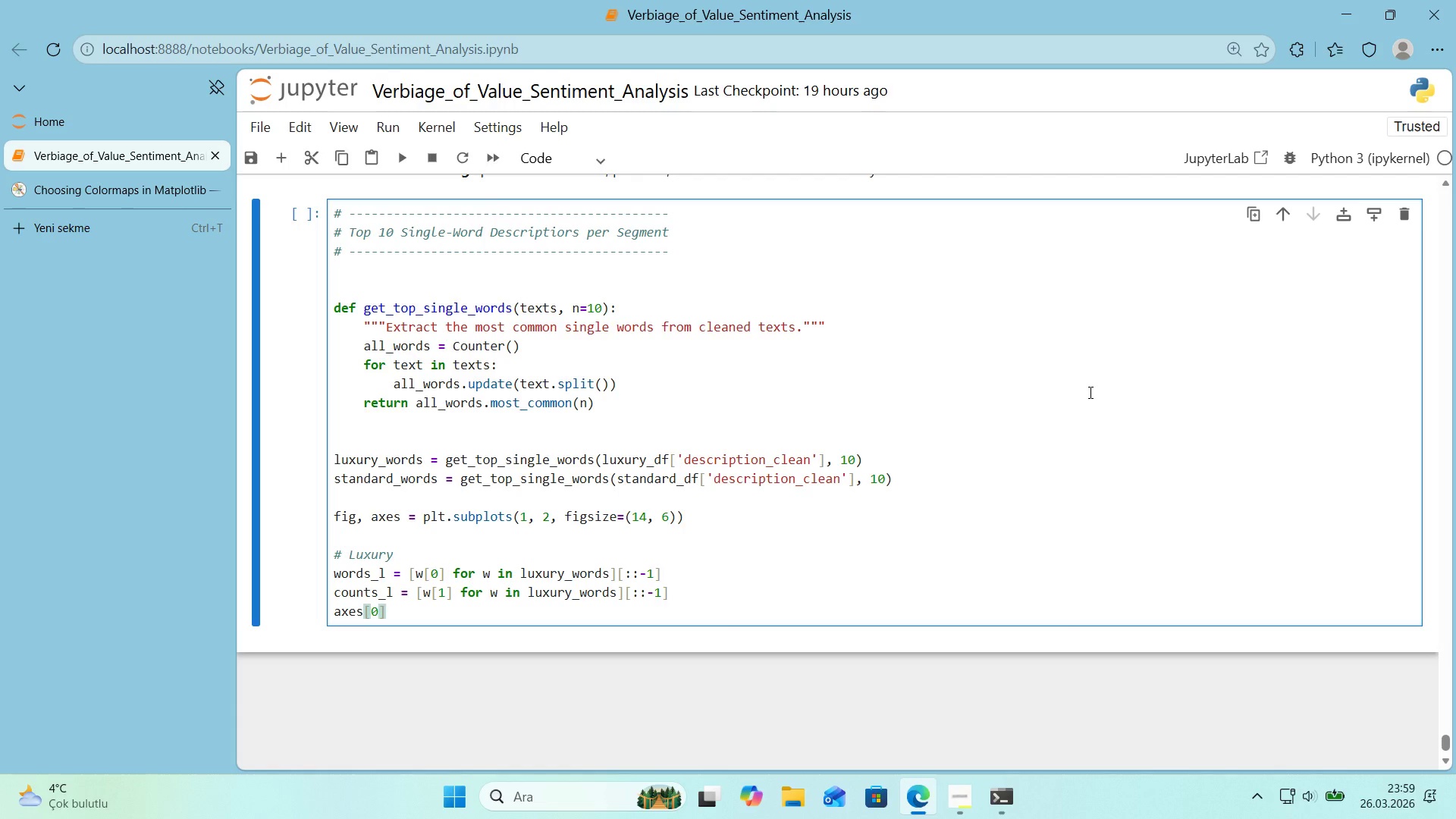 
key(ArrowRight)
 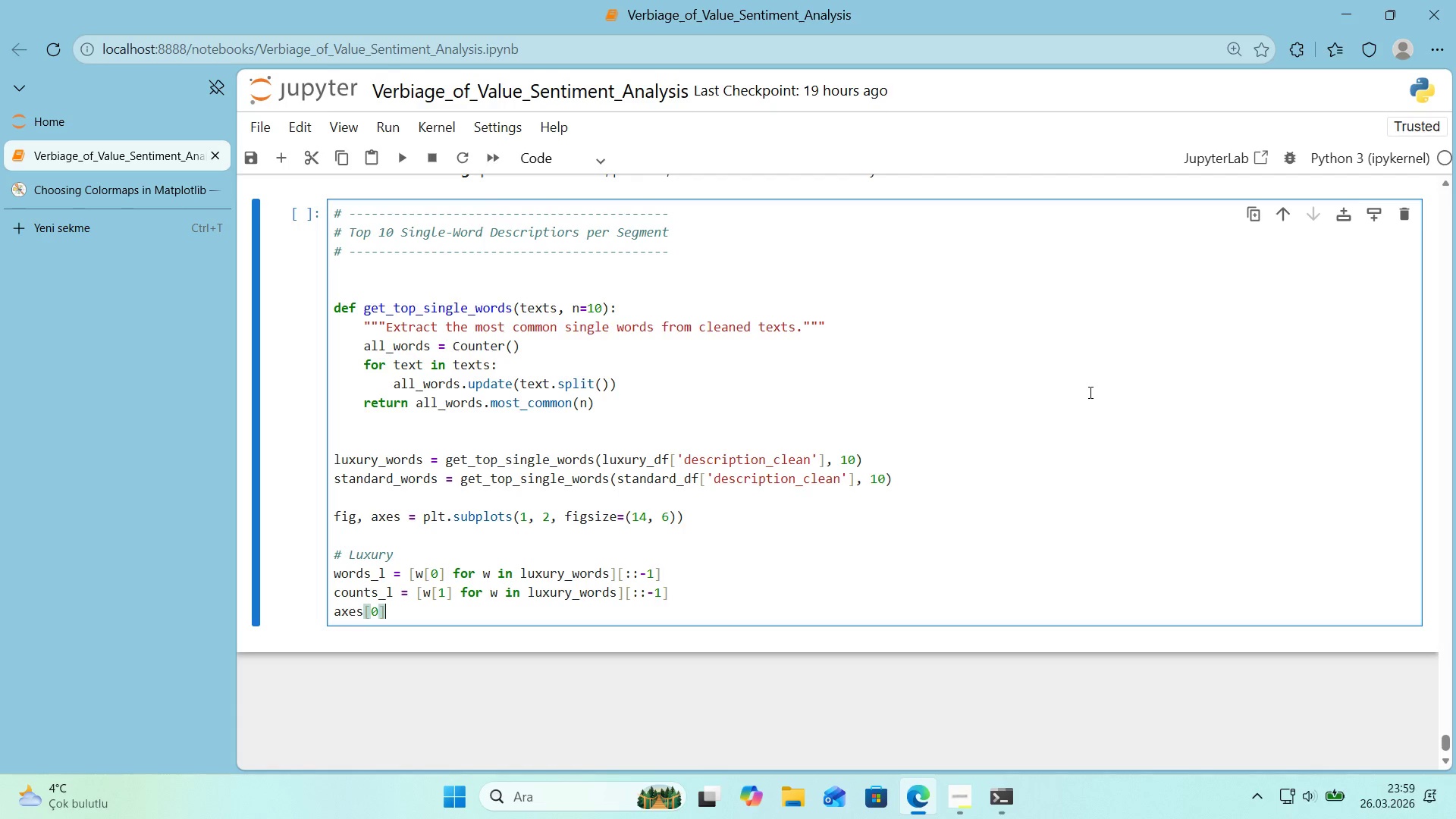 
type(.barh*()
 